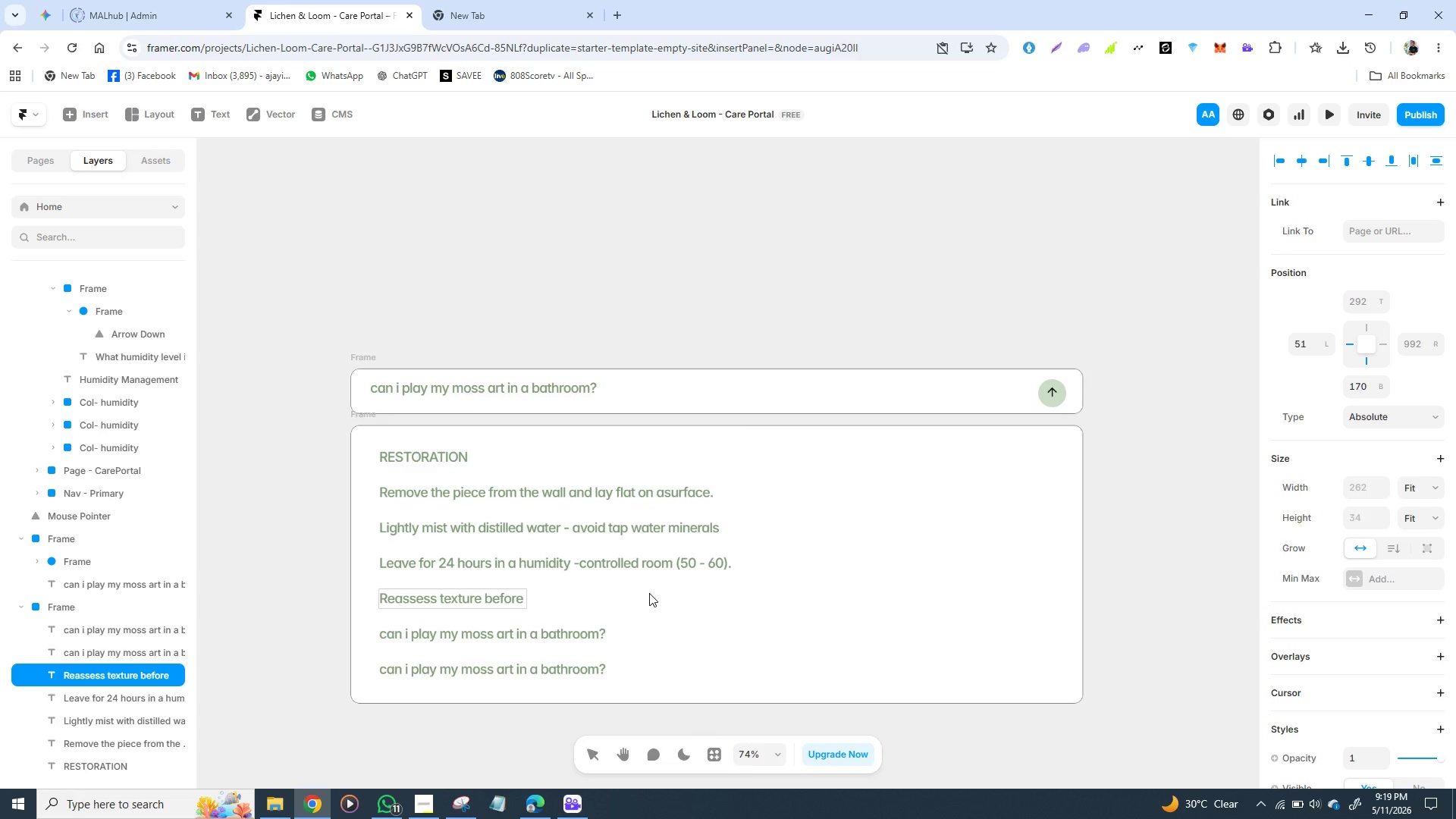 
type(reca)
key(Backspace)
key(Backspace)
type(ha)
 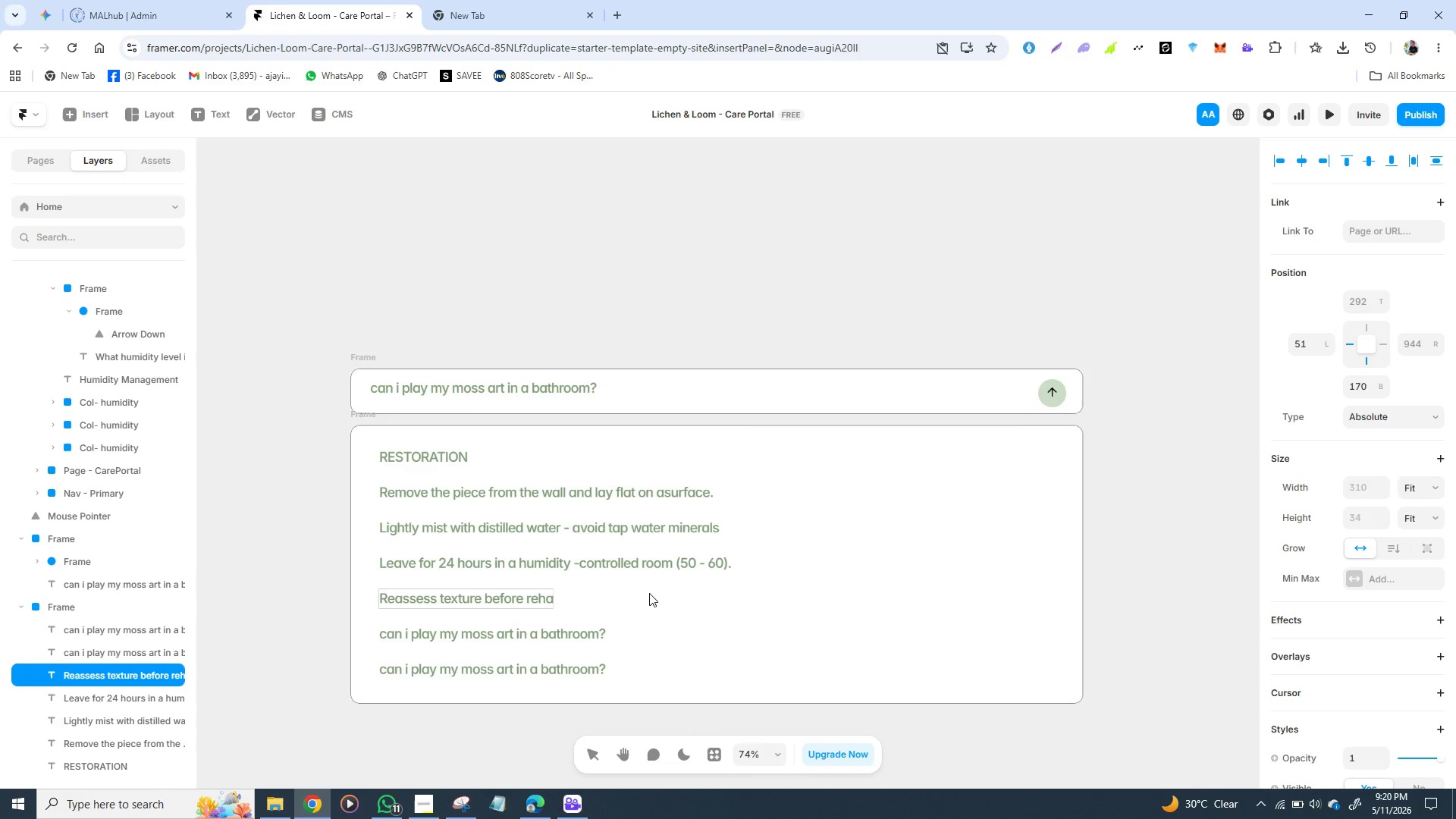 
type(ngng )
 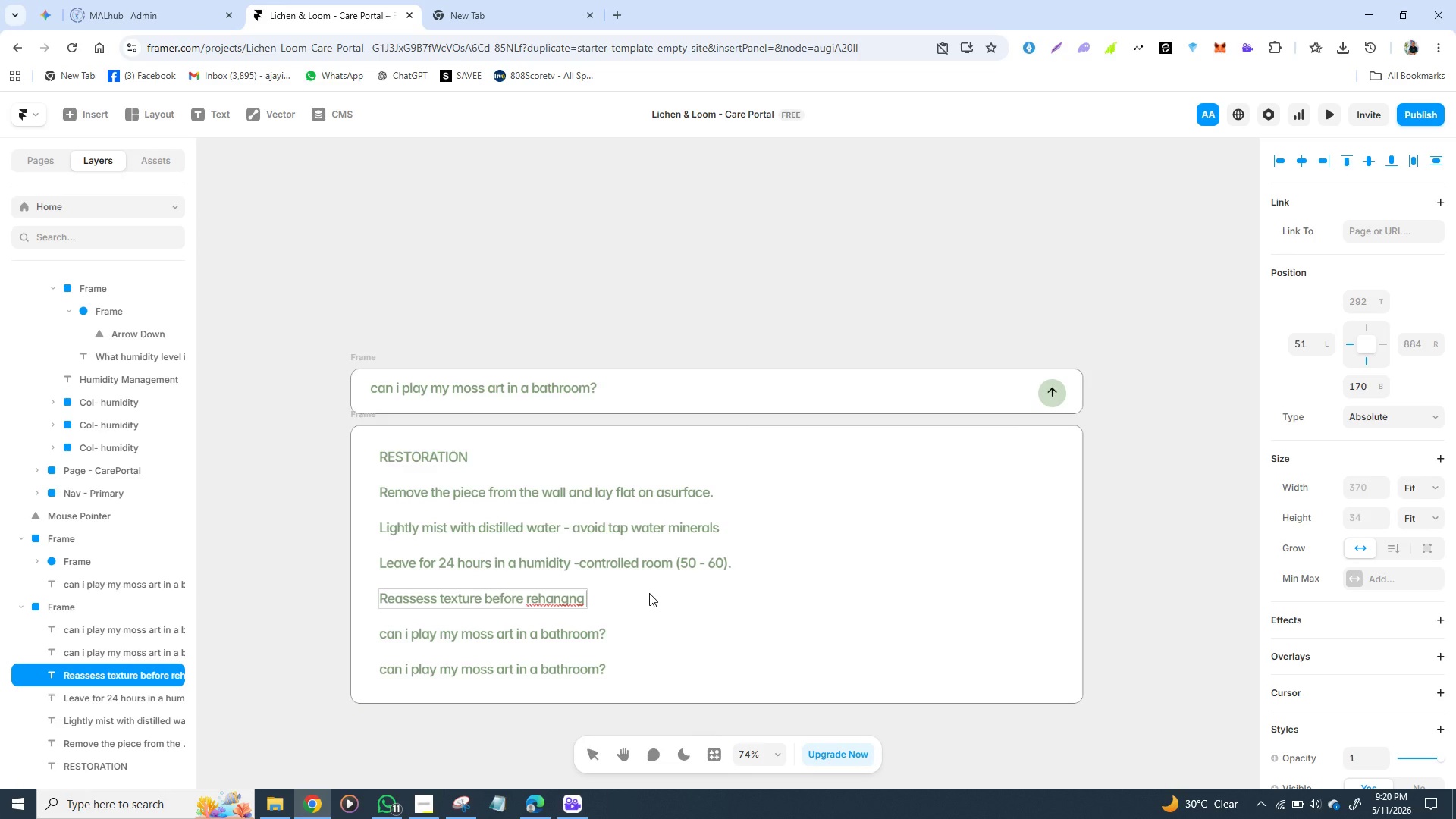 
wait(7.14)
 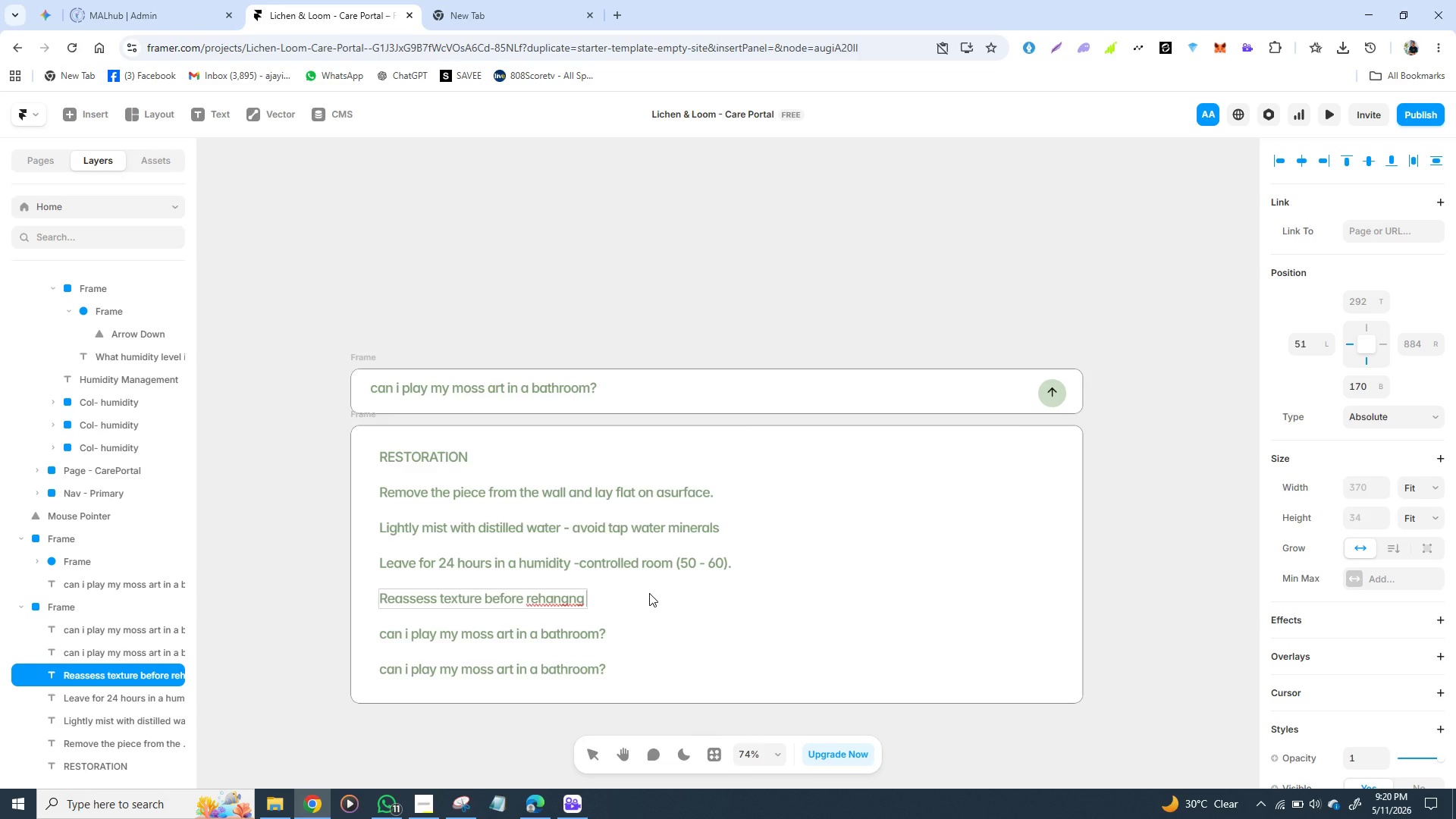 
key(Backspace)
type( - repear)
key(Backspace)
type(t once if )
 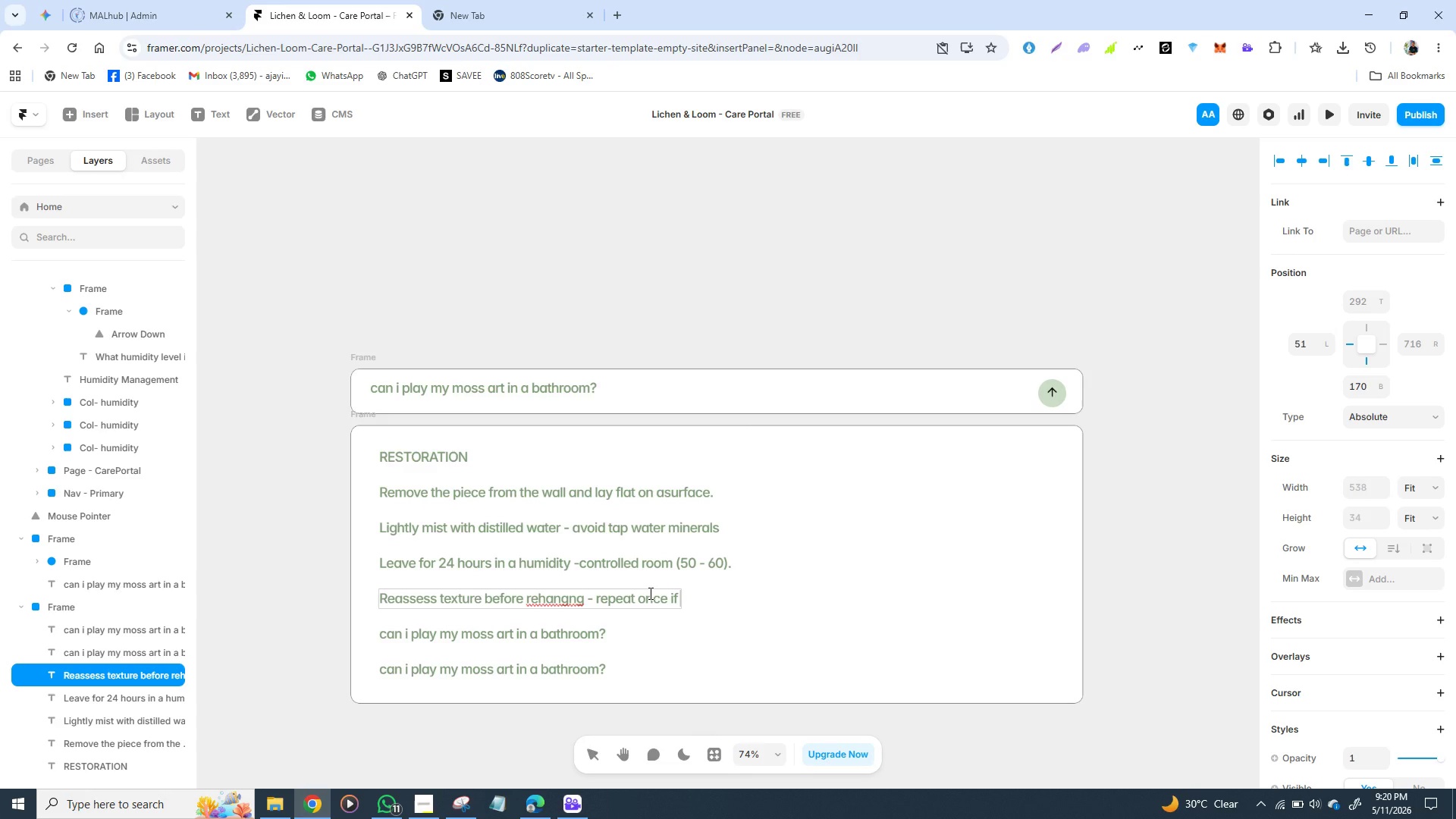 
type(needed)
 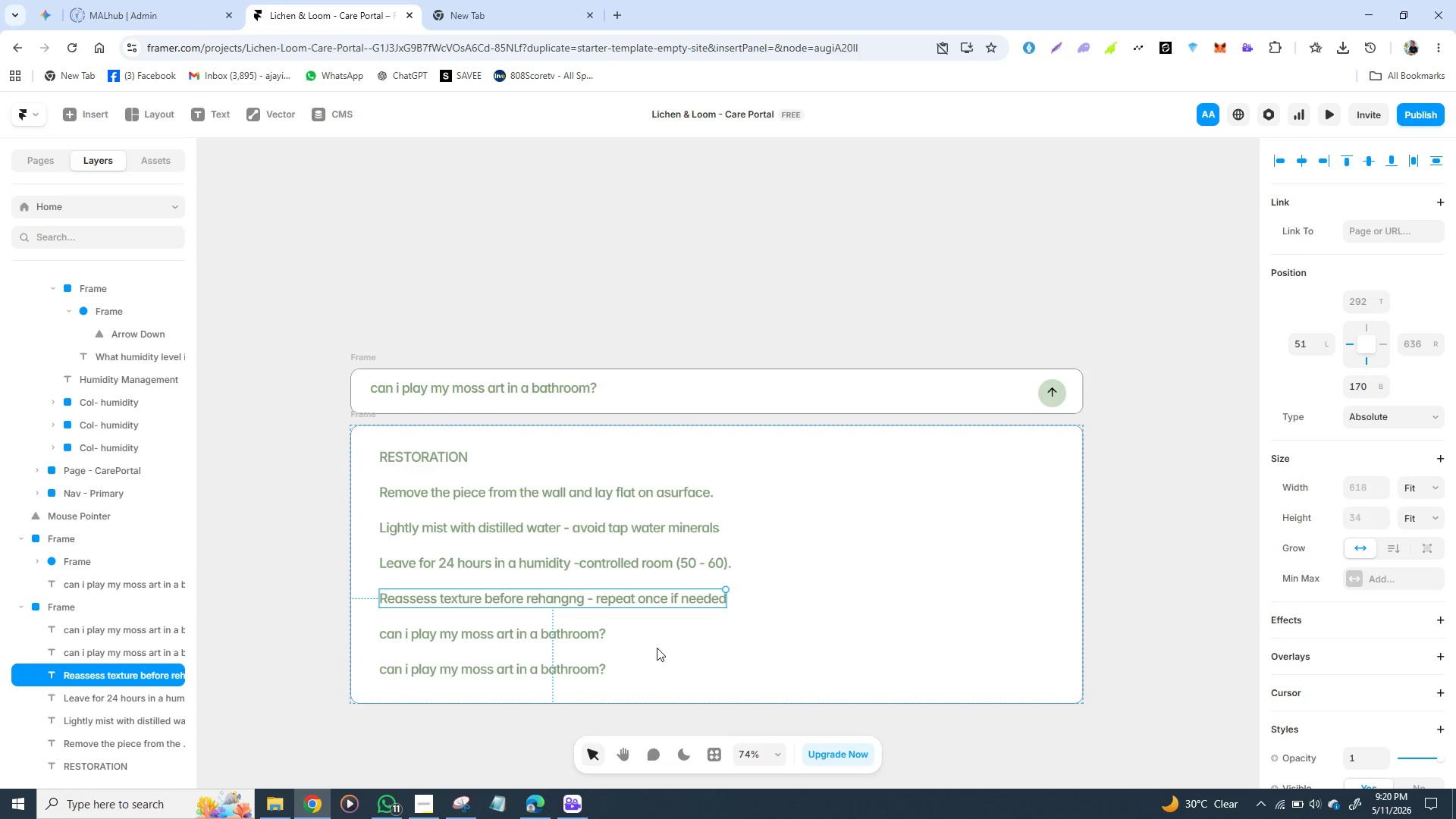 
double_click([544, 636])
 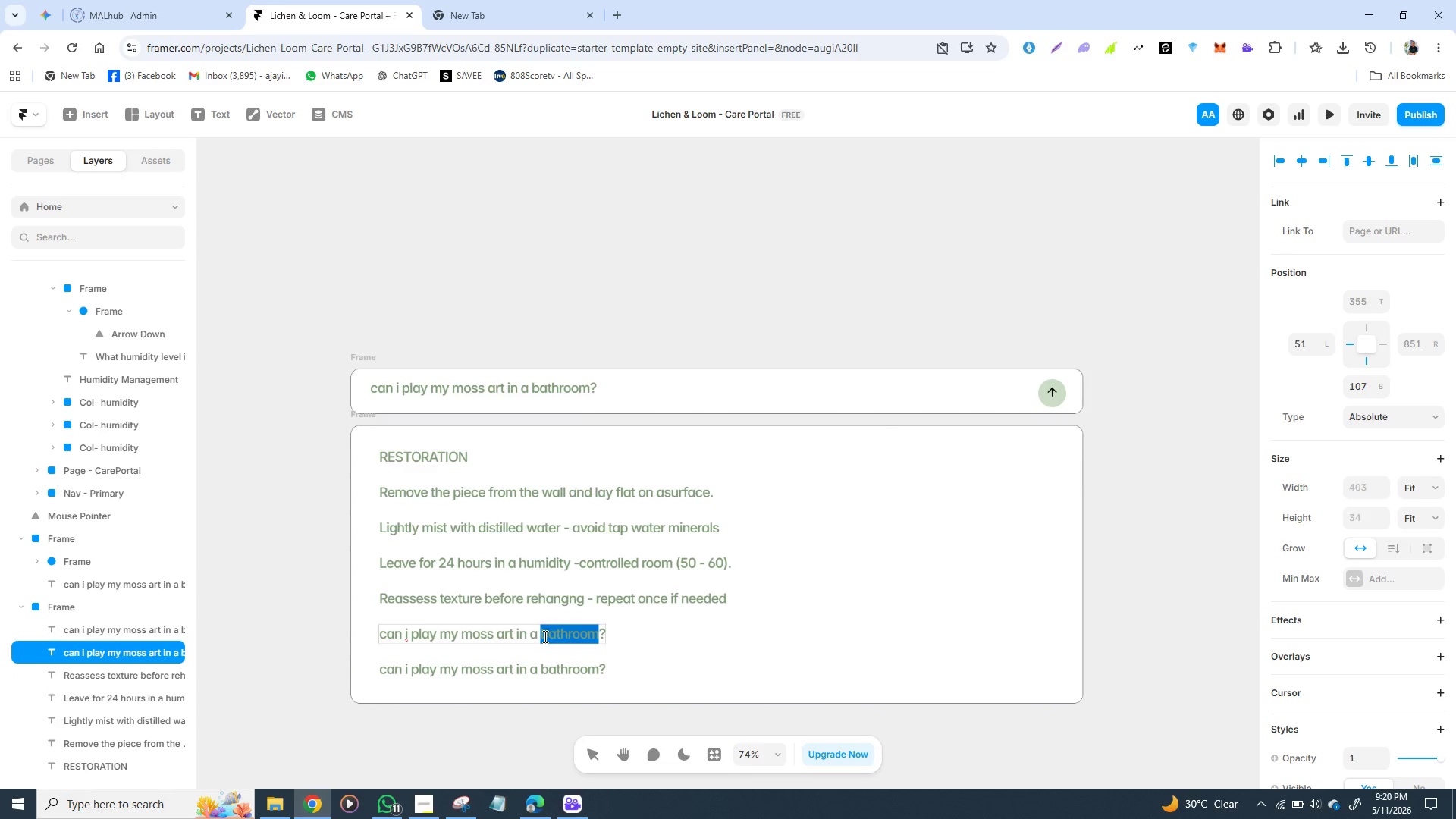 
triple_click([544, 636])
 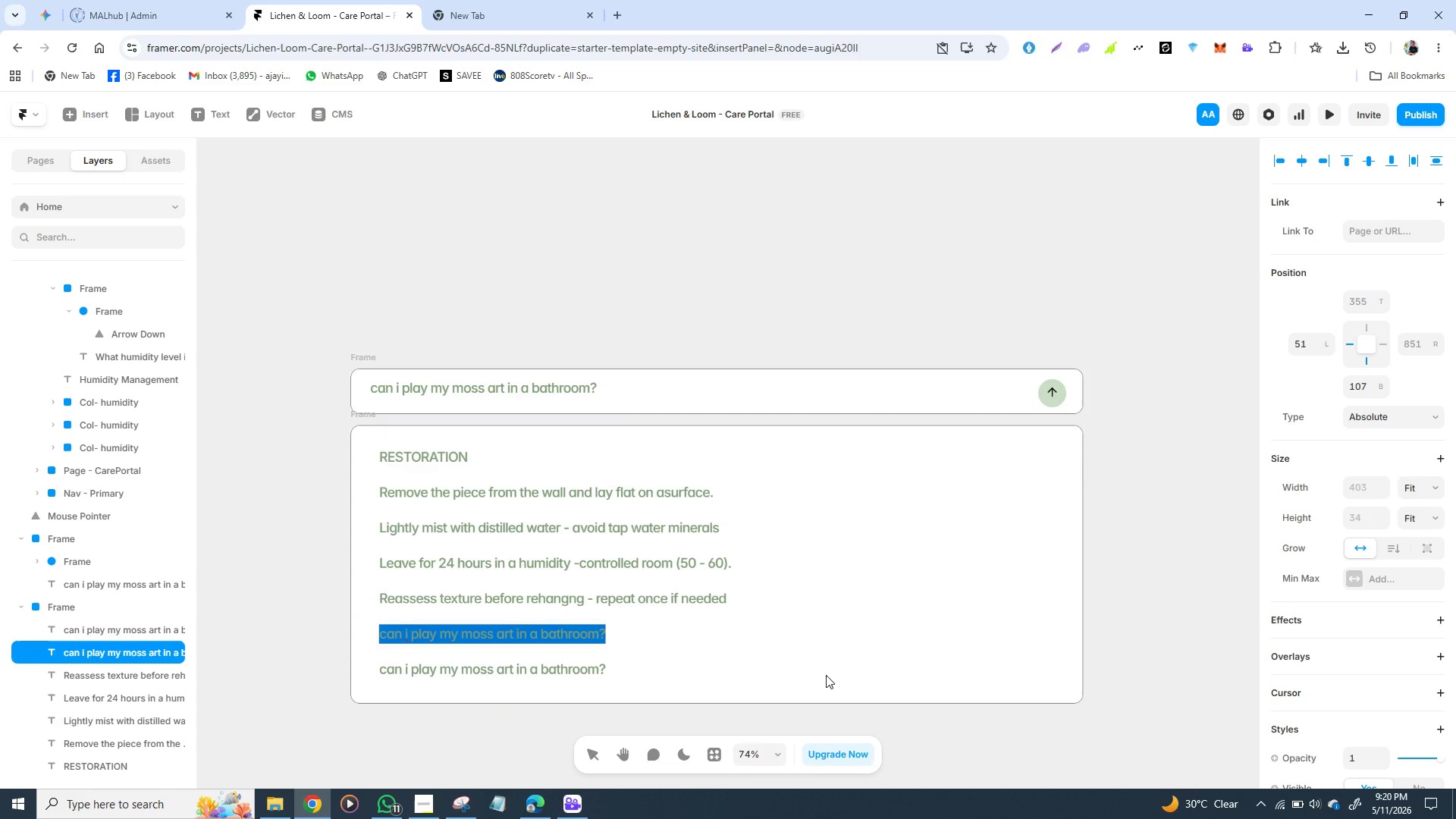 
wait(6.73)
 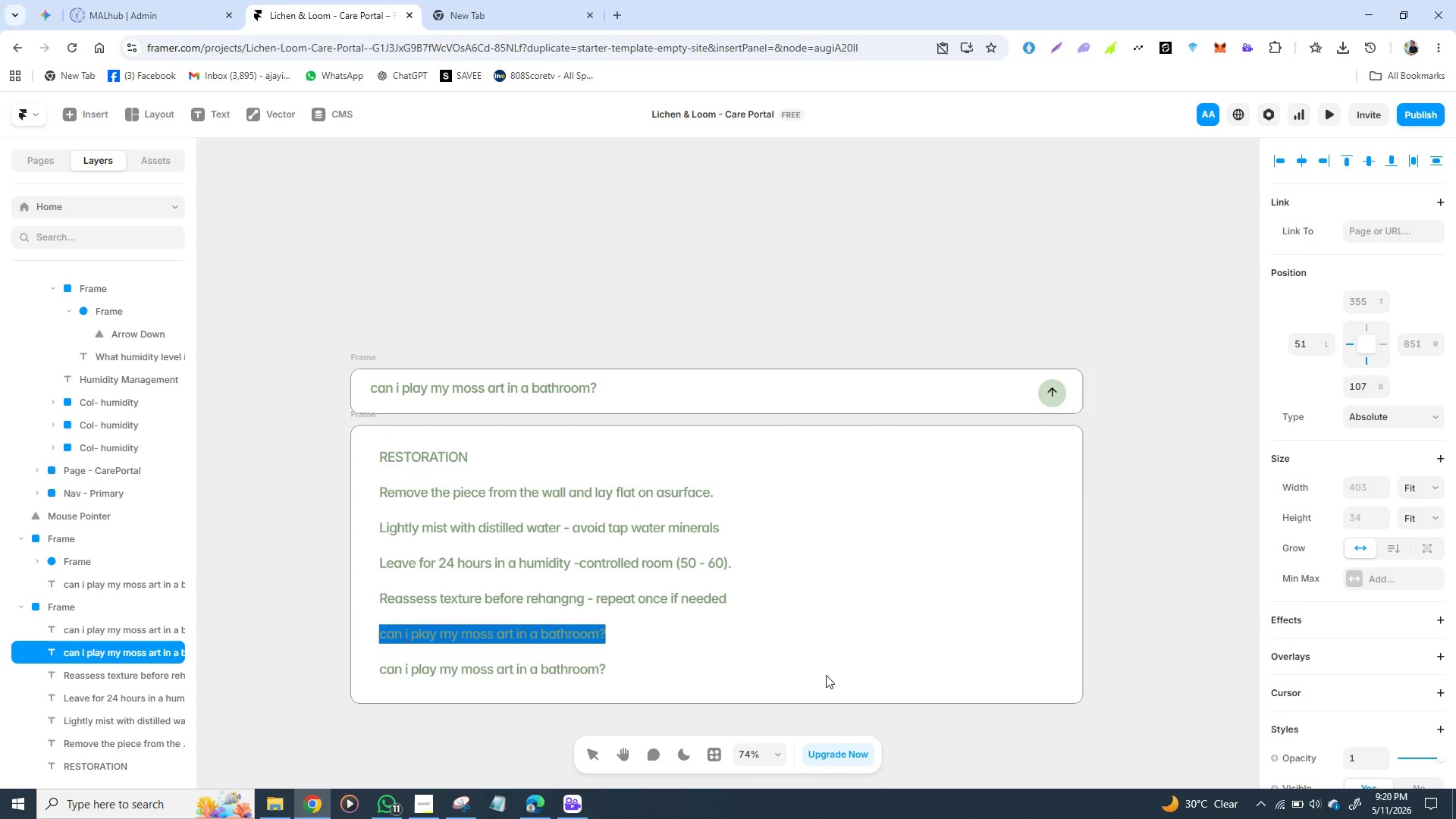 
type(NOTE )
 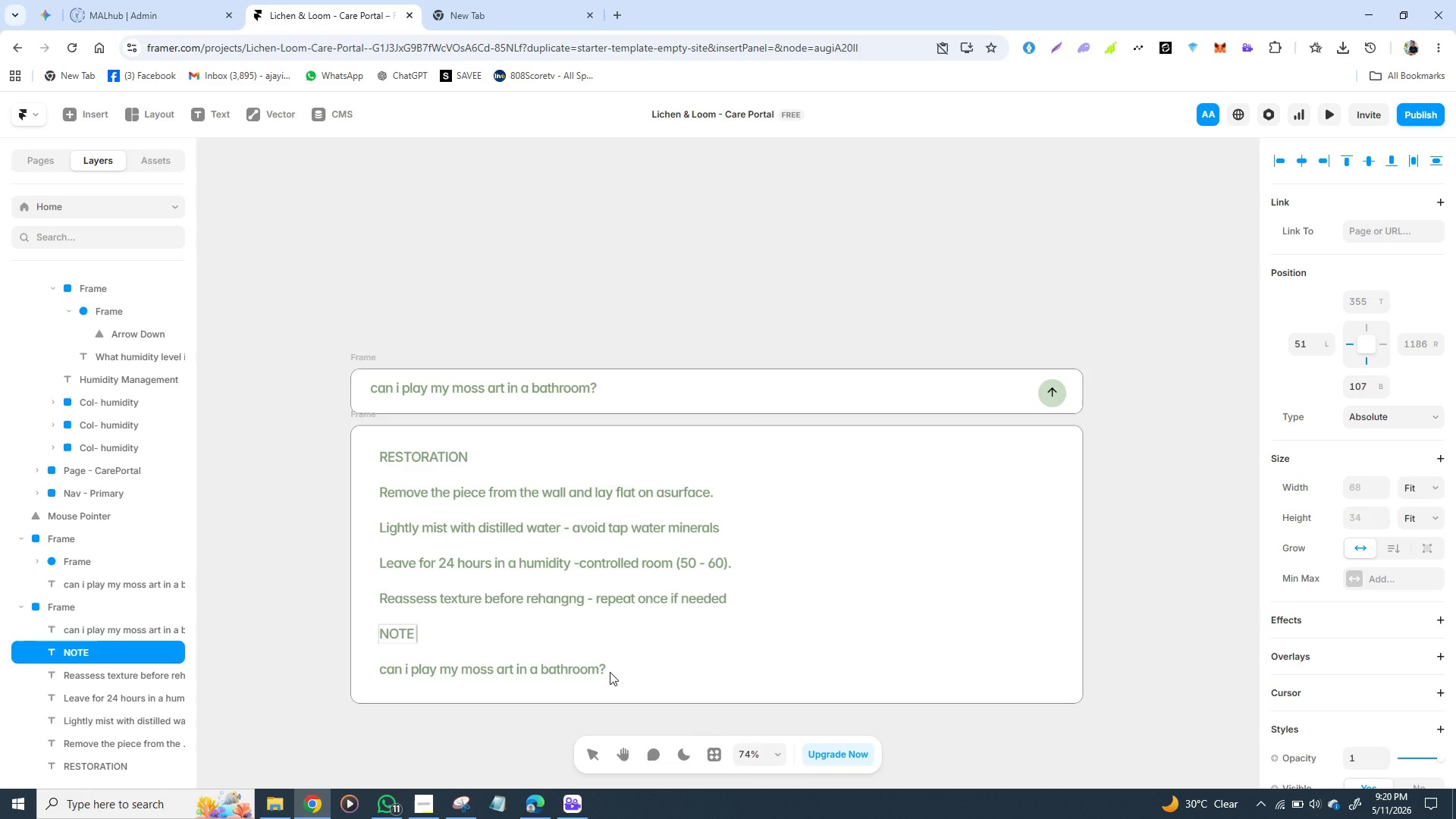 
wait(6.95)
 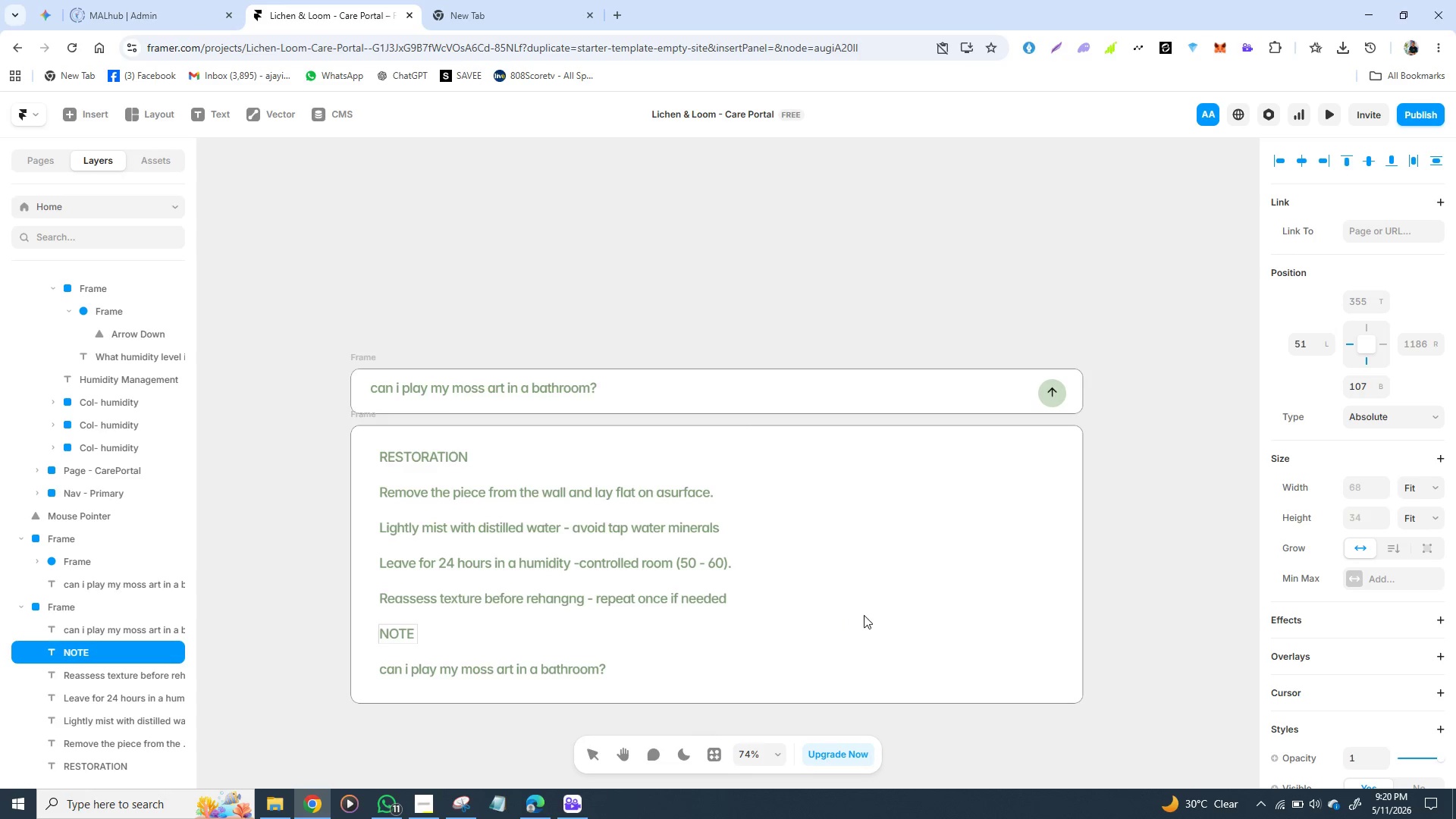 
left_click([397, 637])
 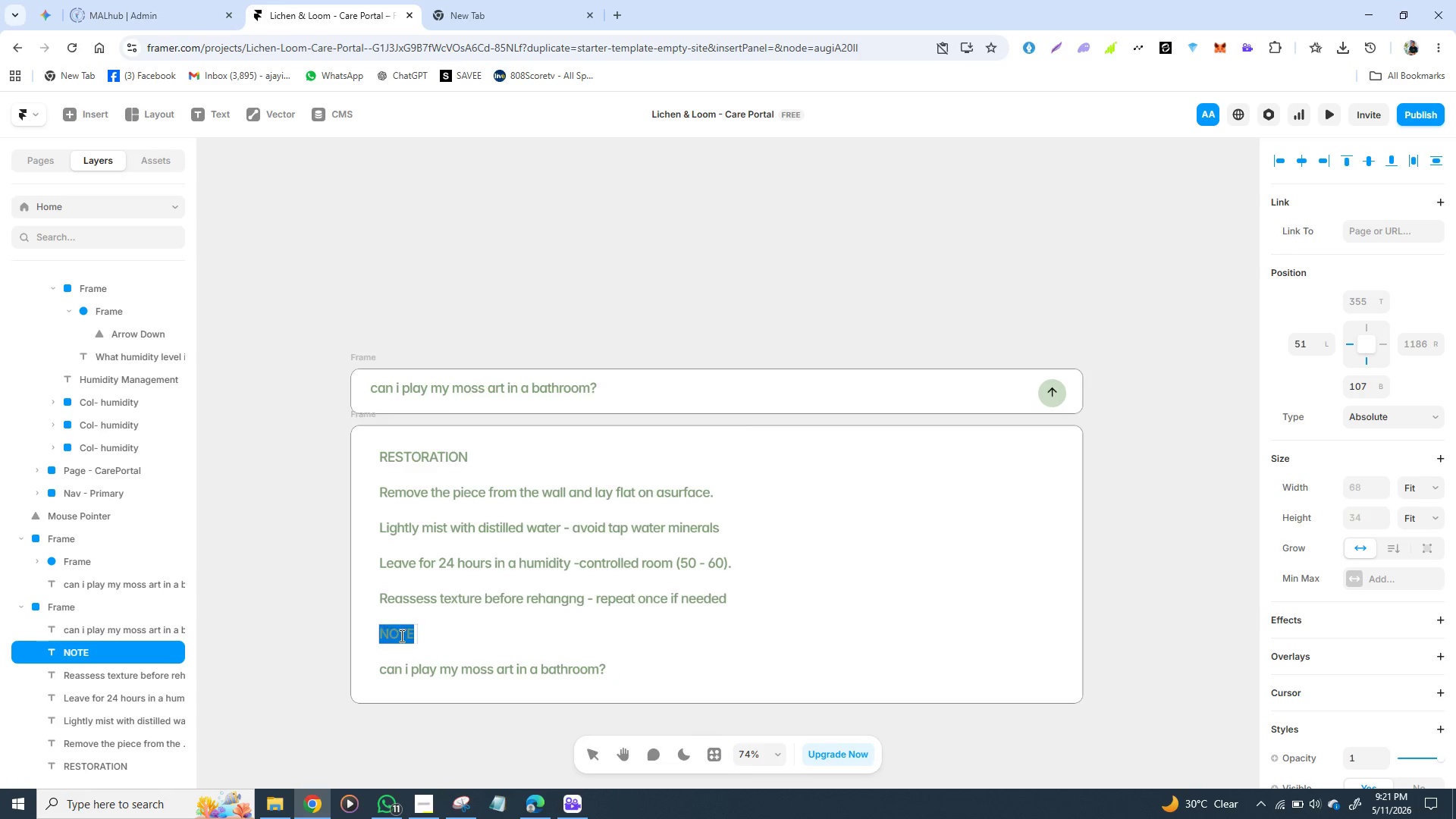 
triple_click([400, 635])
 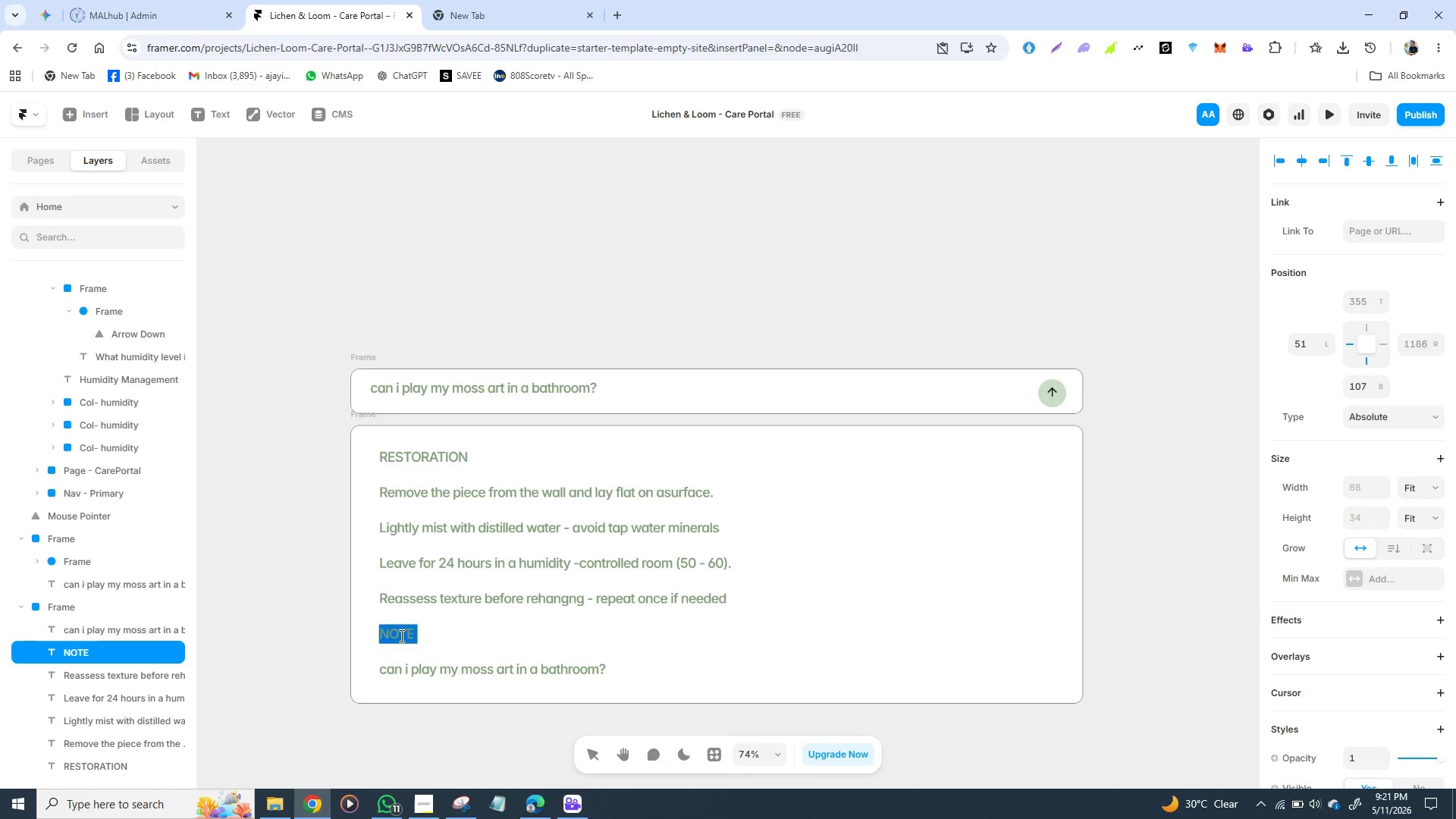 
key(Backspace)
 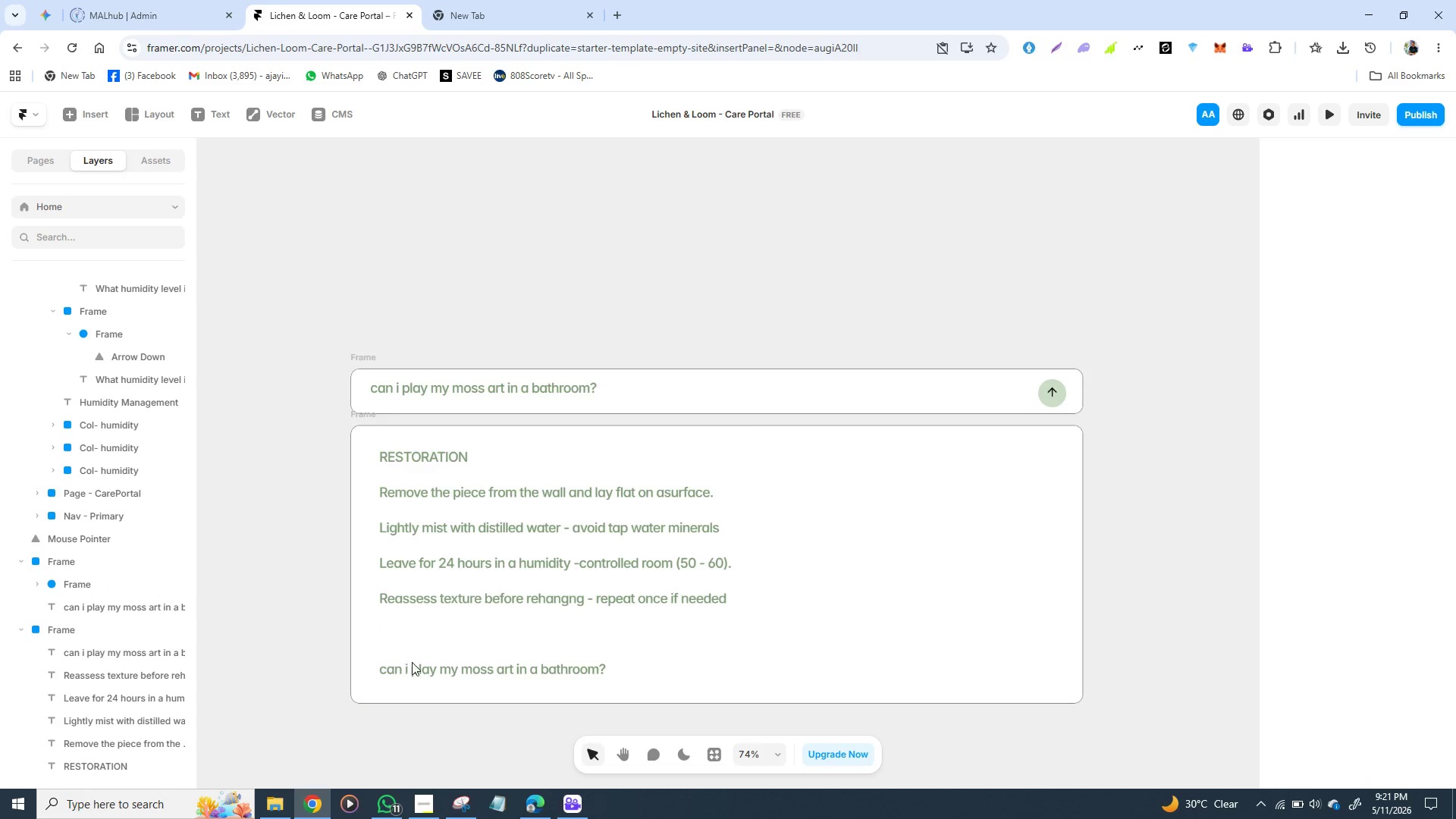 
left_click([413, 668])
 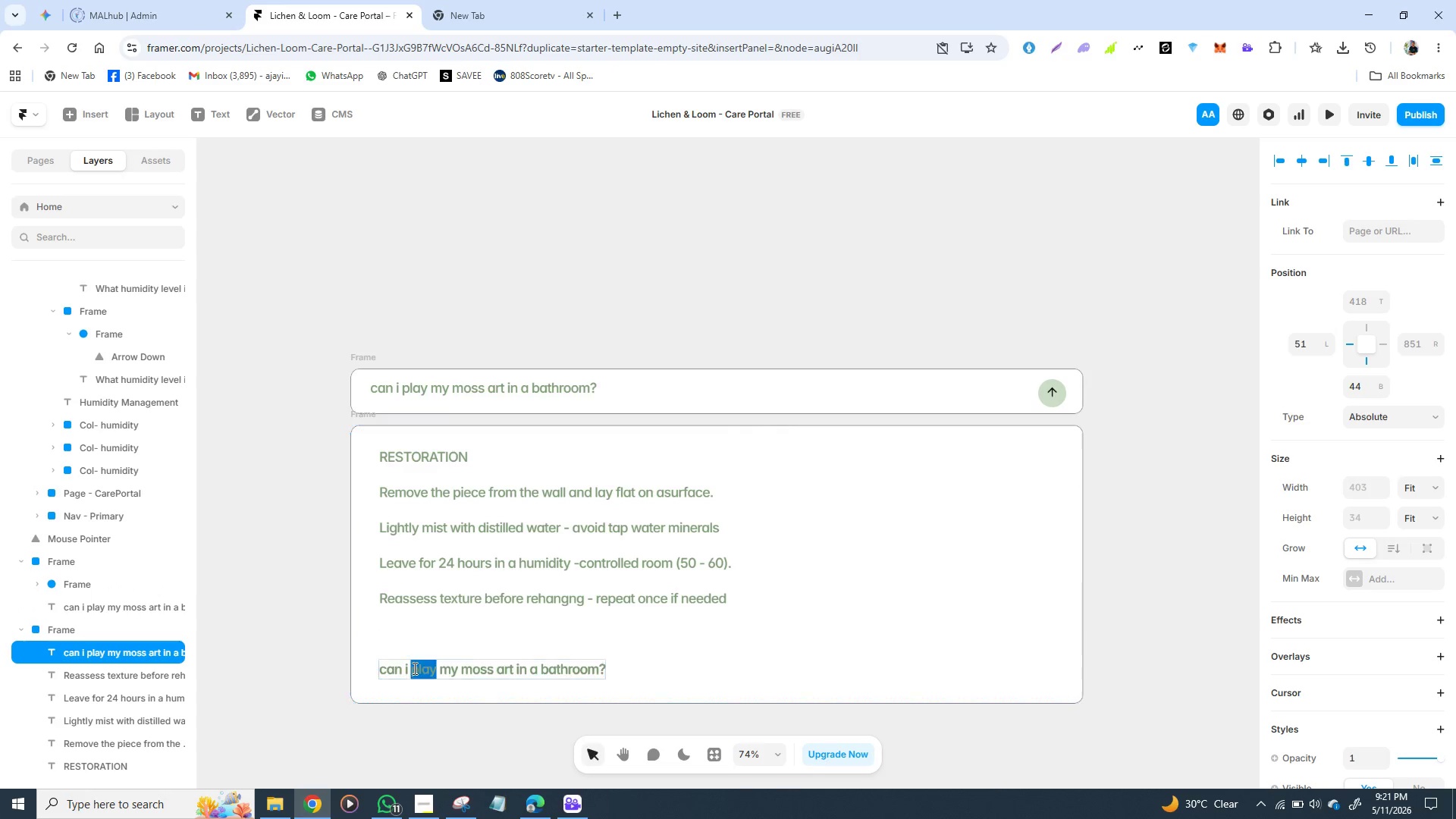 
double_click([413, 668])
 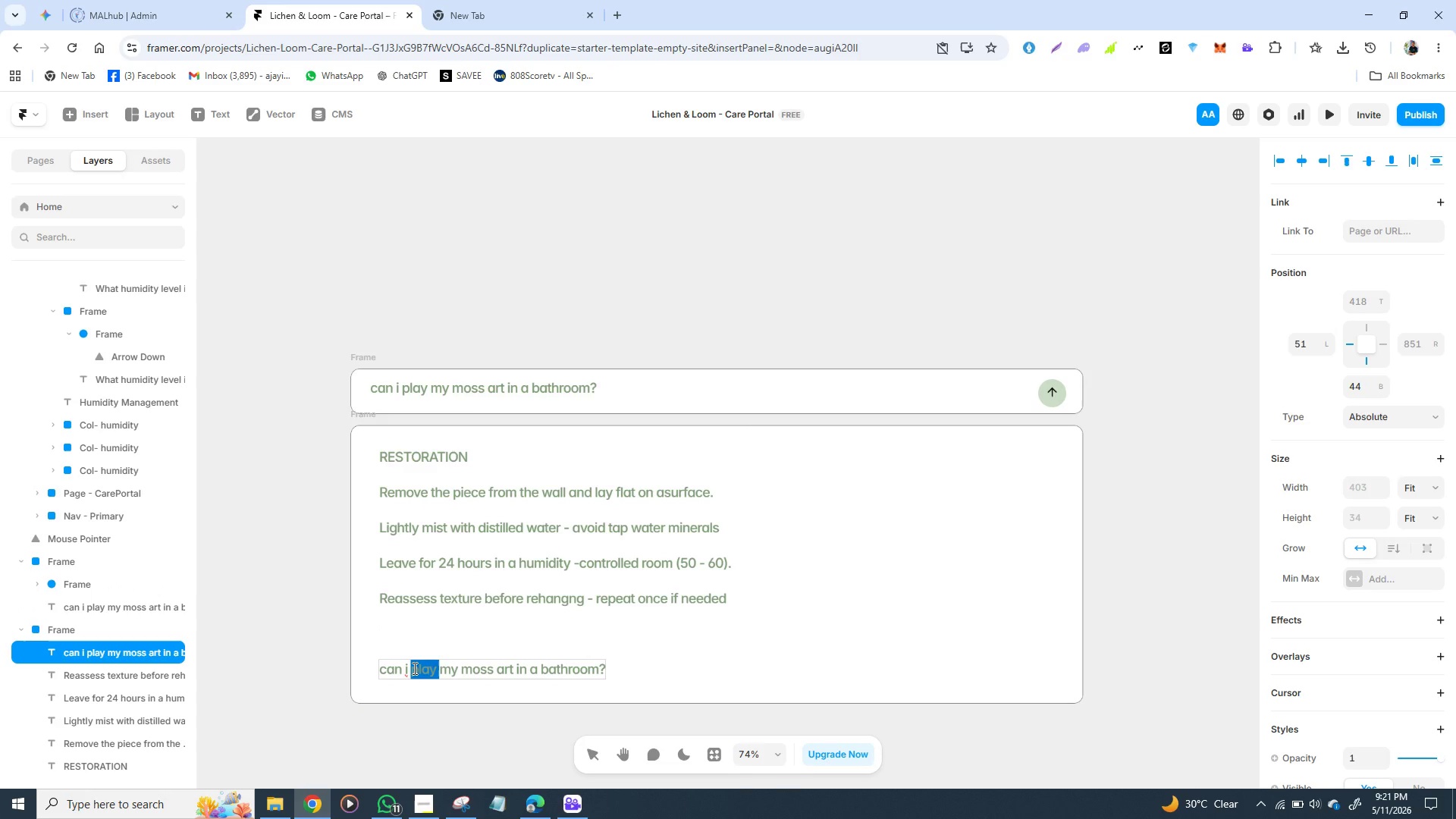 
double_click([413, 668])
 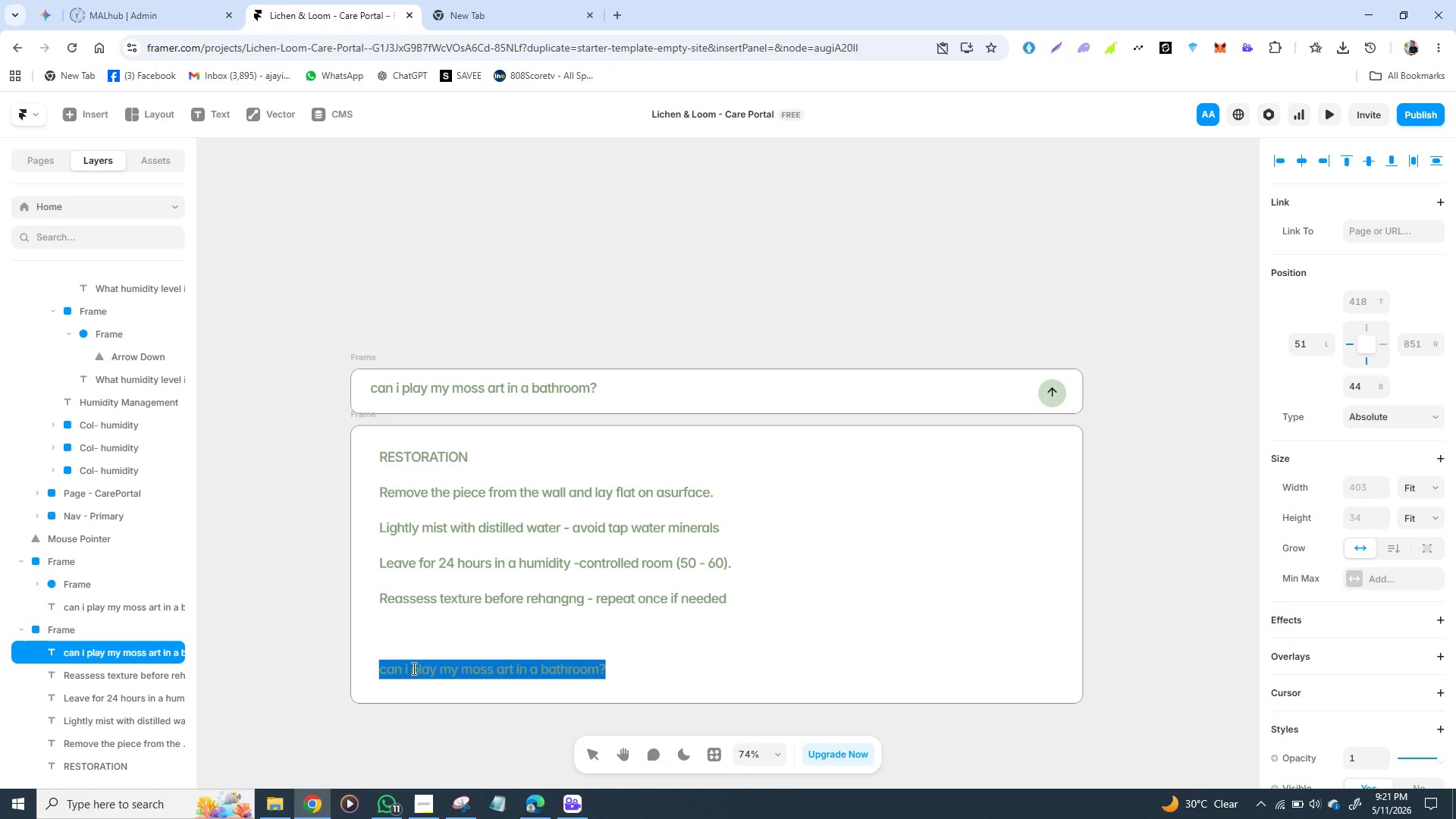 
triple_click([413, 668])
 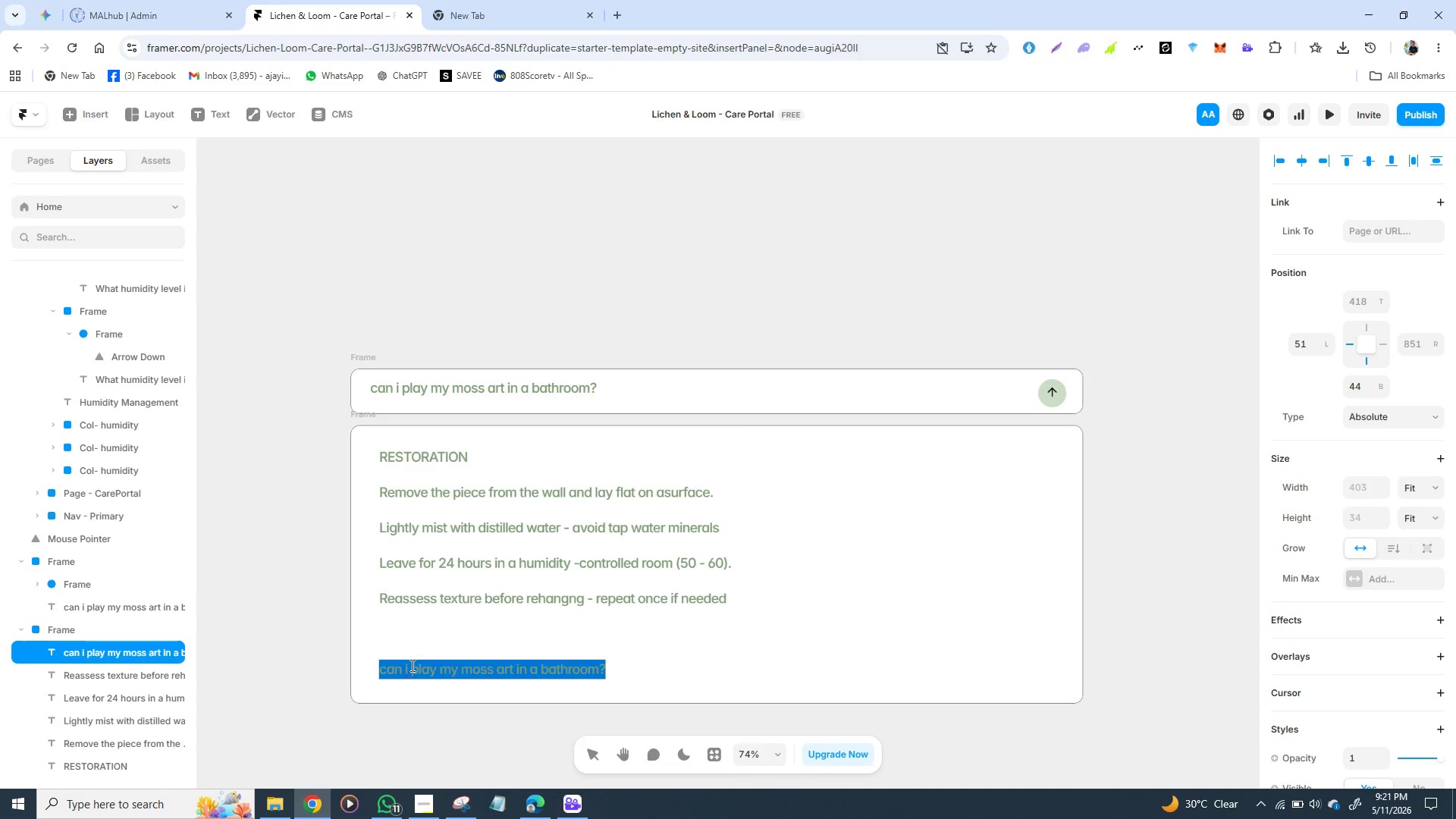 
triple_click([413, 668])
 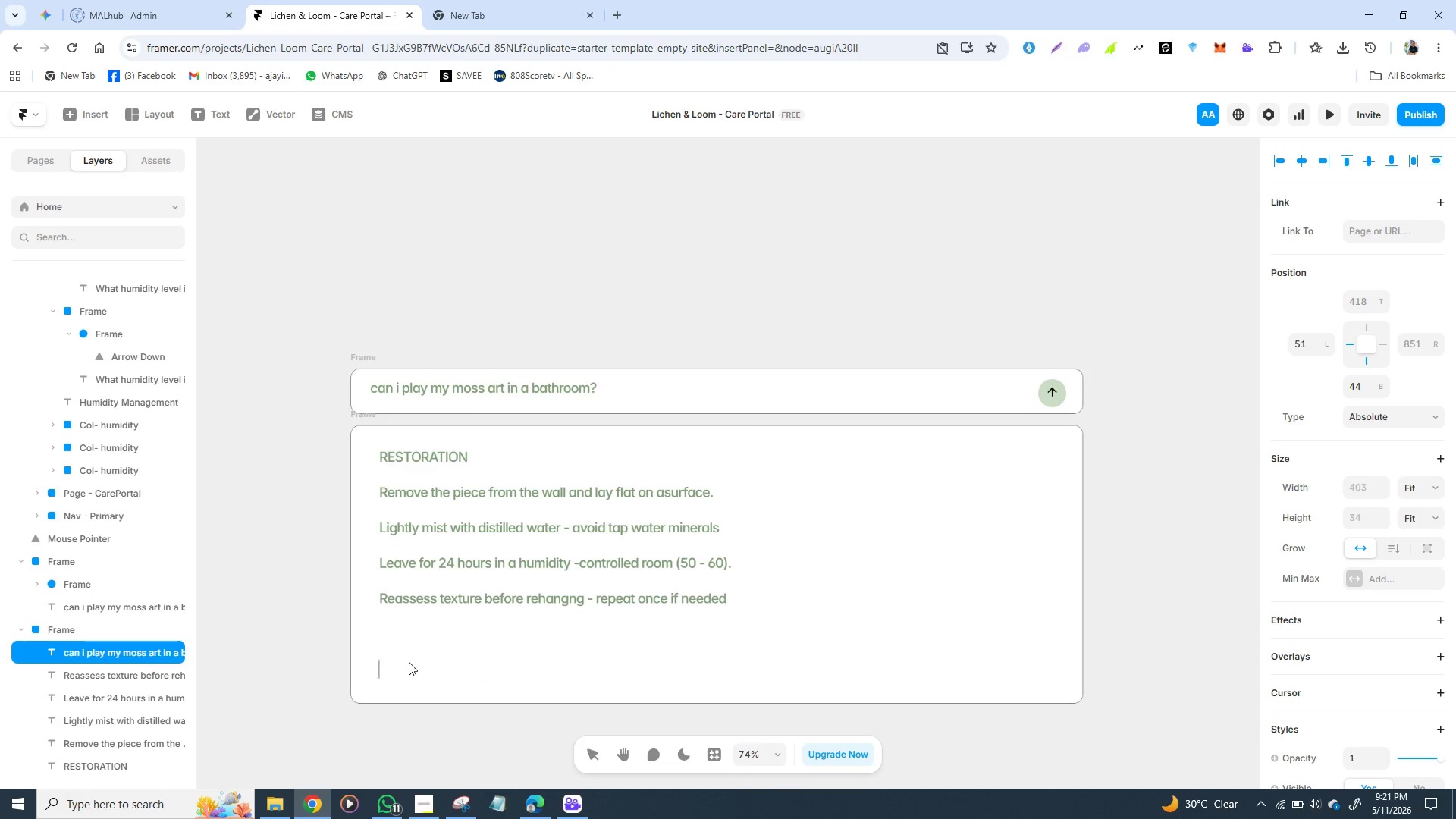 
key(Backspace)
 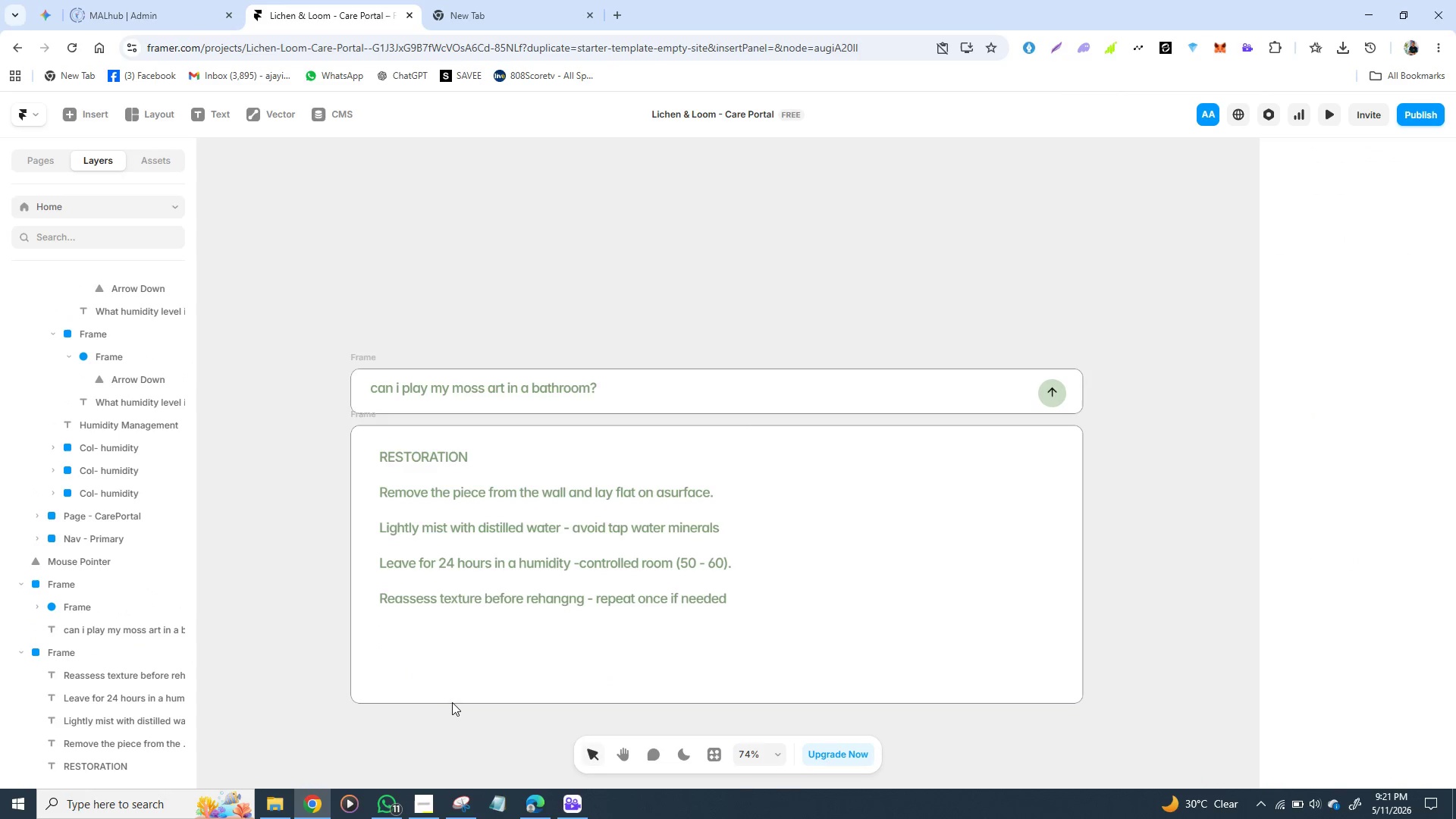 
left_click([453, 700])
 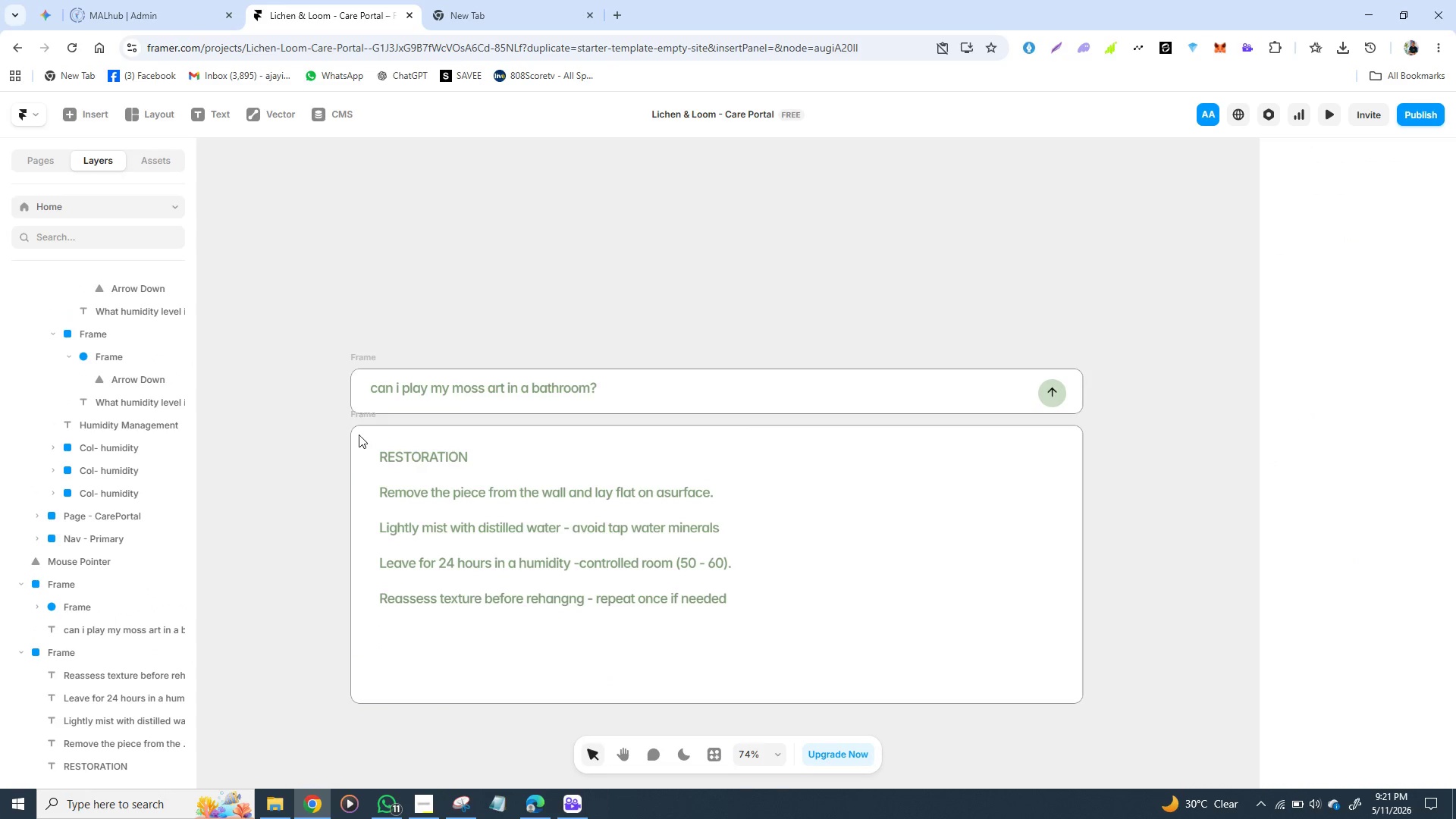 
left_click([364, 420])
 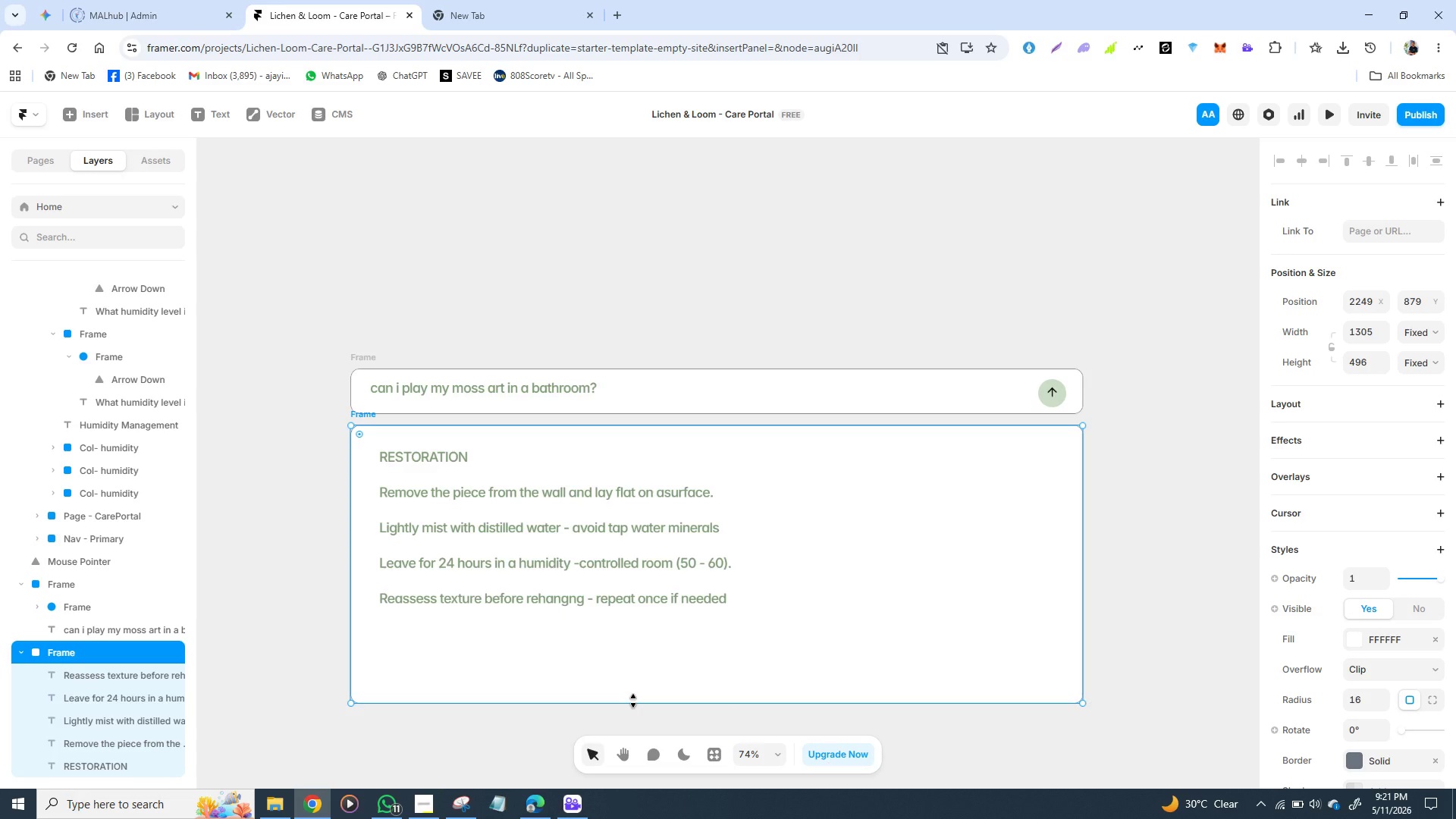 
left_click_drag(start_coordinate=[635, 701], to_coordinate=[639, 711])
 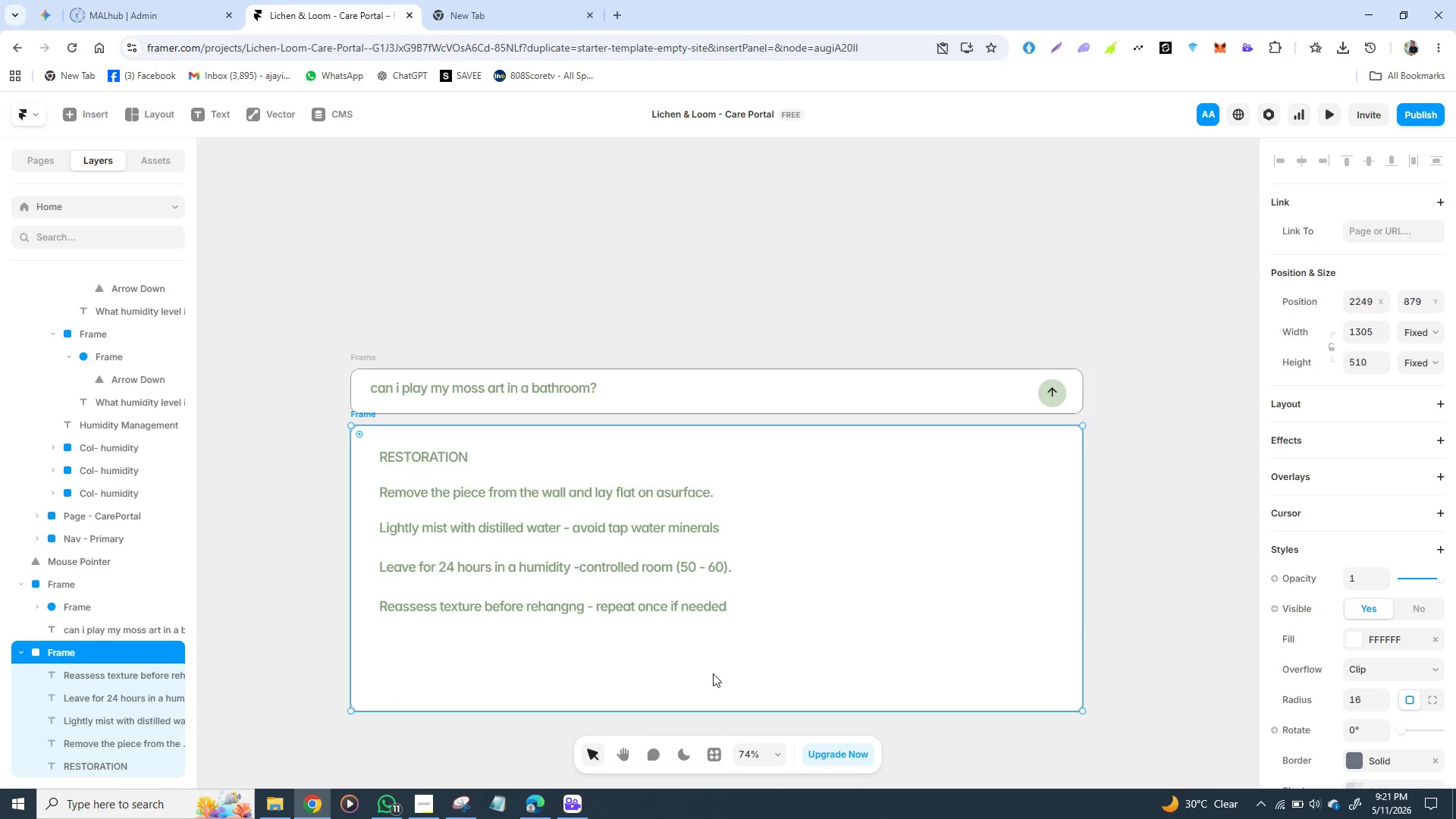 
left_click([714, 673])
 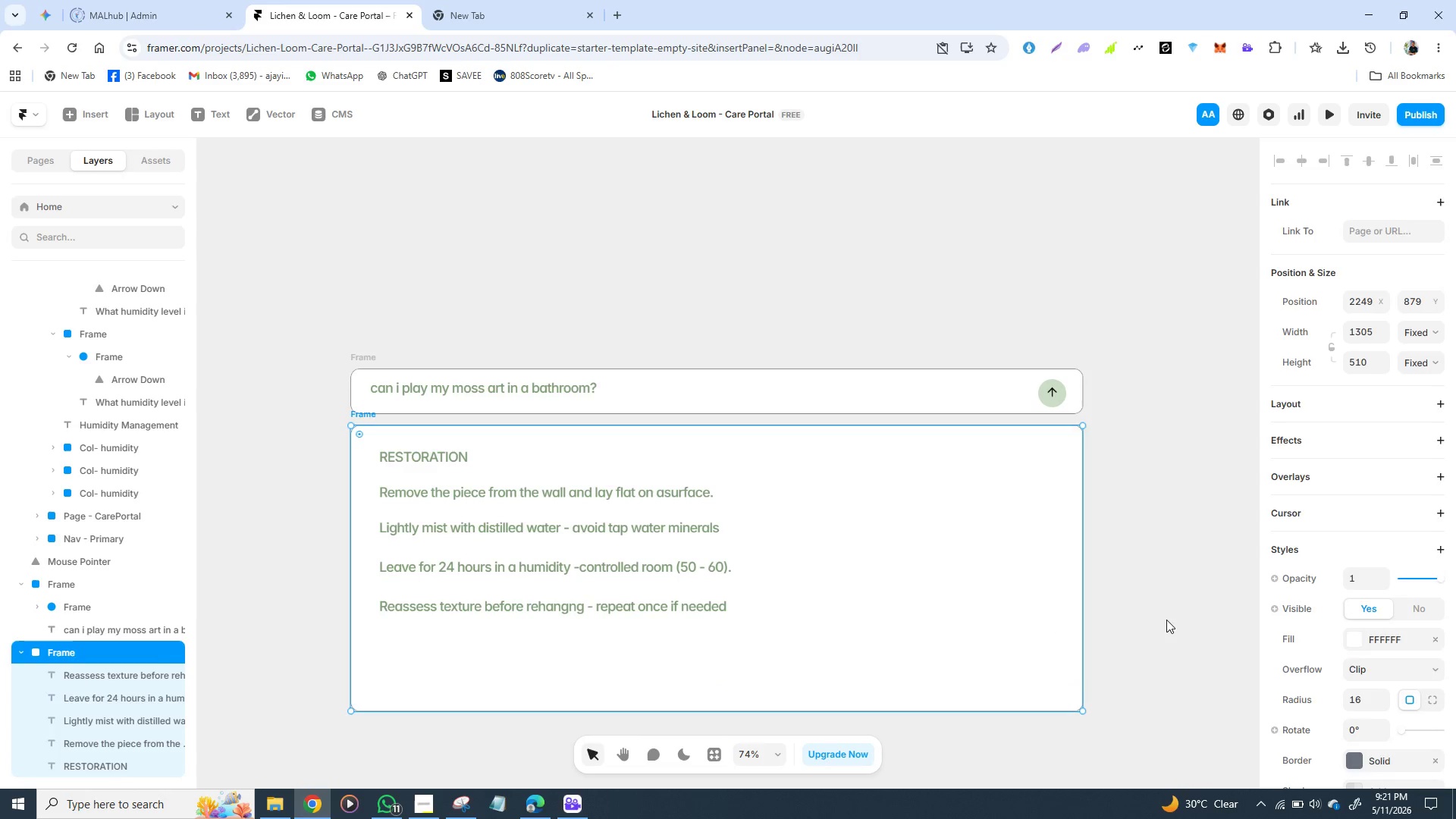 
left_click([1166, 618])
 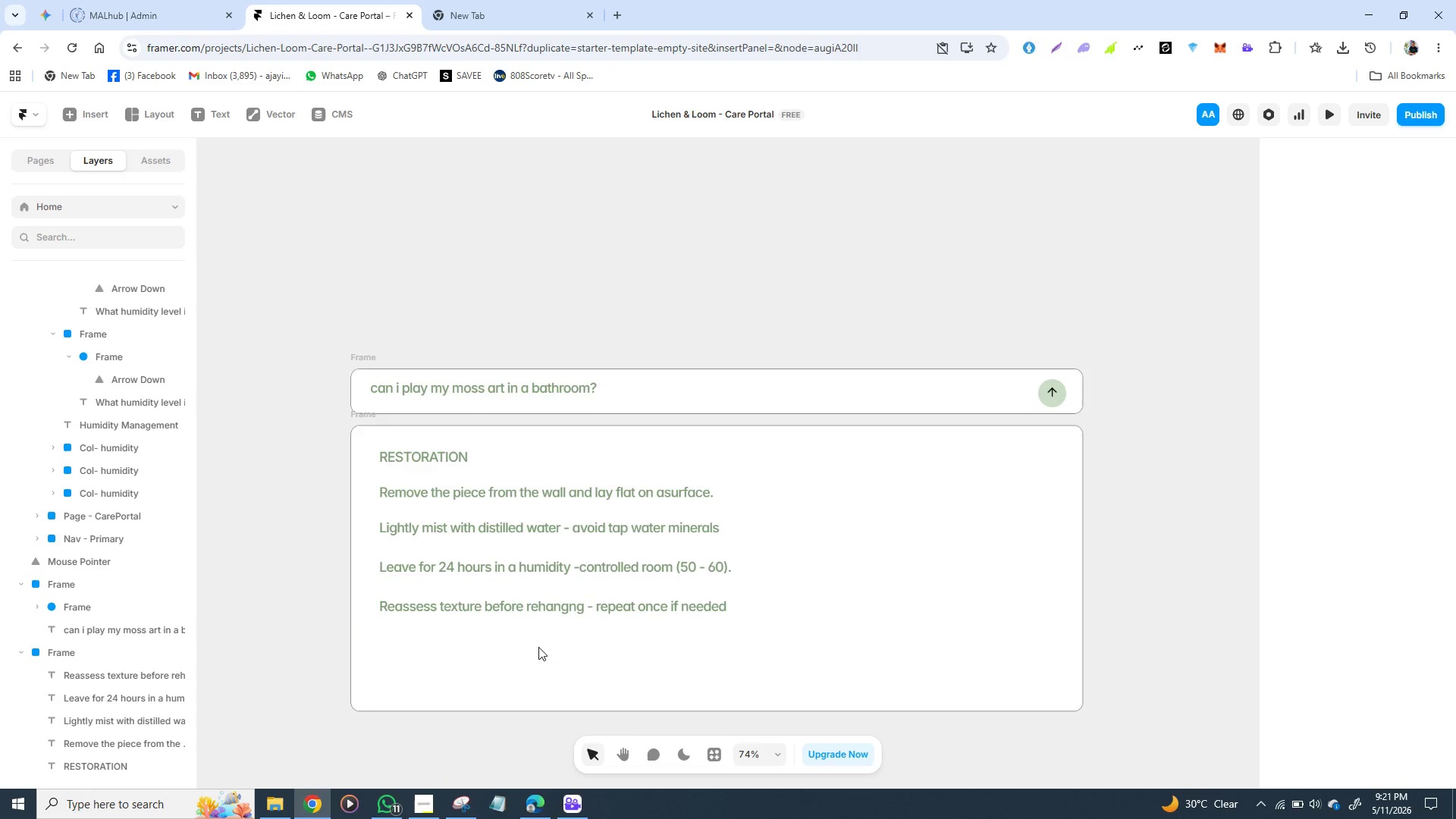 
wait(8.14)
 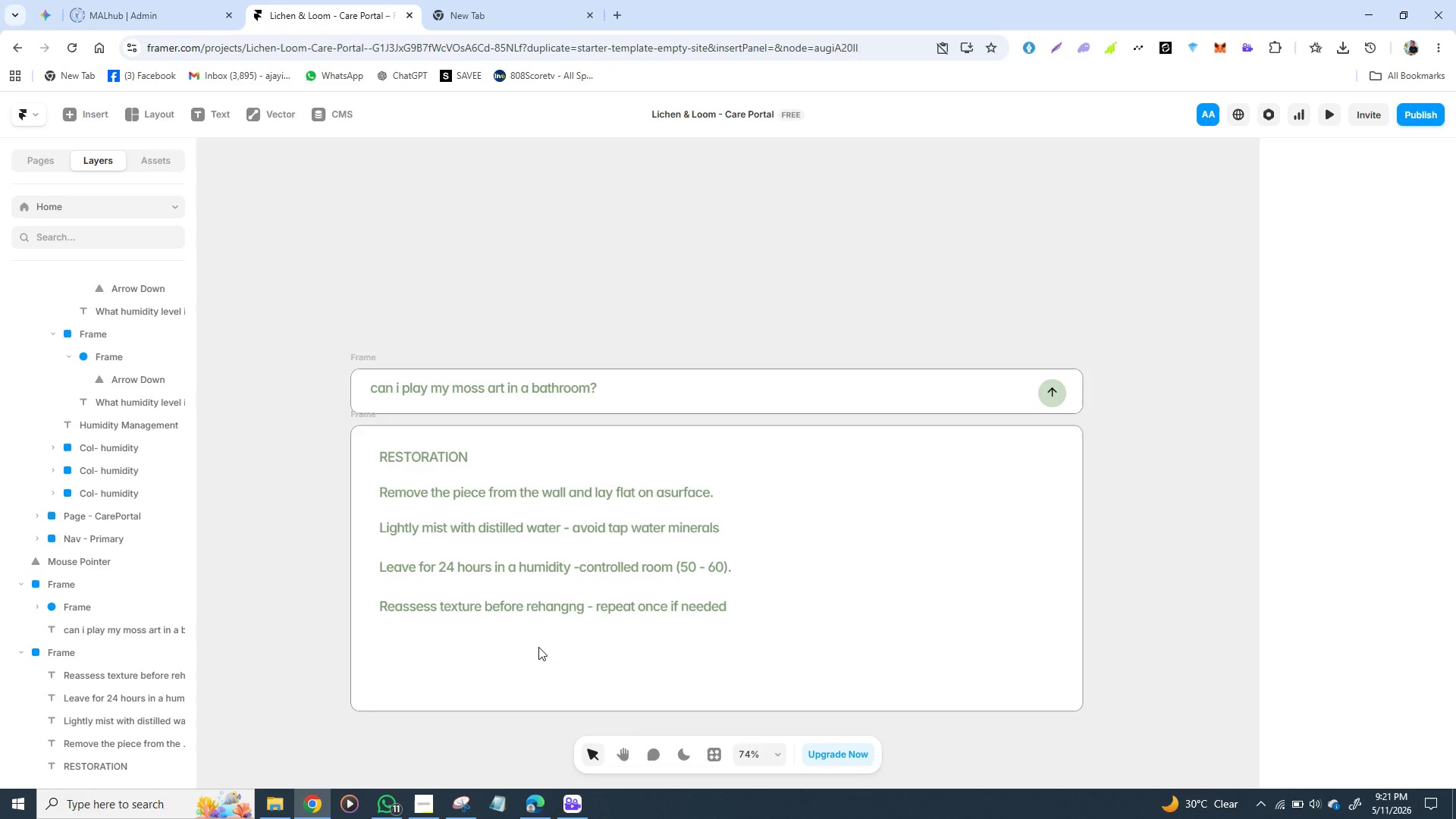 
left_click([365, 415])
 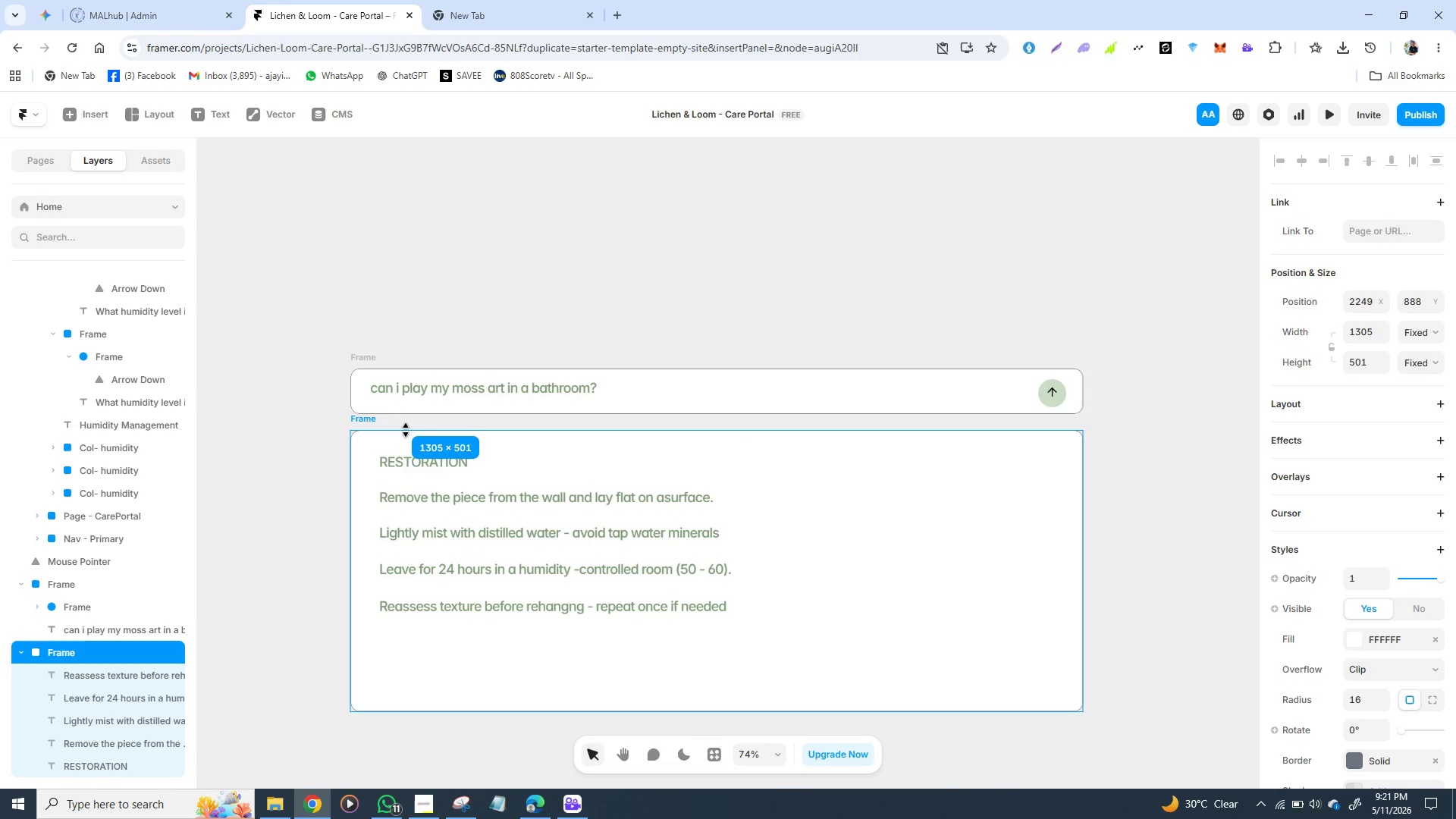 
wait(5.33)
 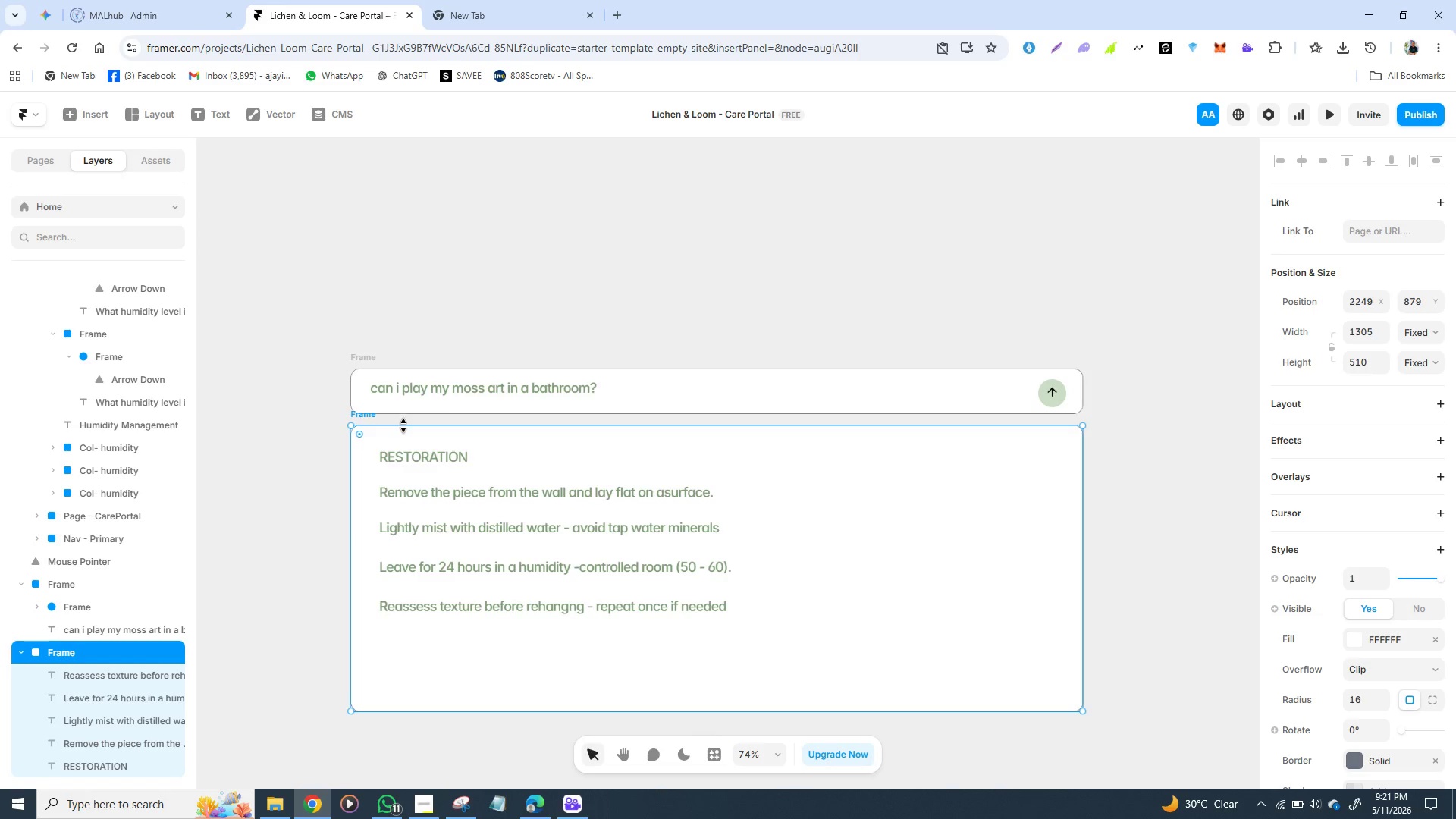 
left_click([263, 513])
 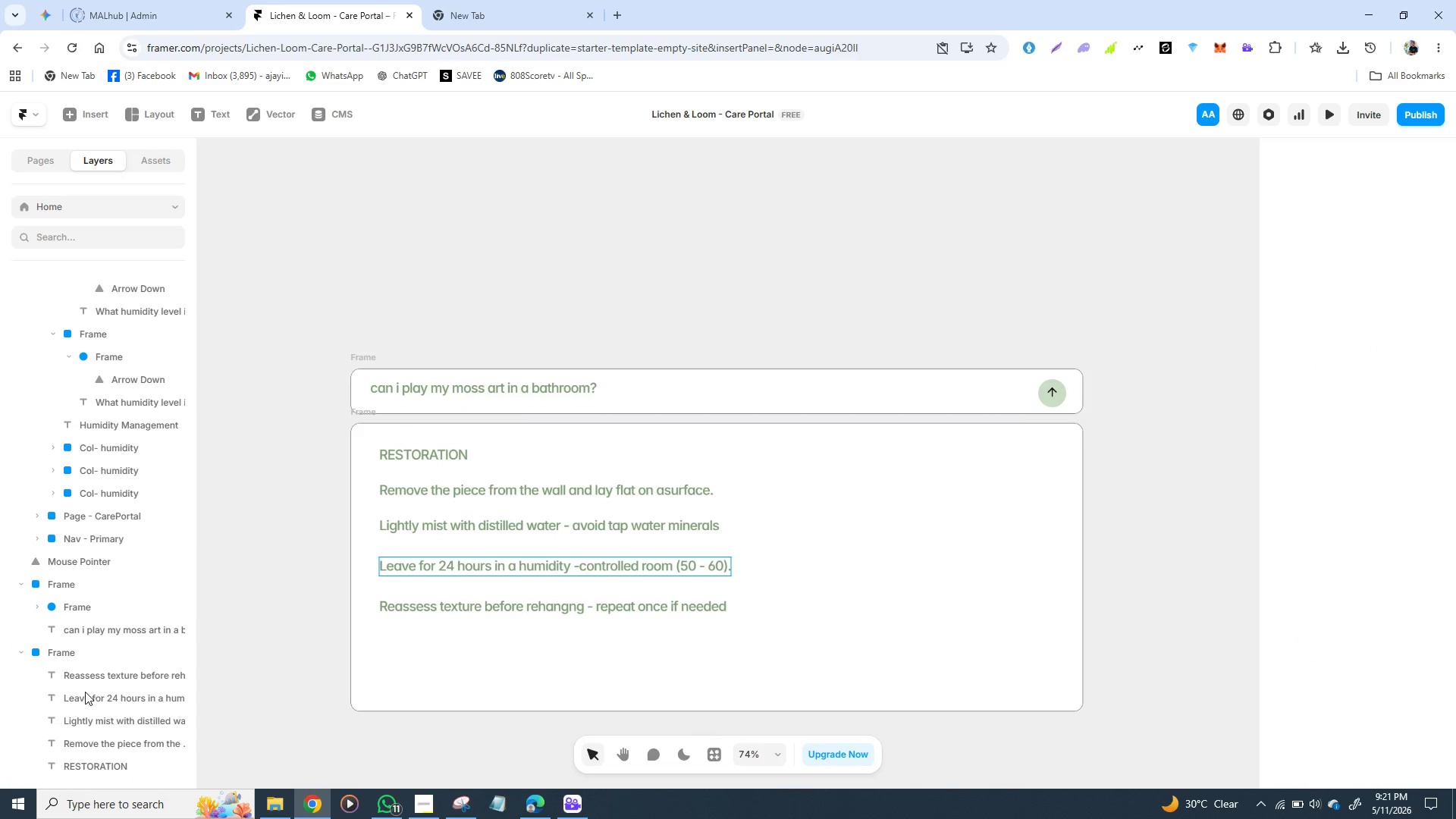 
scroll: coordinate [95, 681], scroll_direction: down, amount: 2.0
 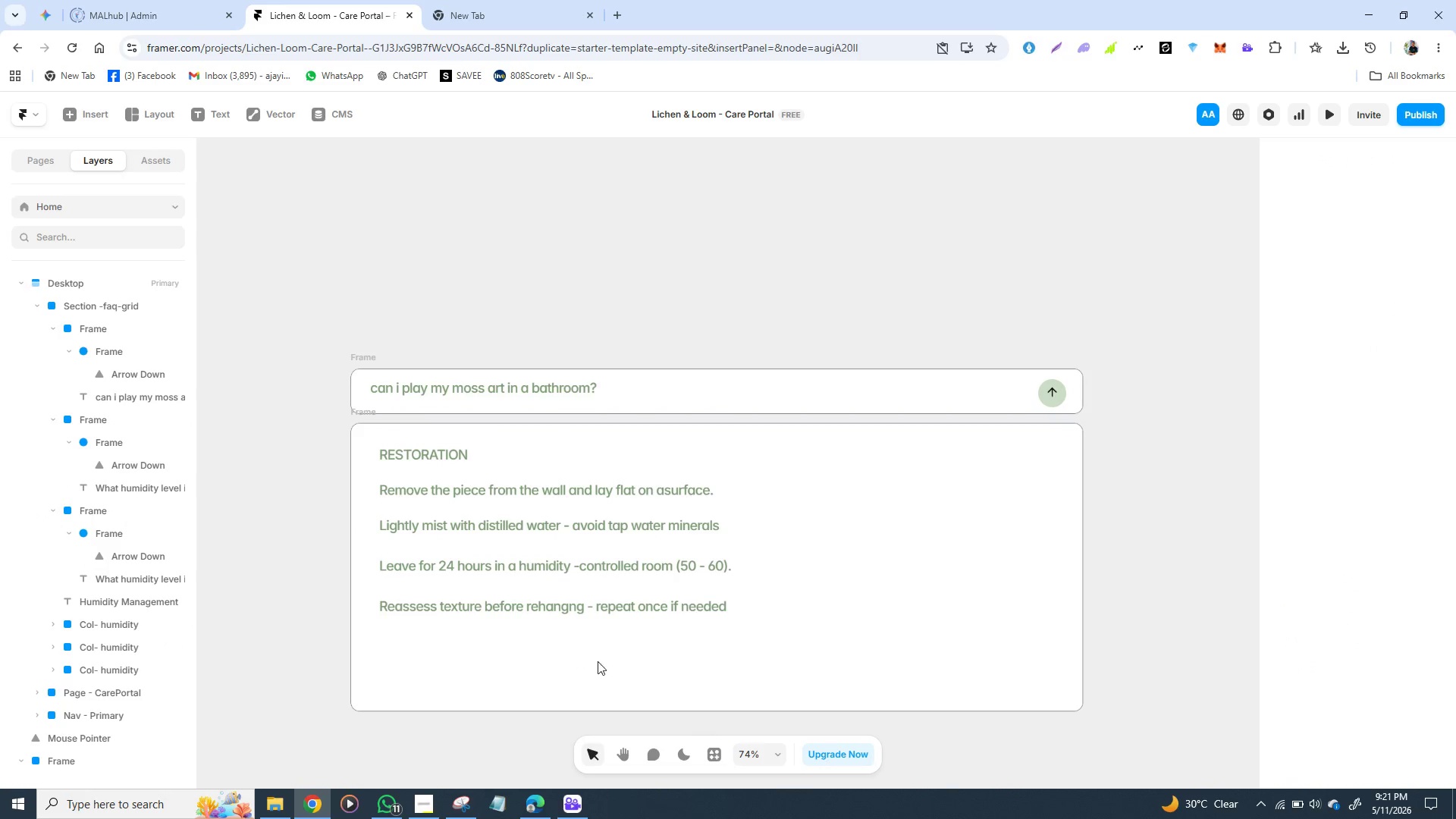 
left_click([618, 679])
 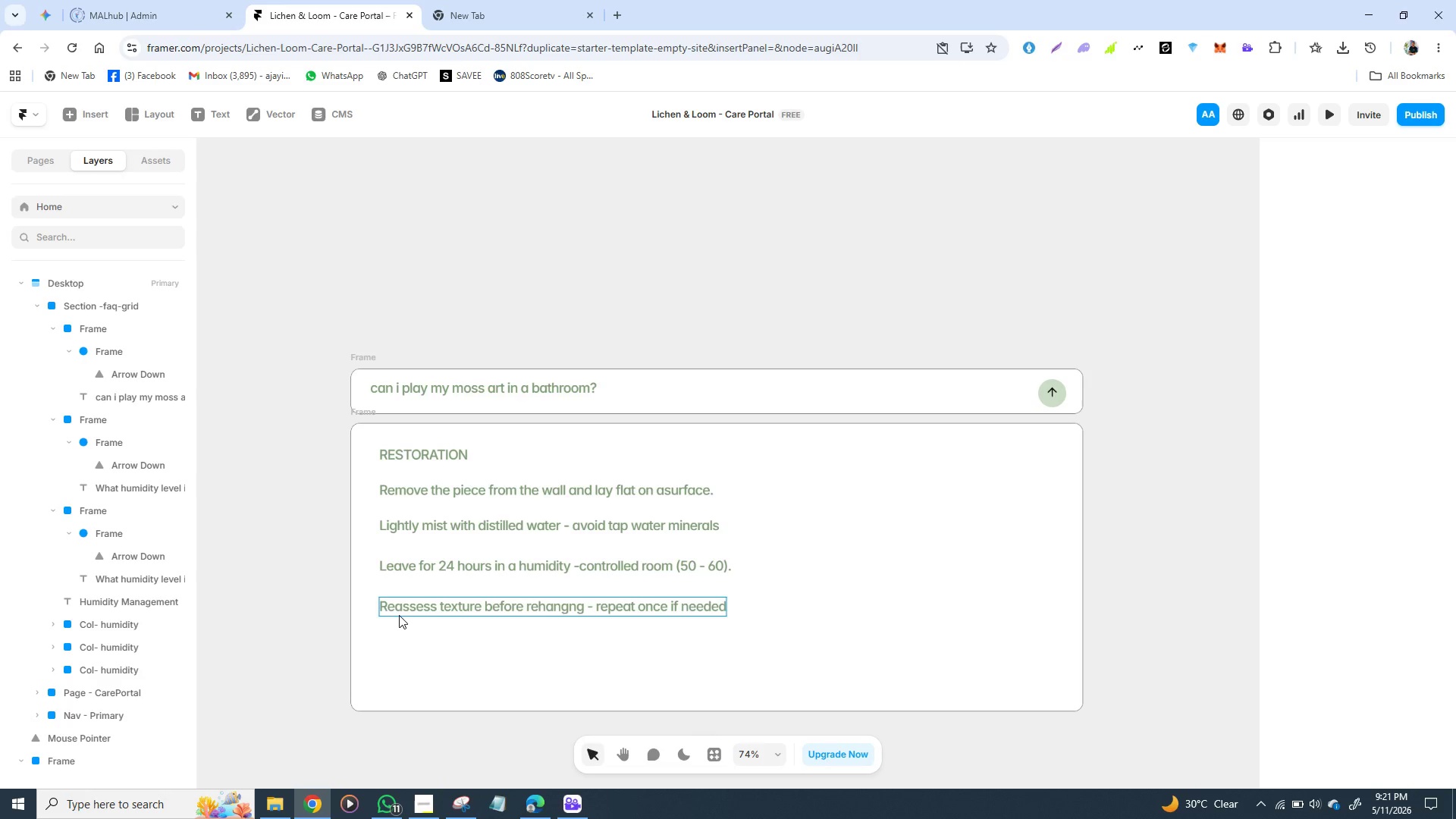 
left_click([399, 615])
 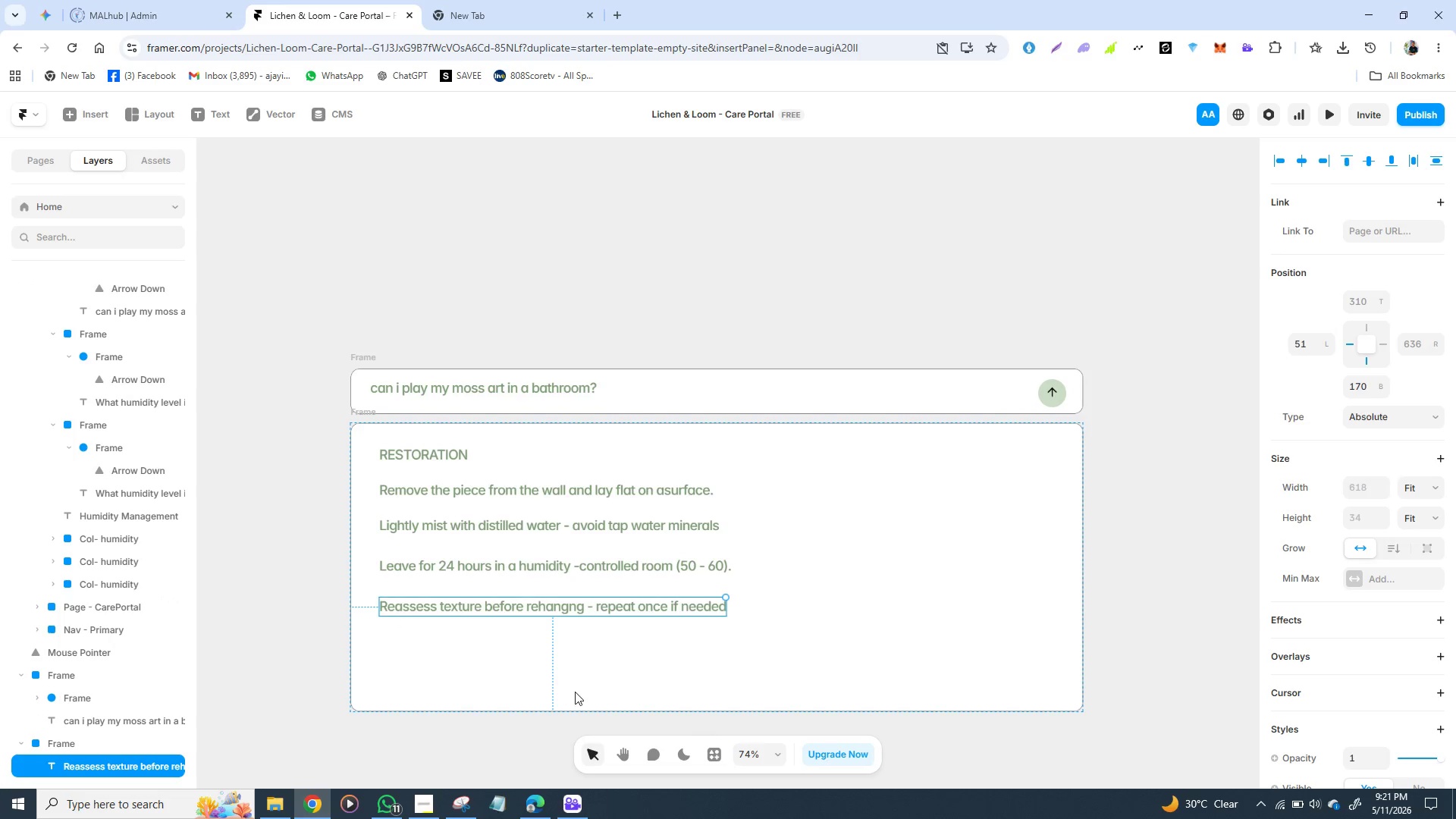 
left_click([579, 692])
 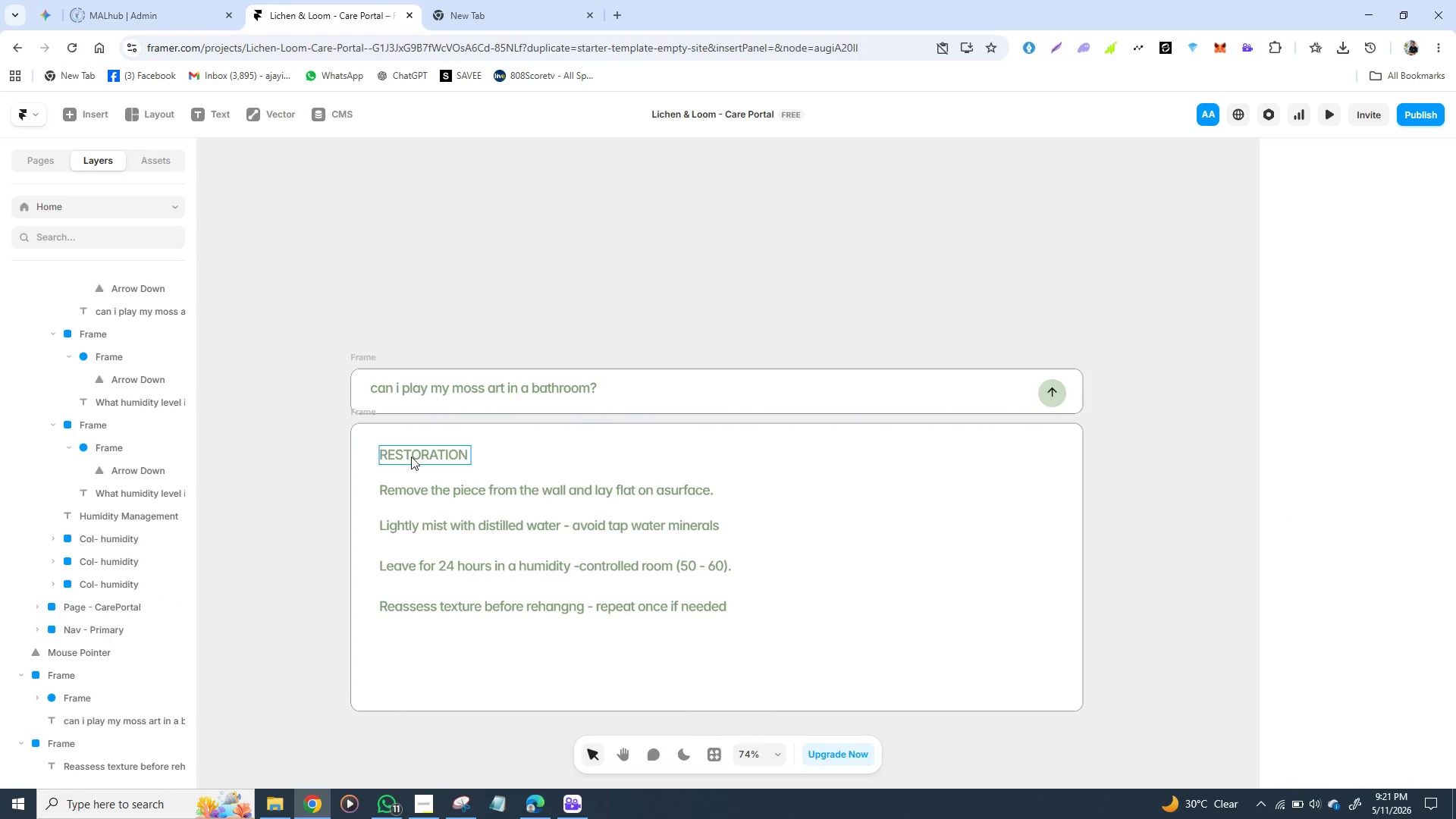 
left_click([413, 453])
 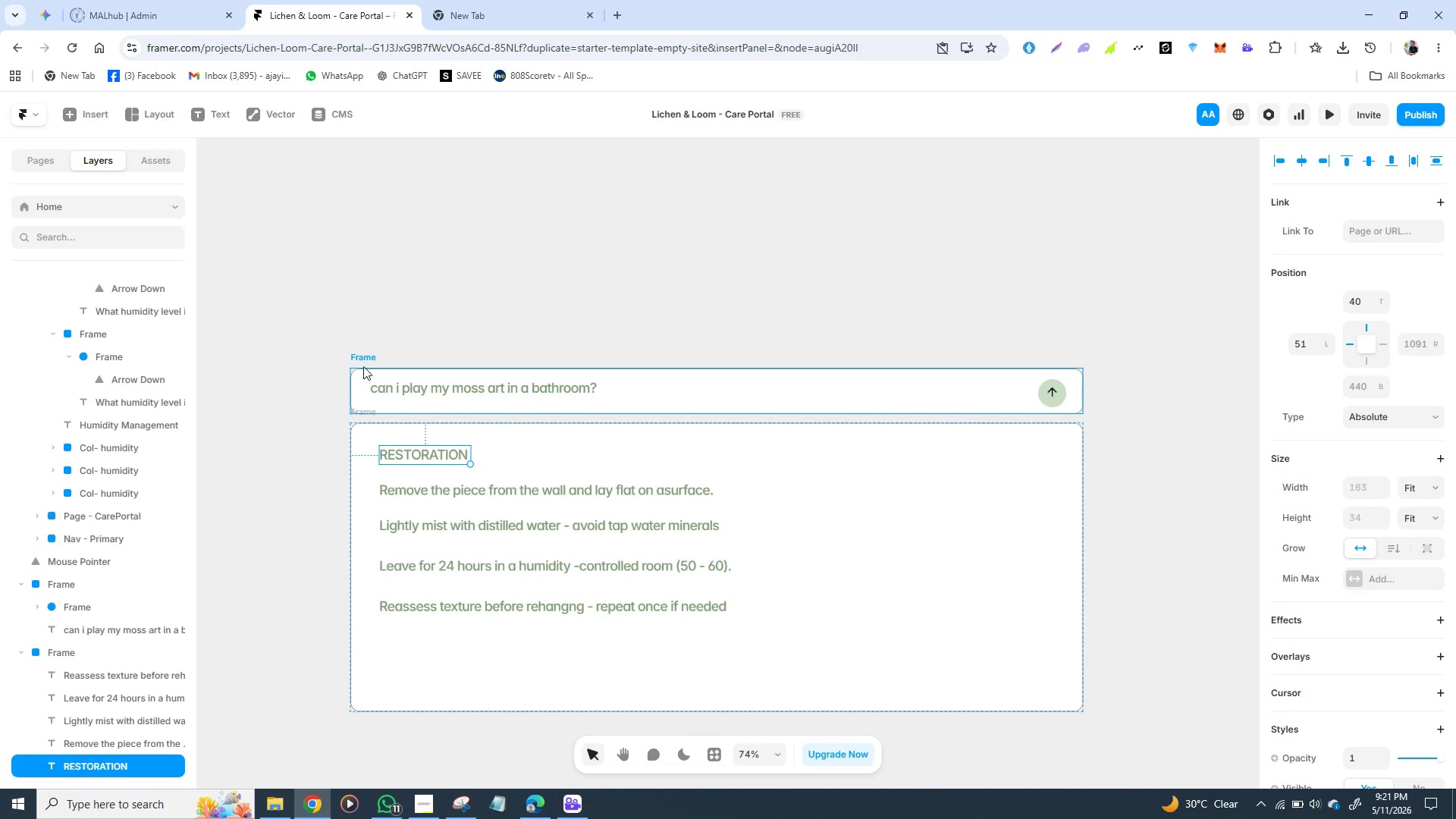 
left_click([363, 356])
 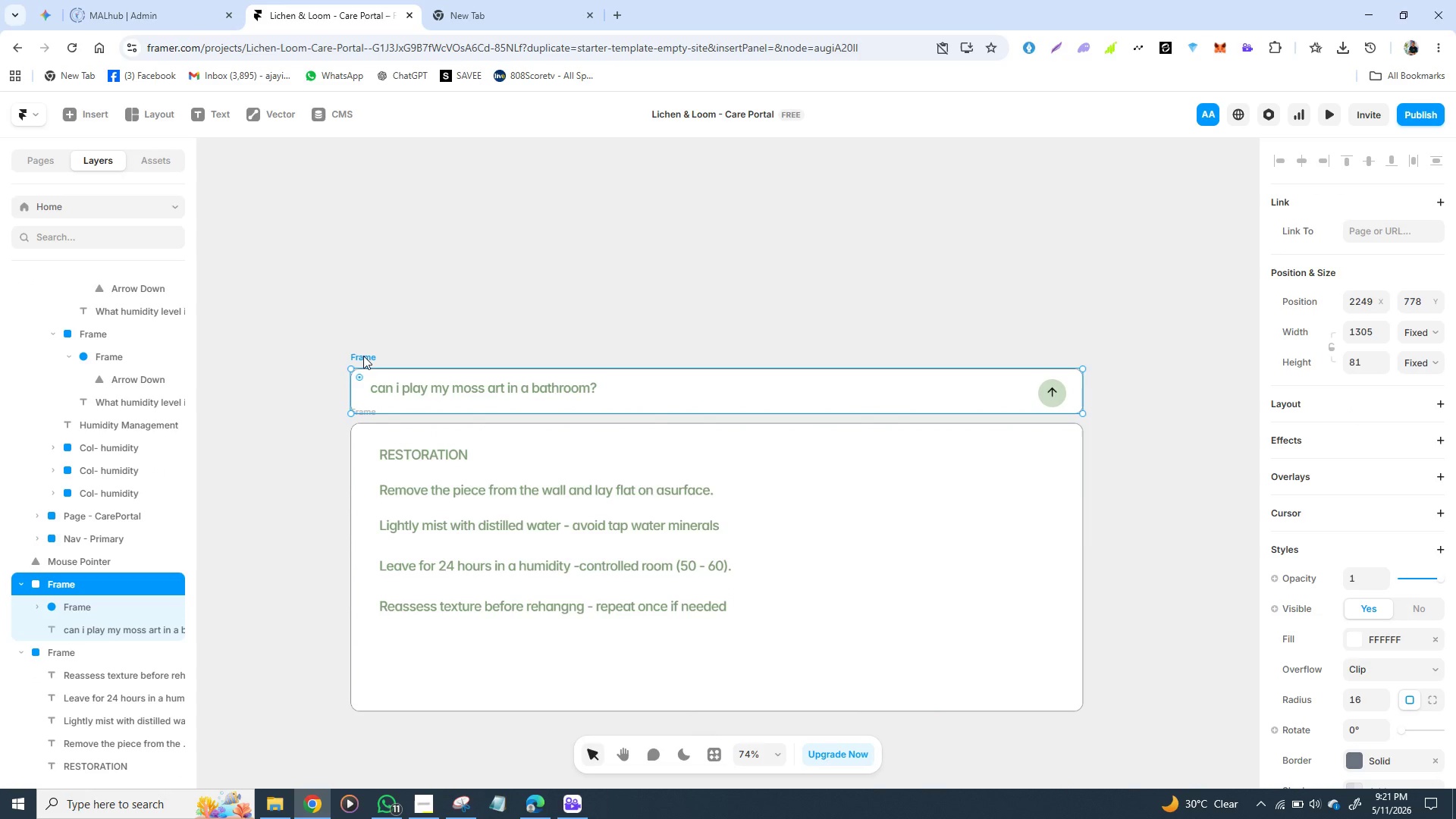 
hold_key(key=ShiftLeft, duration=1.53)
 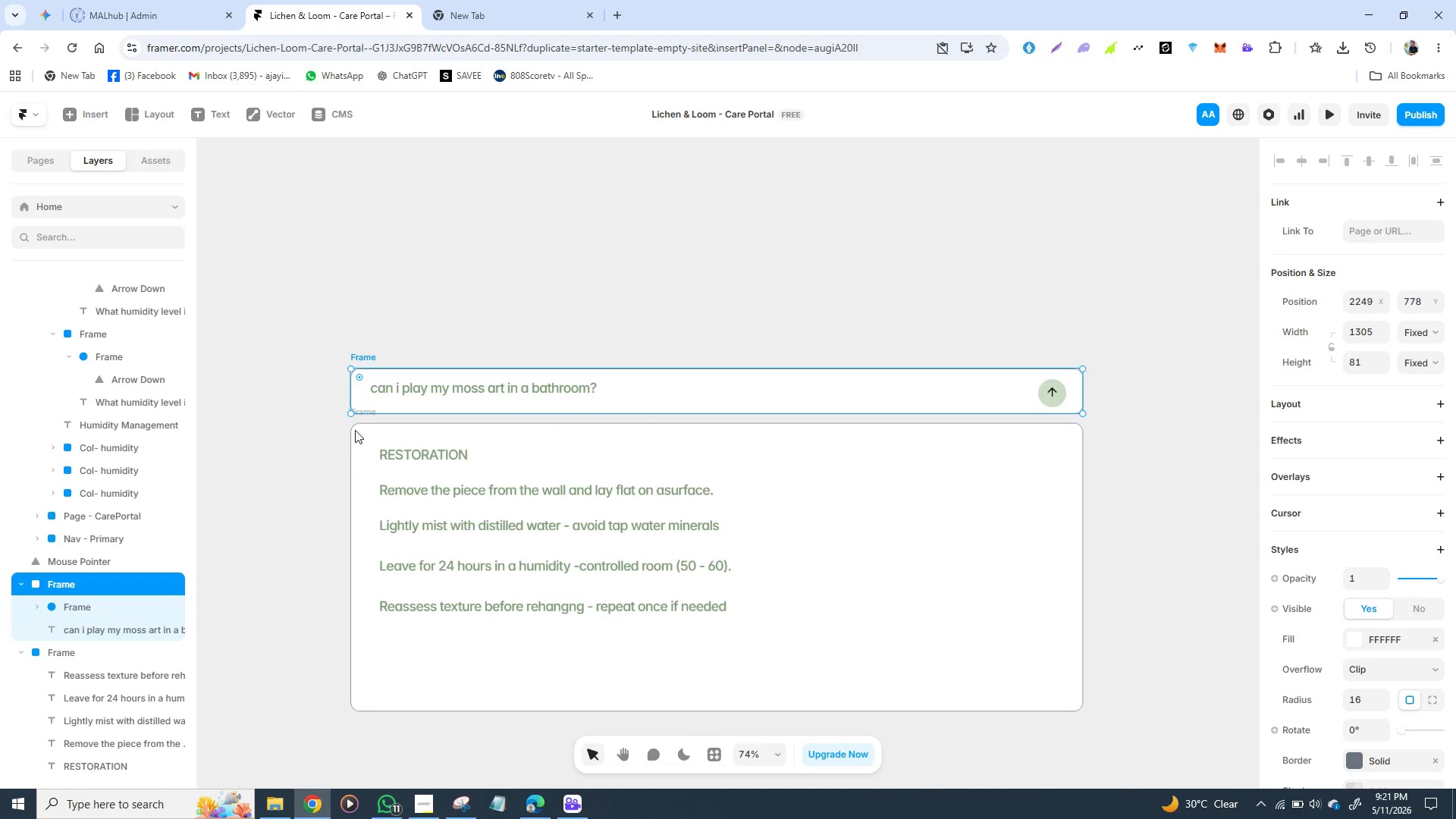 
hold_key(key=ShiftLeft, duration=1.2)
 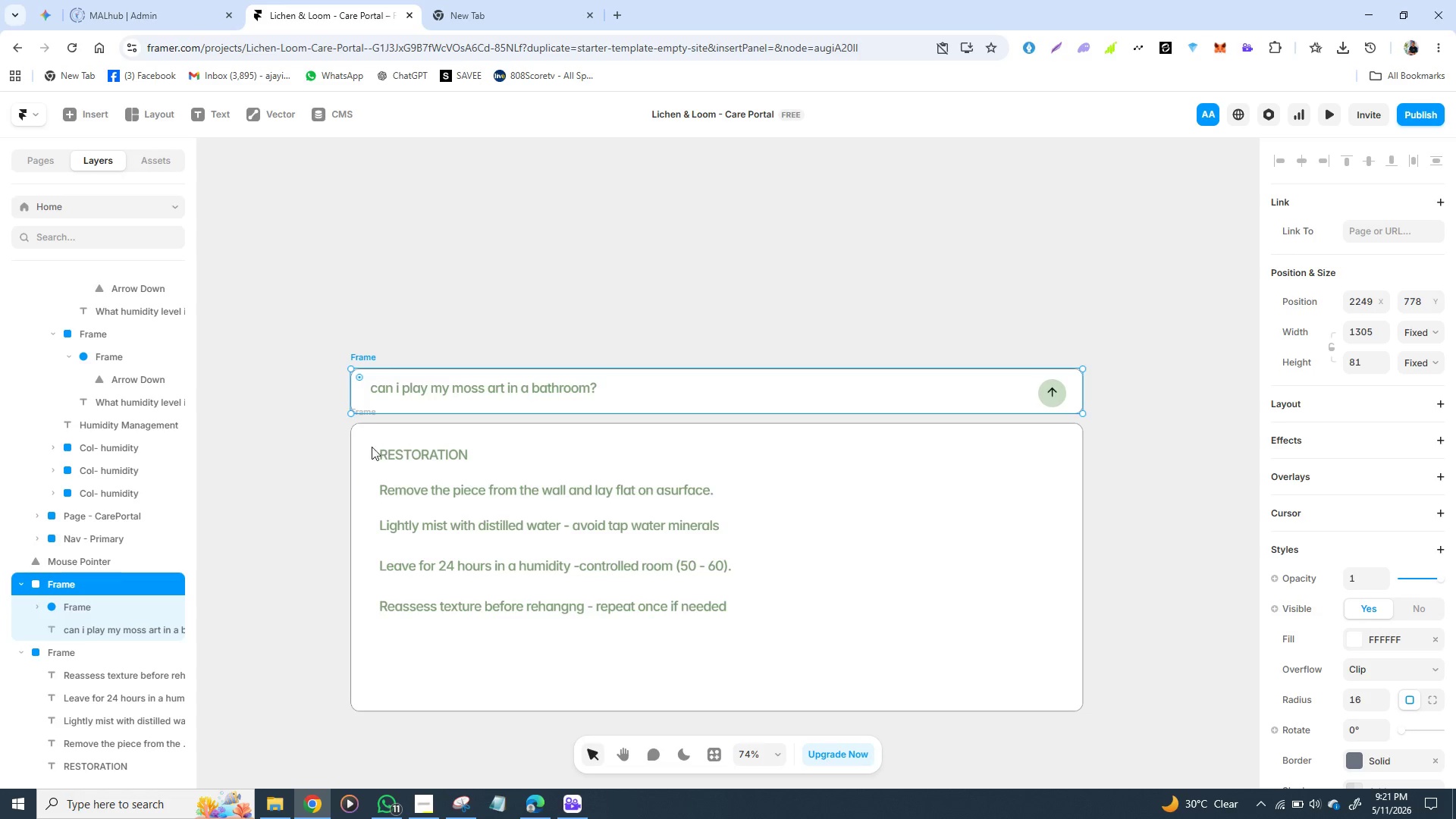 
hold_key(key=ShiftLeft, duration=0.66)
 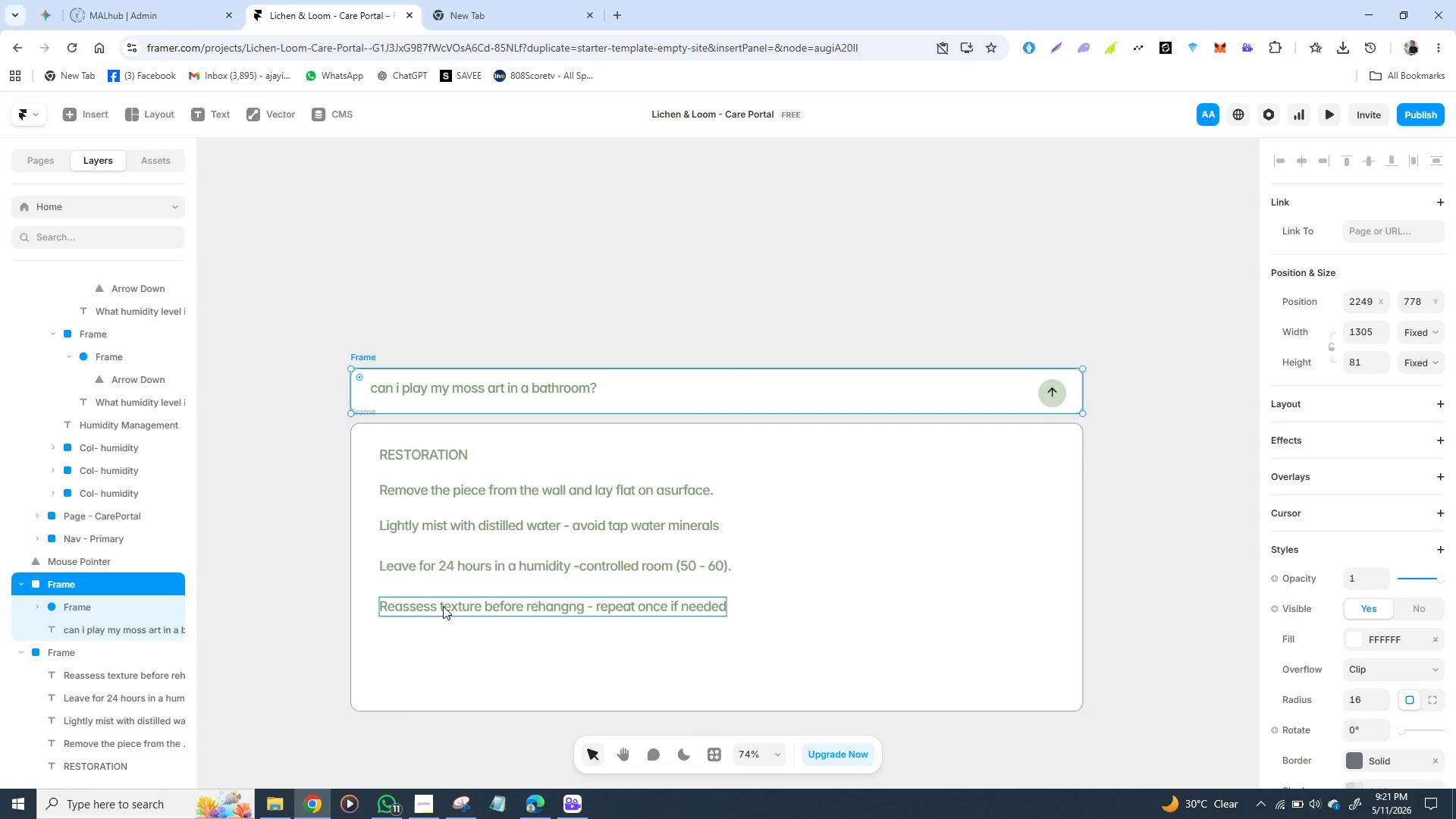 
left_click([443, 606])
 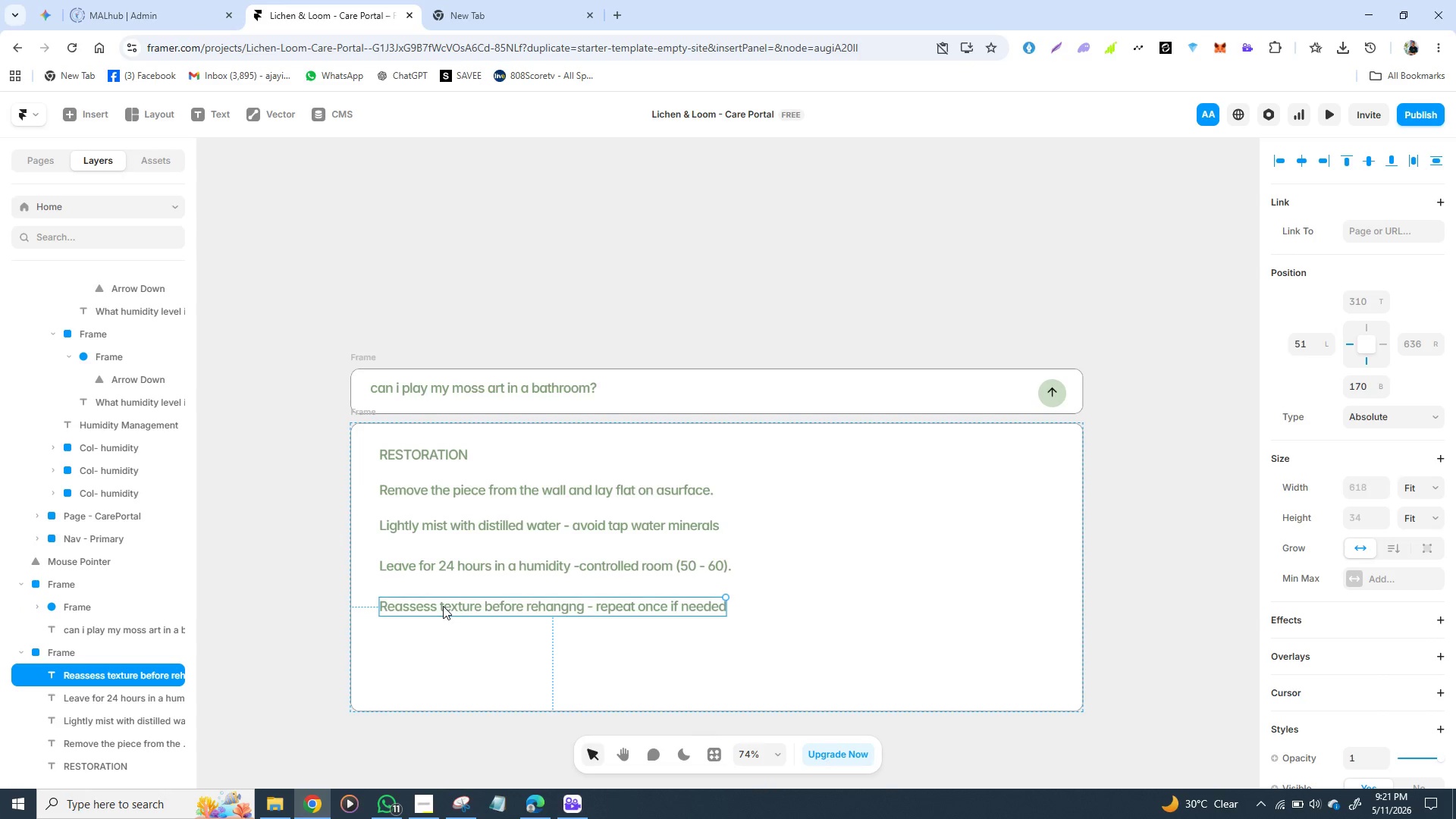 
hold_key(key=ShiftLeft, duration=1.53)
left_click([441, 572])
 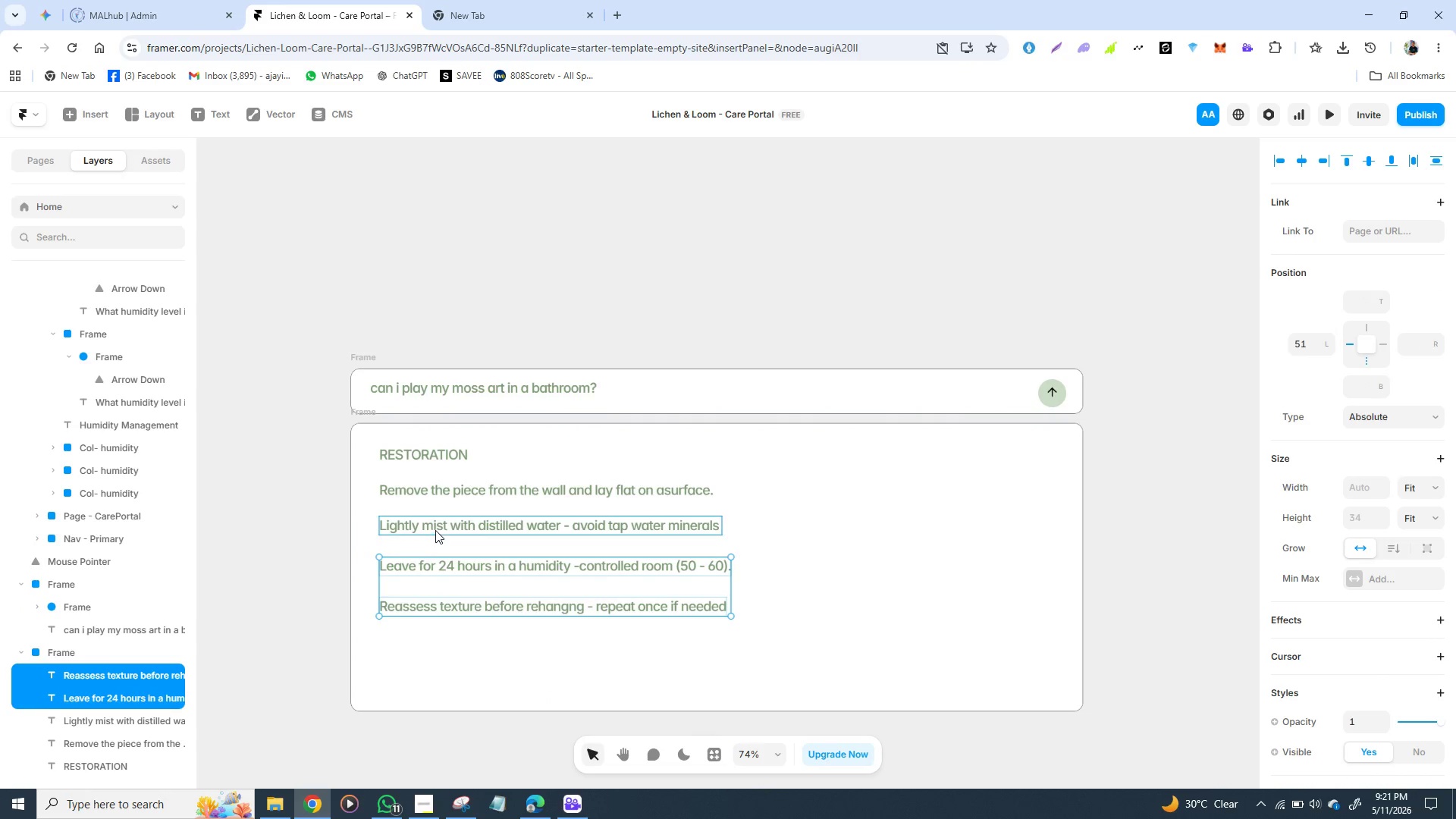 
left_click([435, 530])
 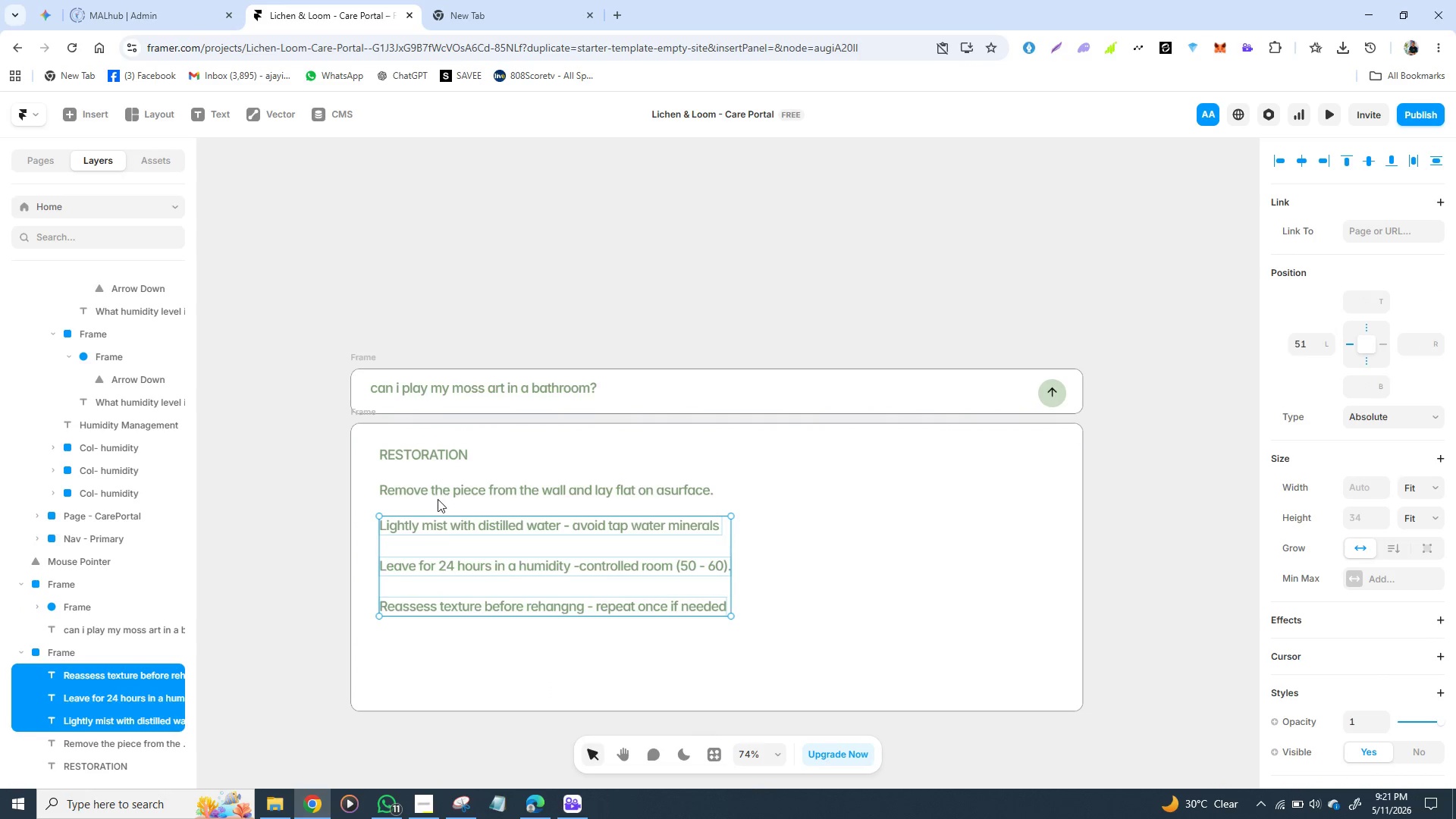 
hold_key(key=ShiftLeft, duration=1.16)
double_click([438, 496])
 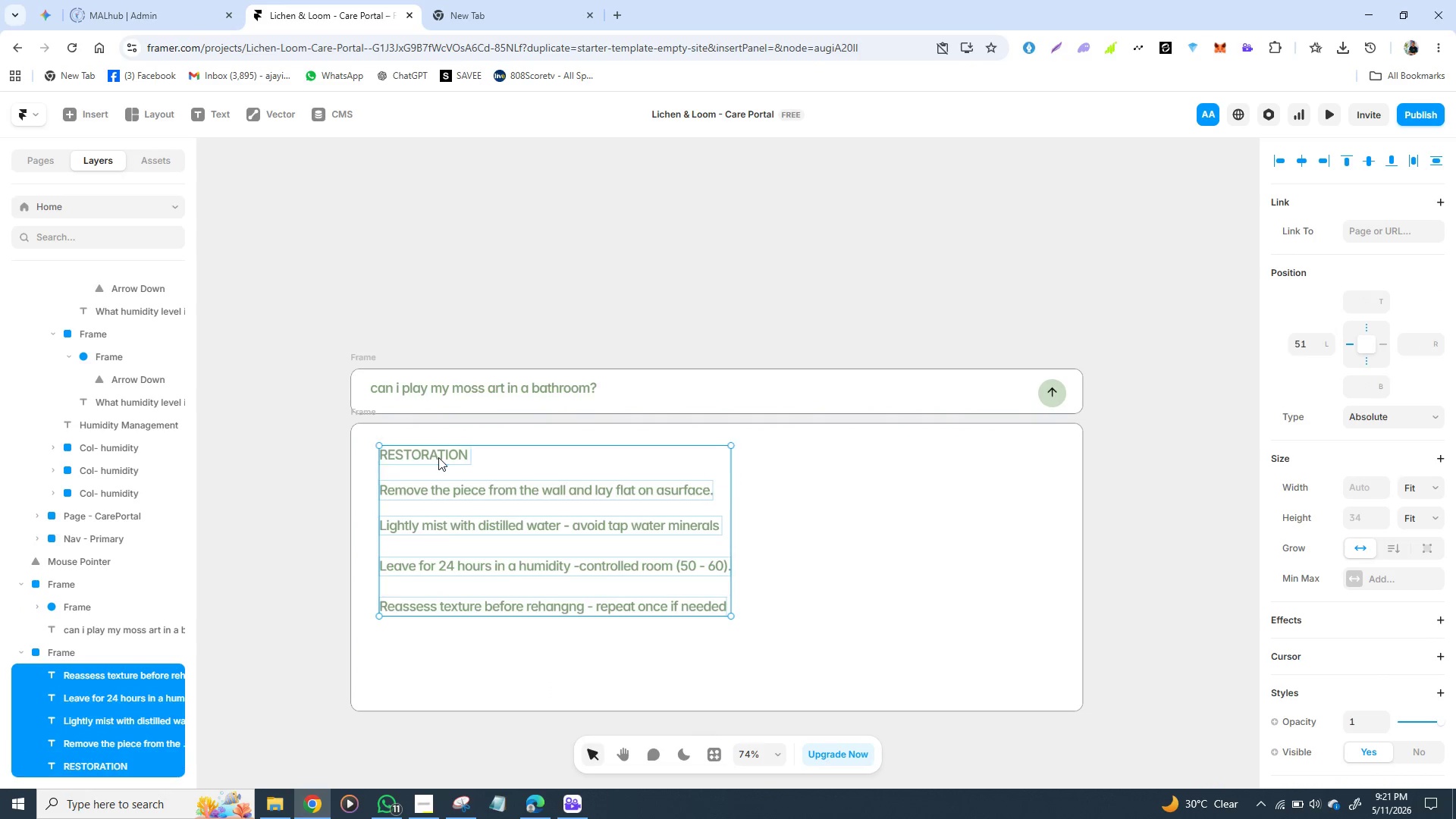 
left_click([438, 457])
 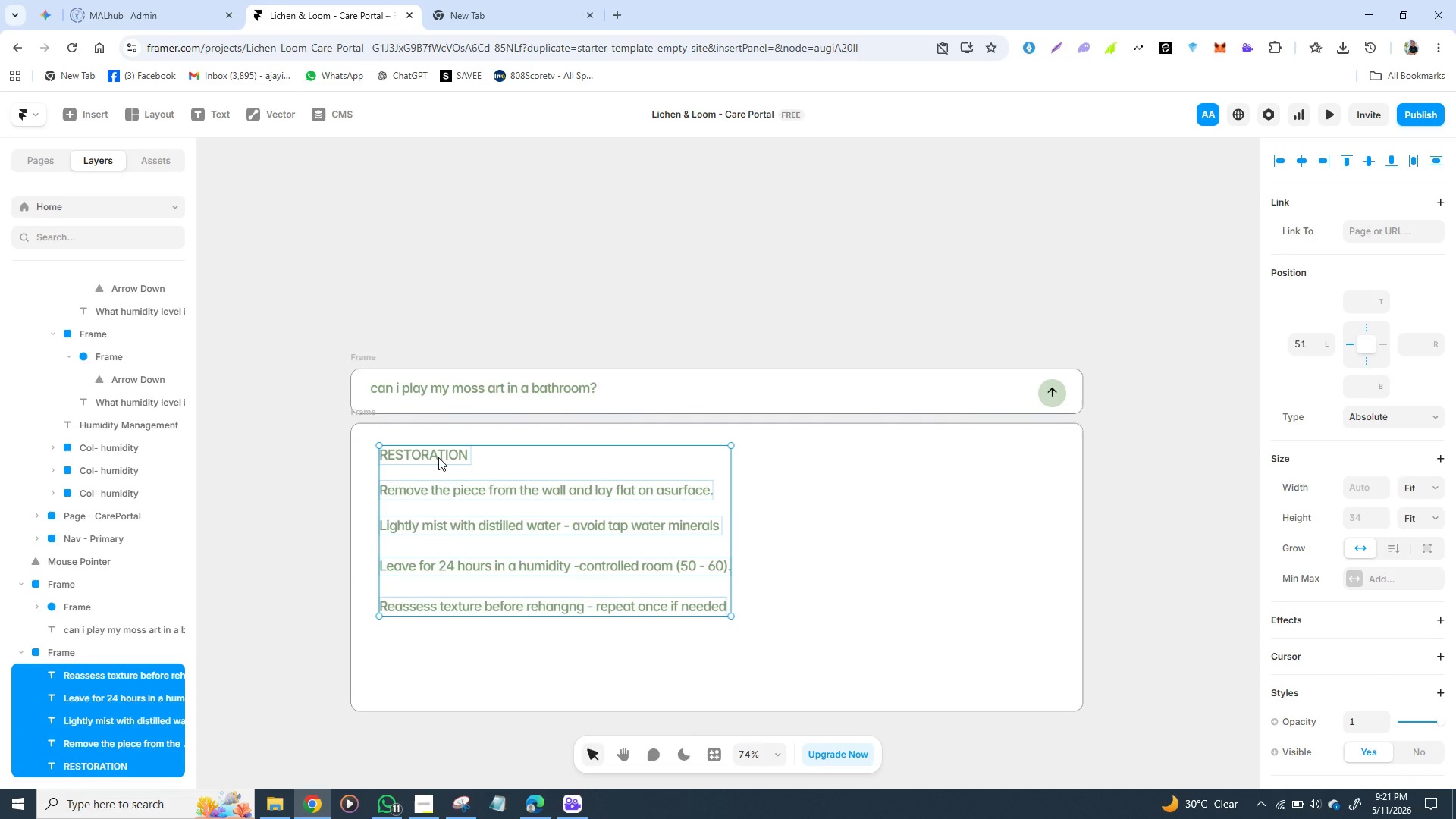 
right_click([438, 457])
 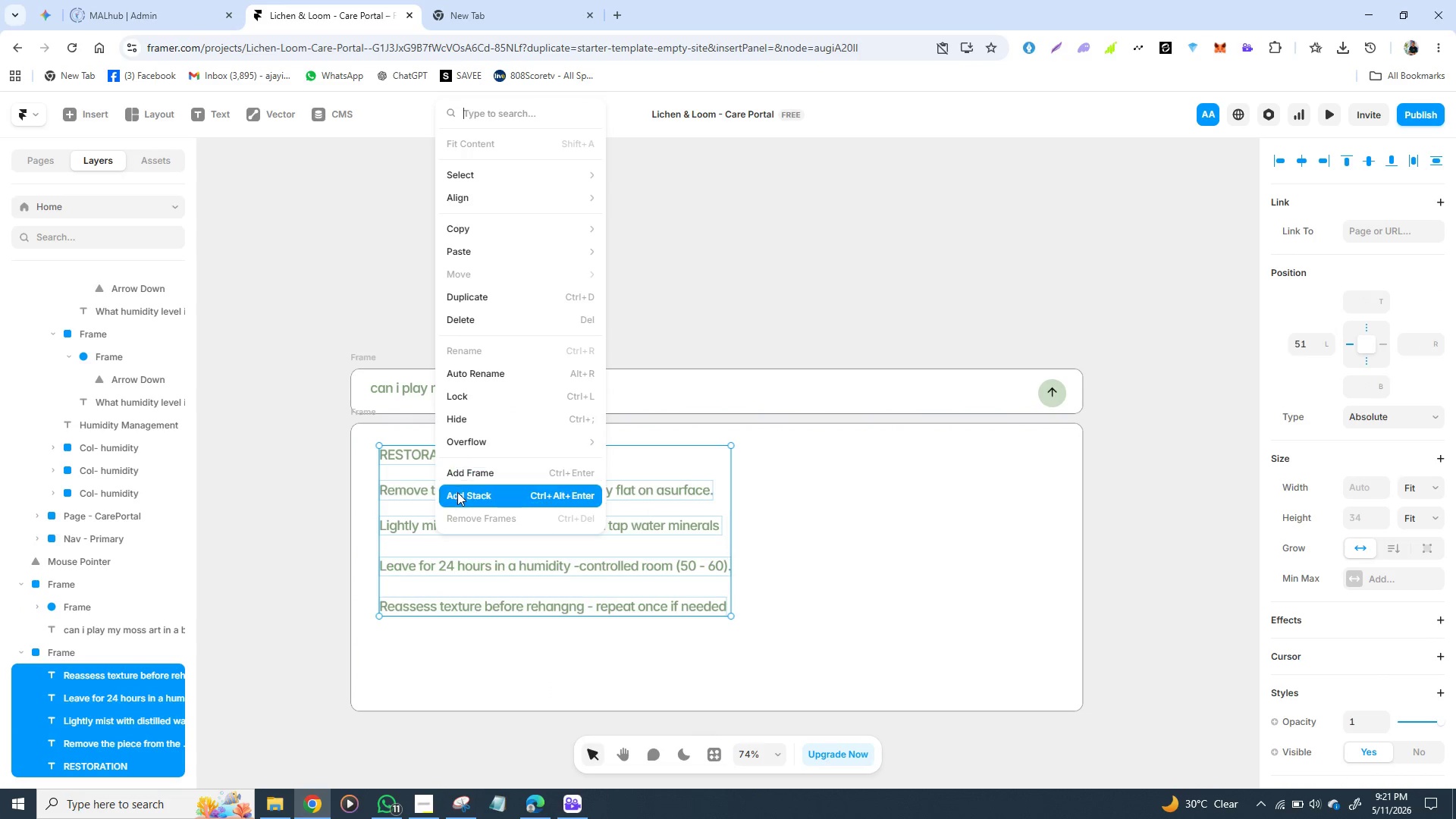 
left_click([457, 492])
 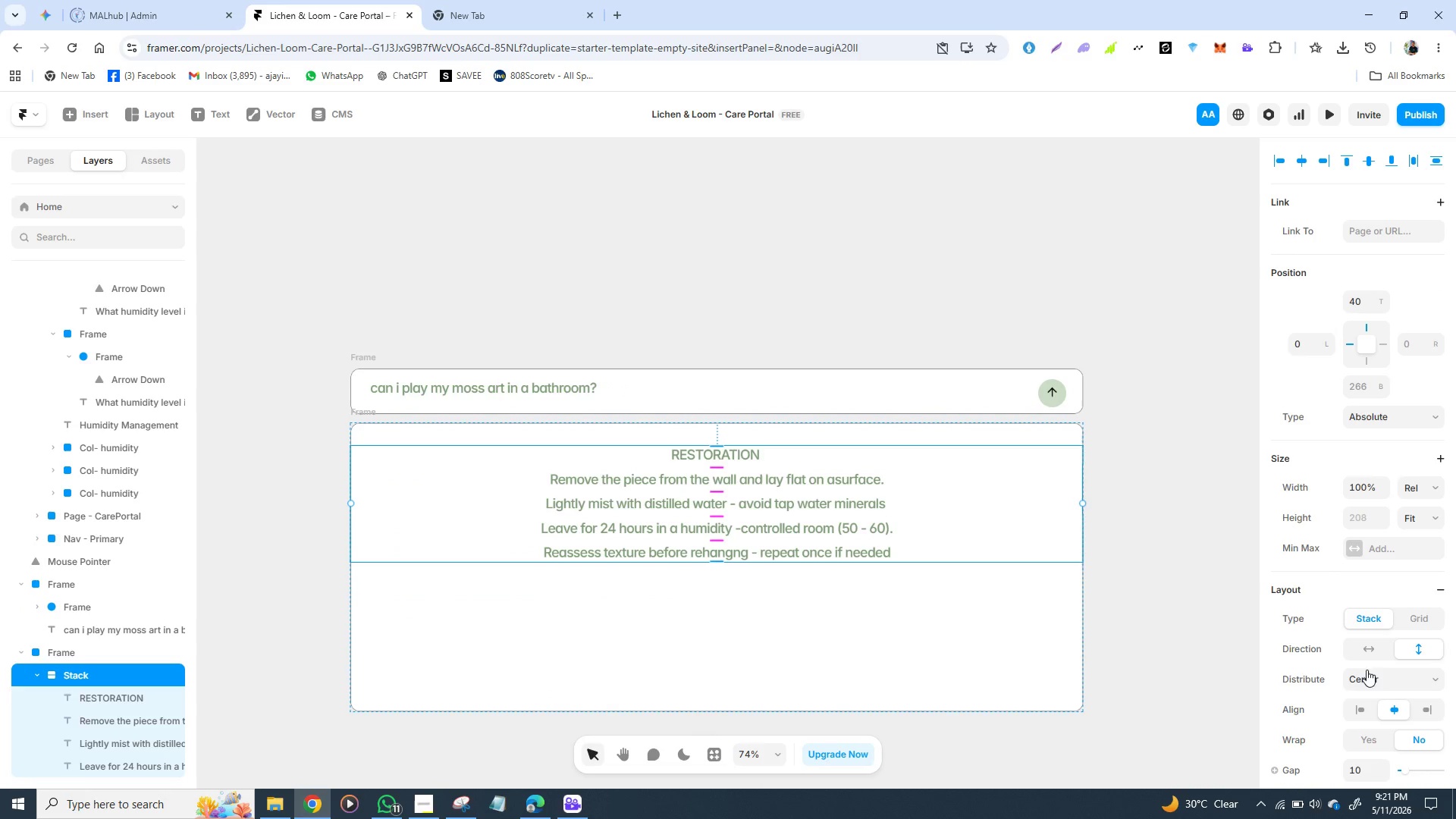 
scroll: coordinate [1367, 667], scroll_direction: down, amount: 1.0
 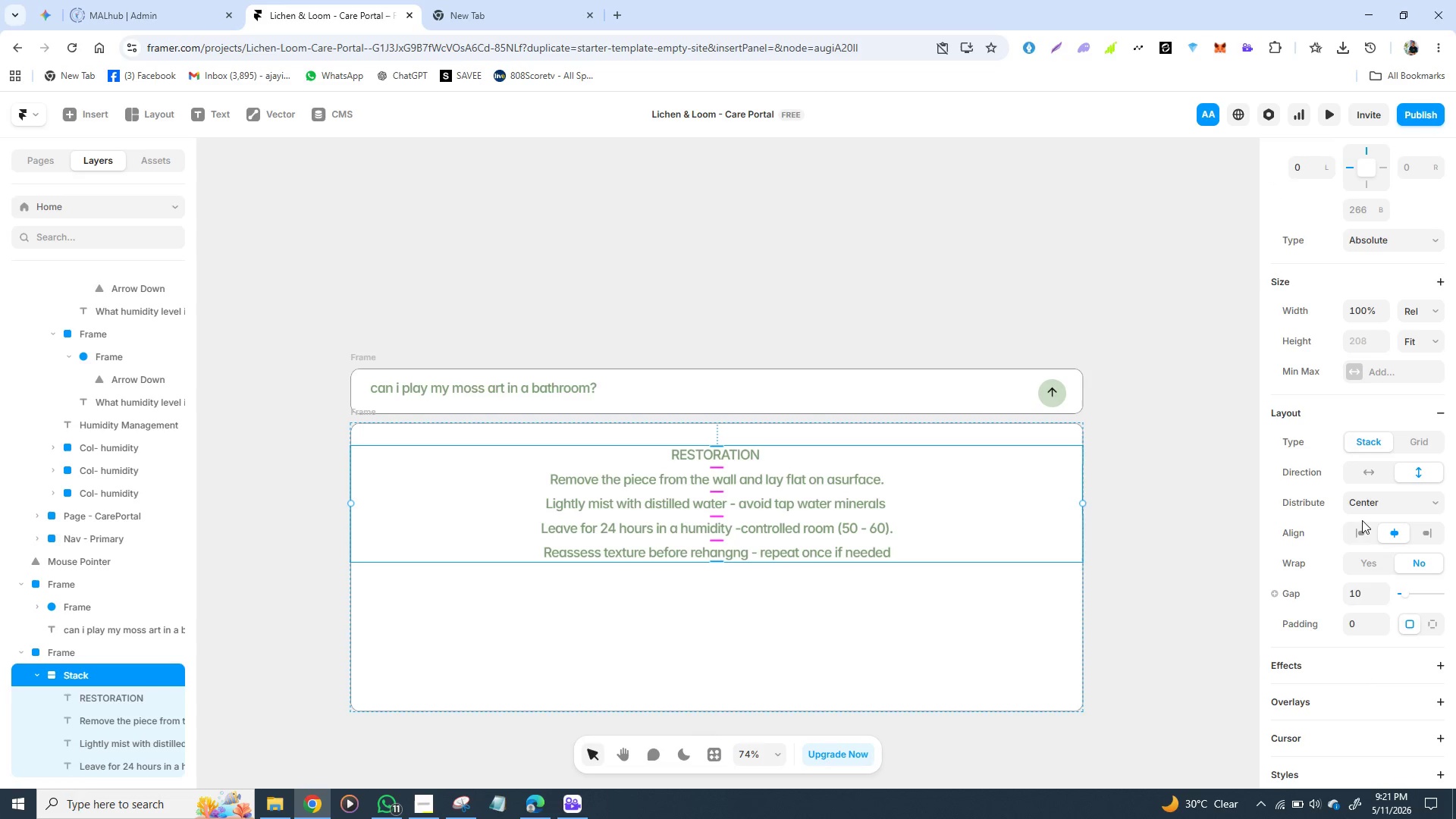 
left_click([1362, 529])
 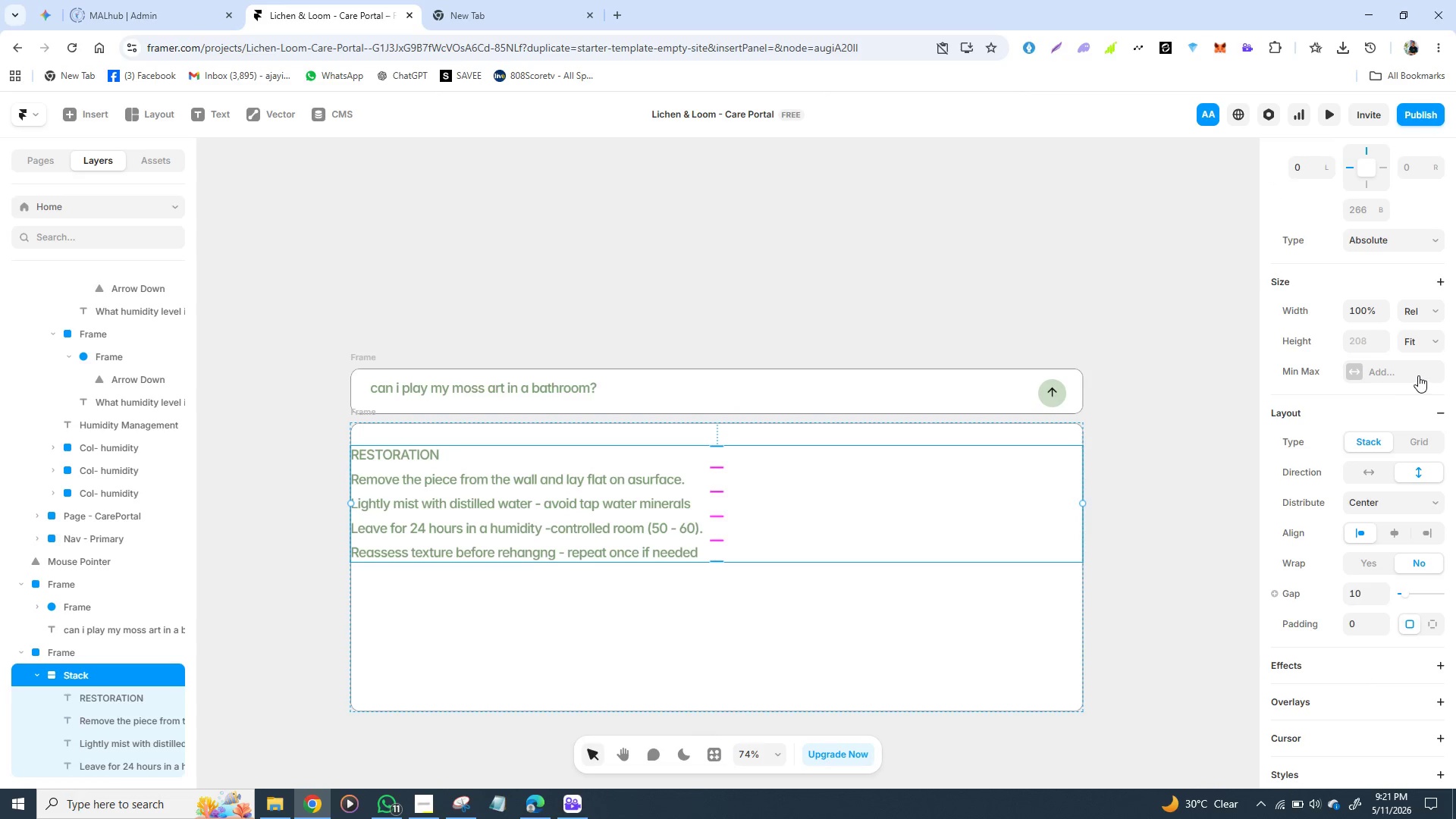 
left_click([1434, 312])
 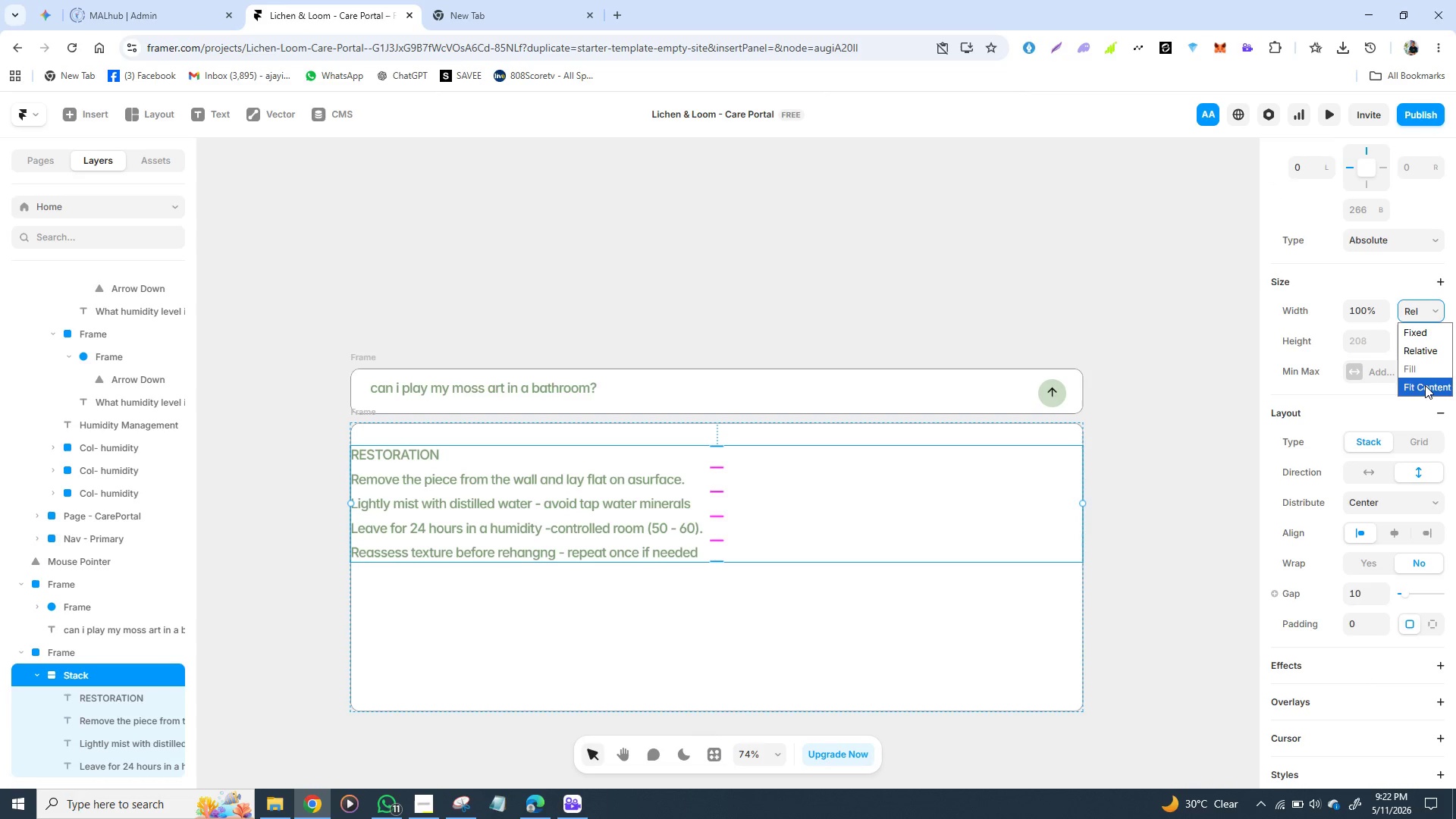 
left_click([1425, 385])
 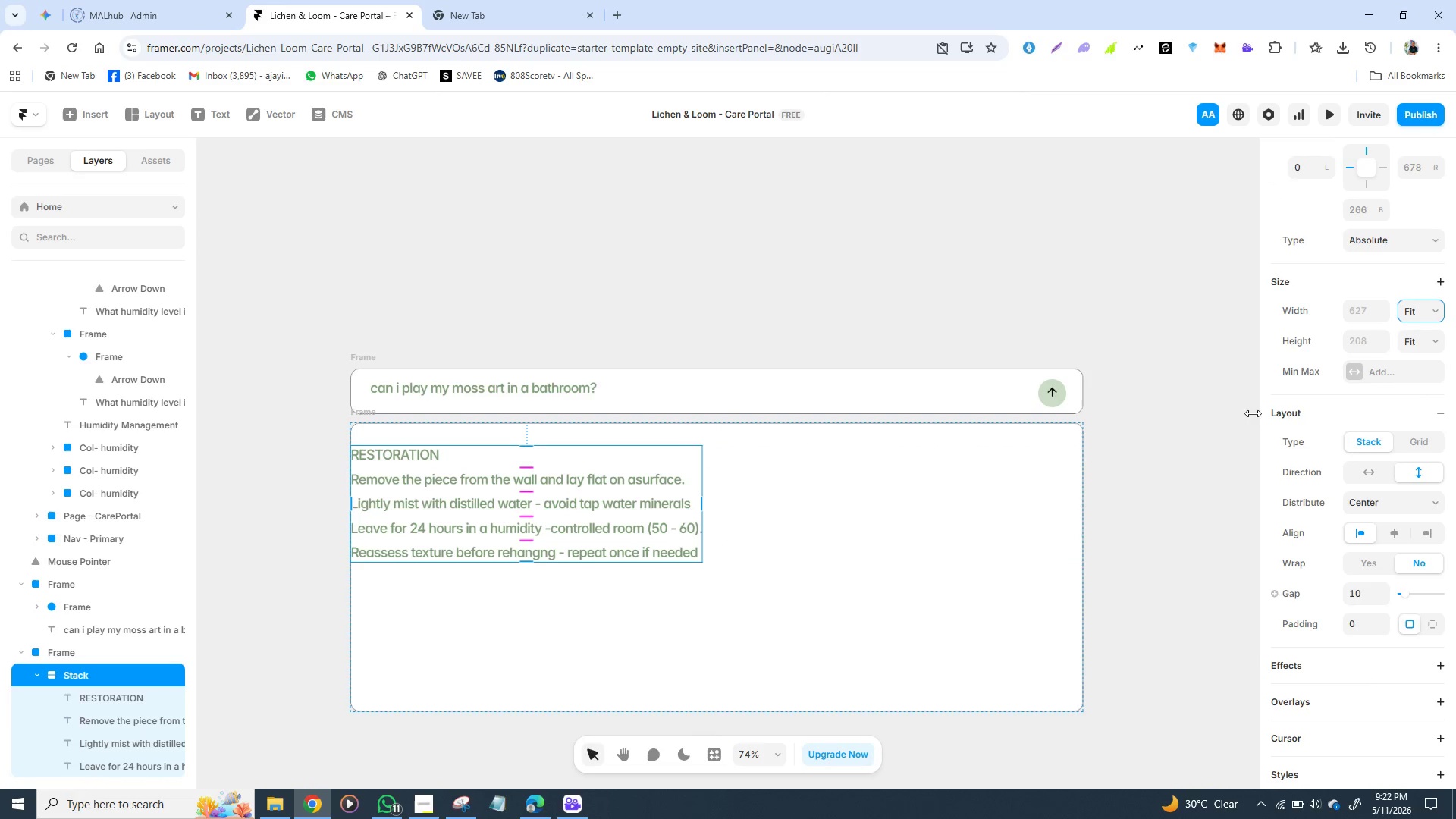 
left_click([1220, 421])
 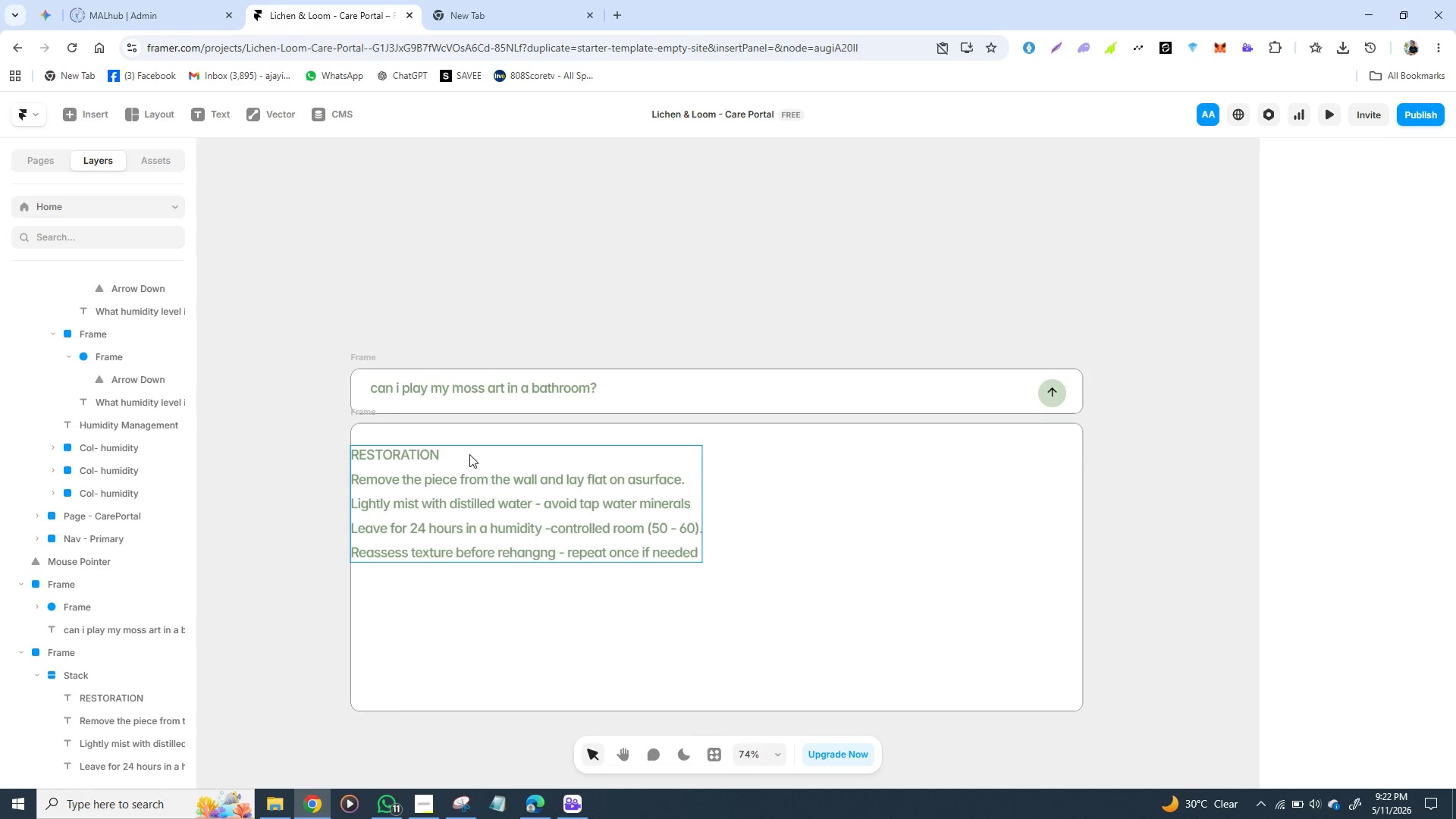 
wait(5.94)
 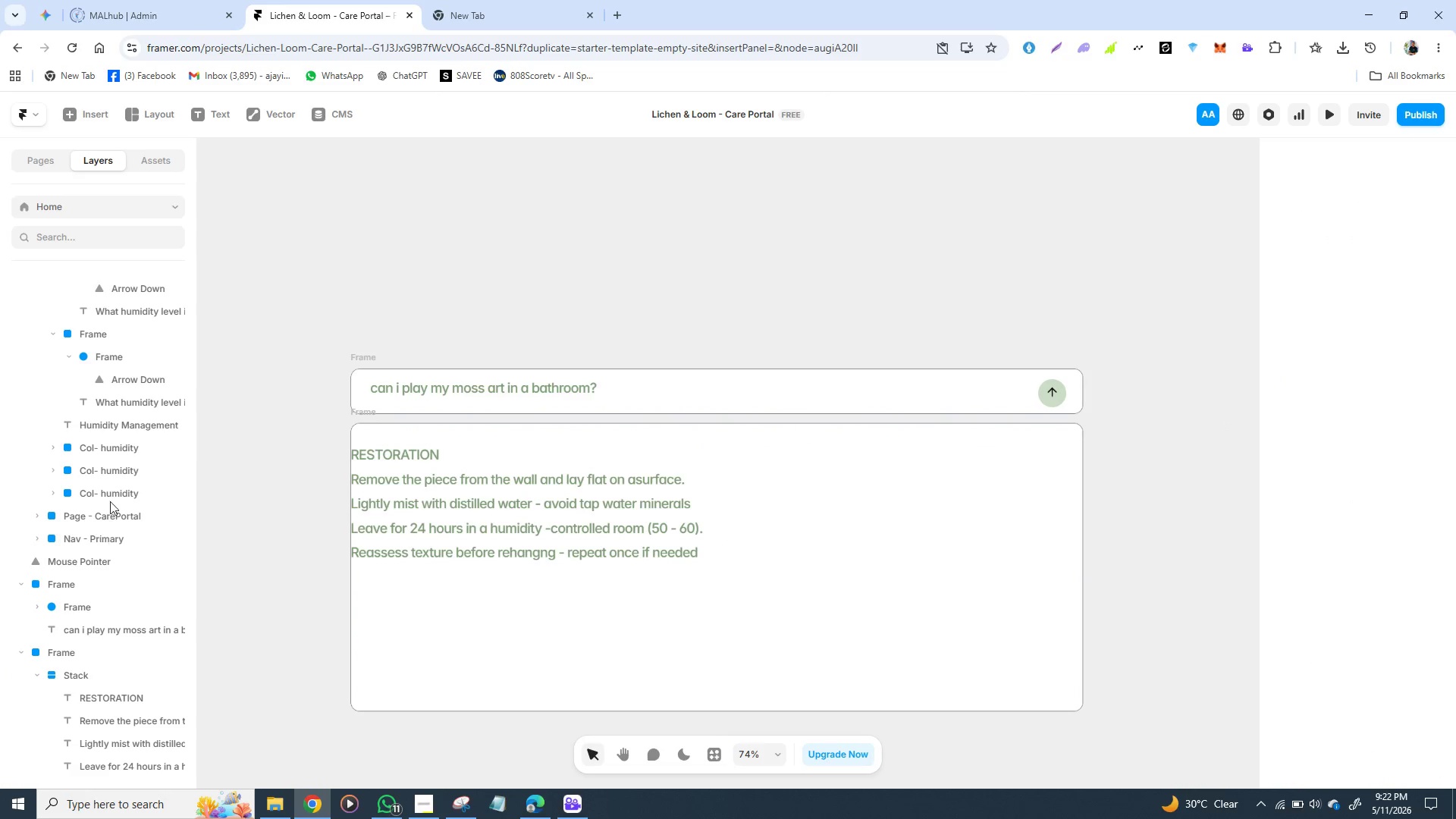 
left_click([135, 670])
 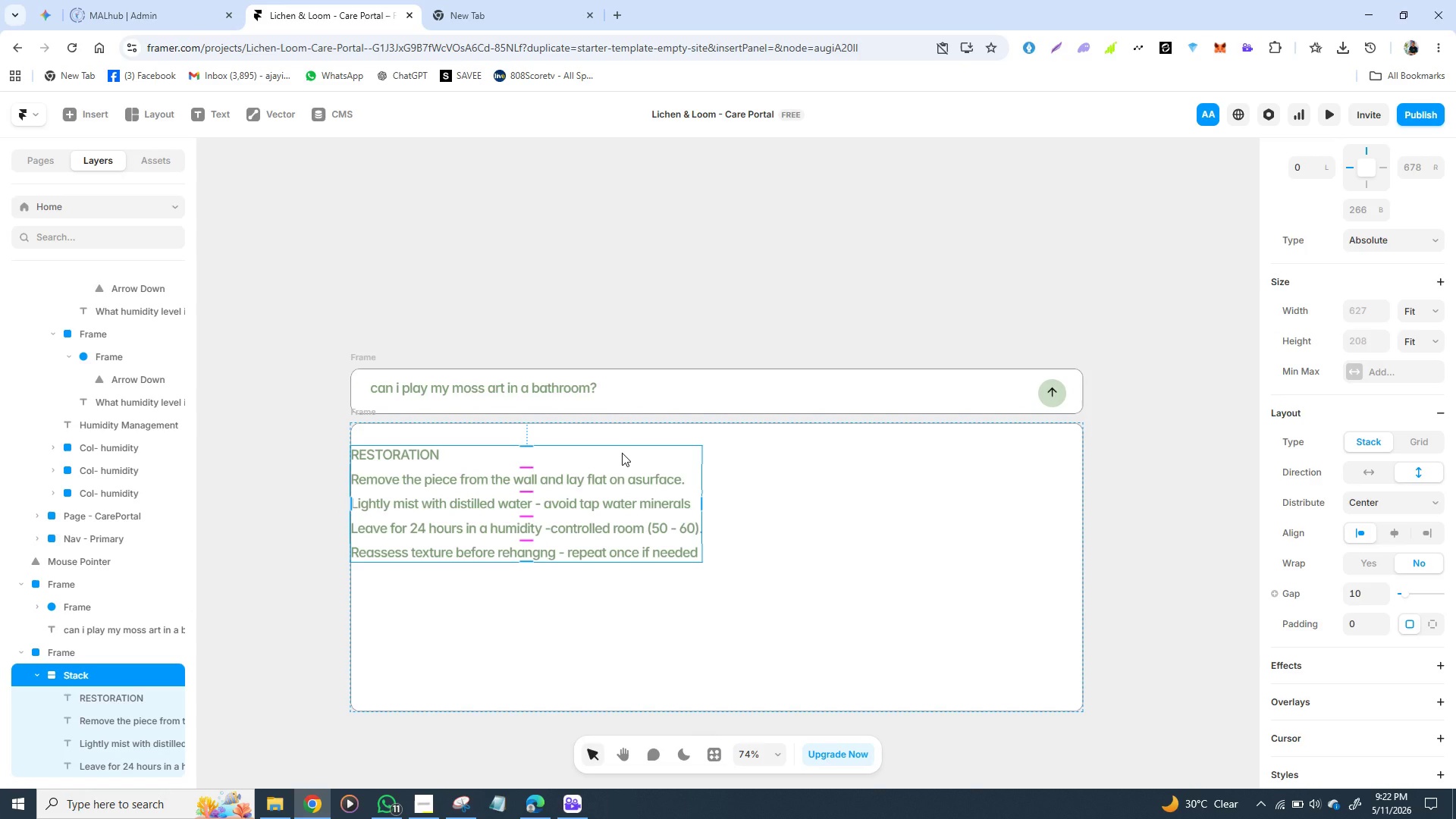 
left_click_drag(start_coordinate=[622, 453], to_coordinate=[646, 455])
 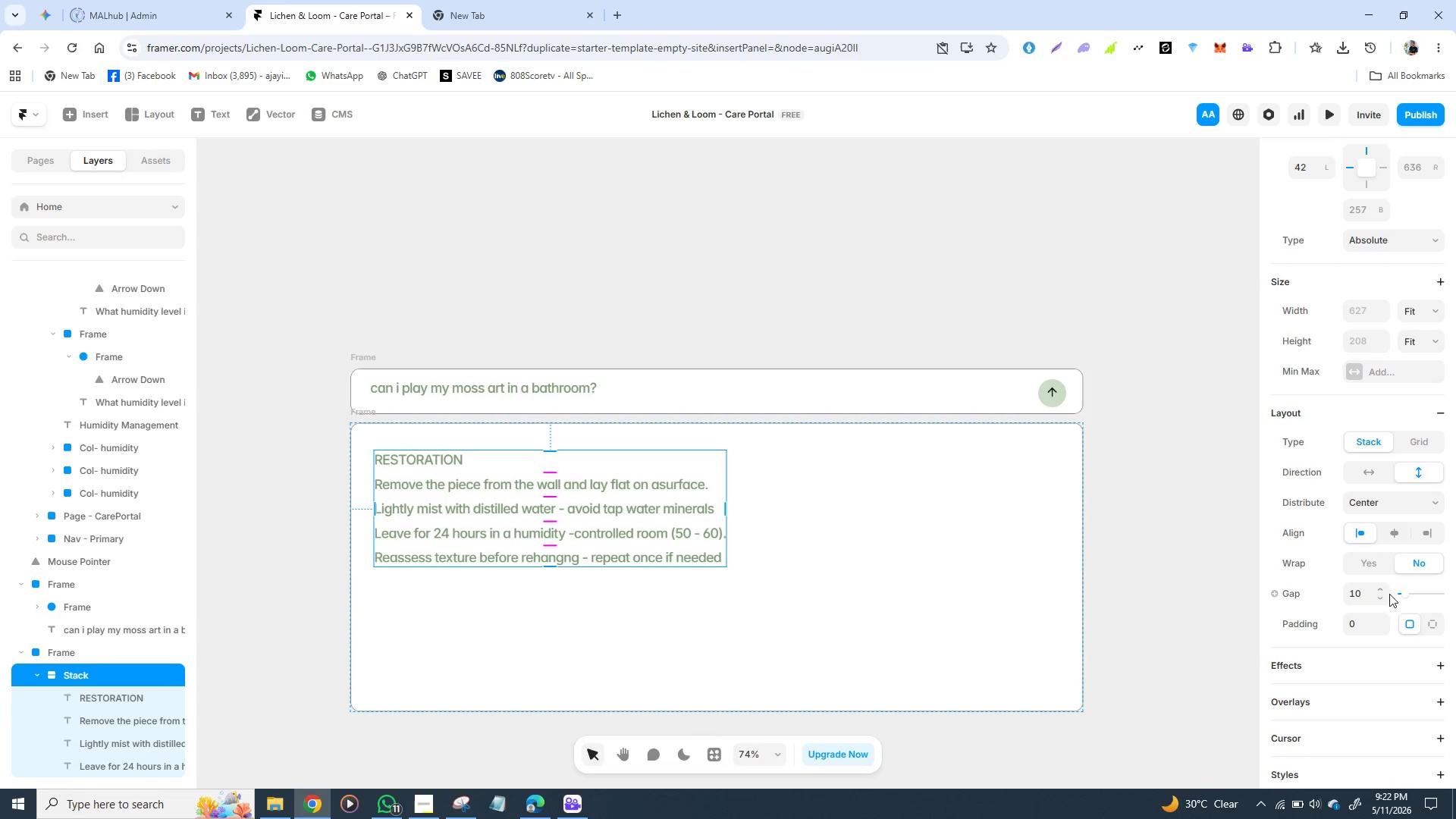 
left_click_drag(start_coordinate=[1402, 592], to_coordinate=[1417, 592])
 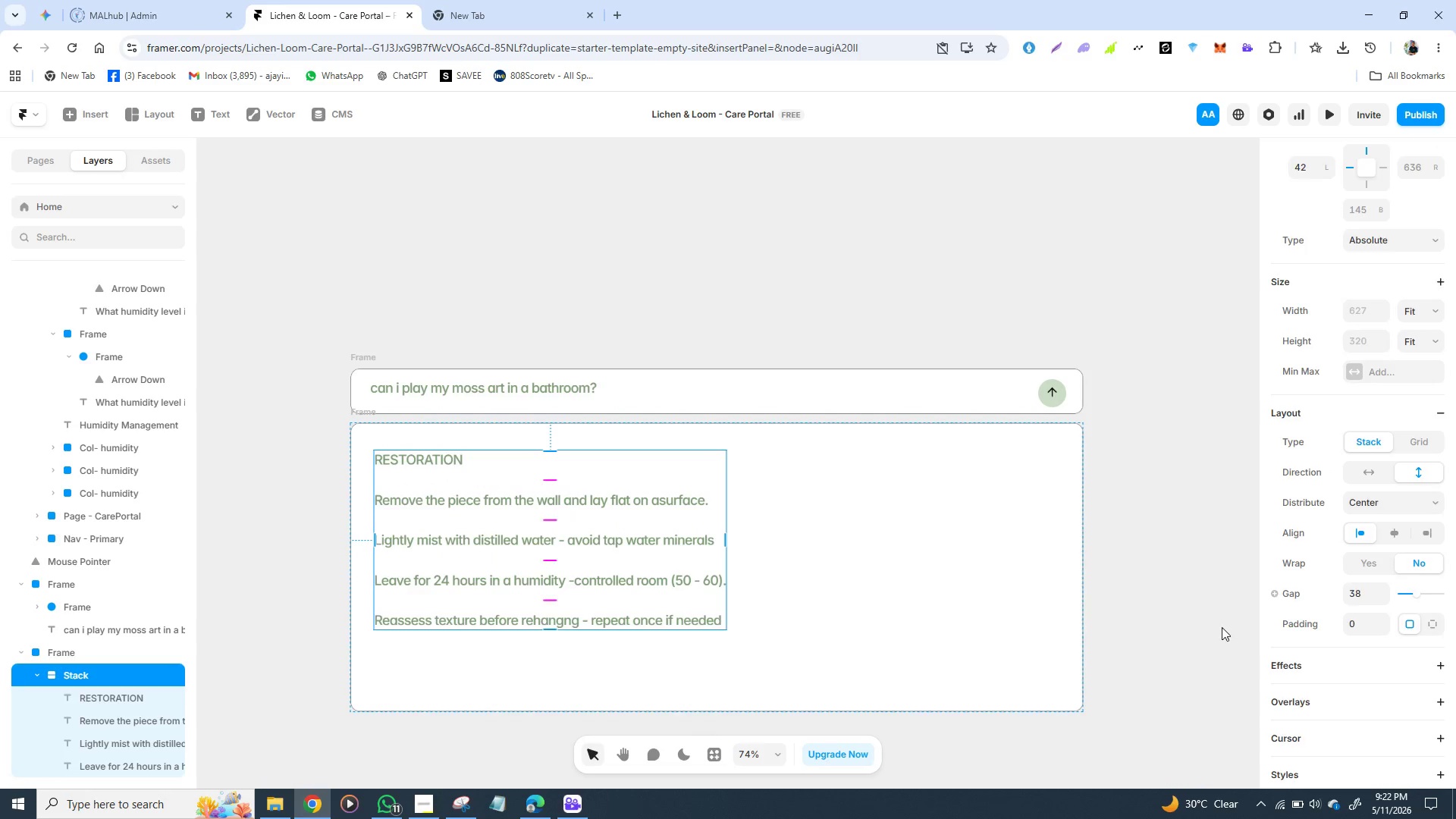 
left_click([1222, 627])
 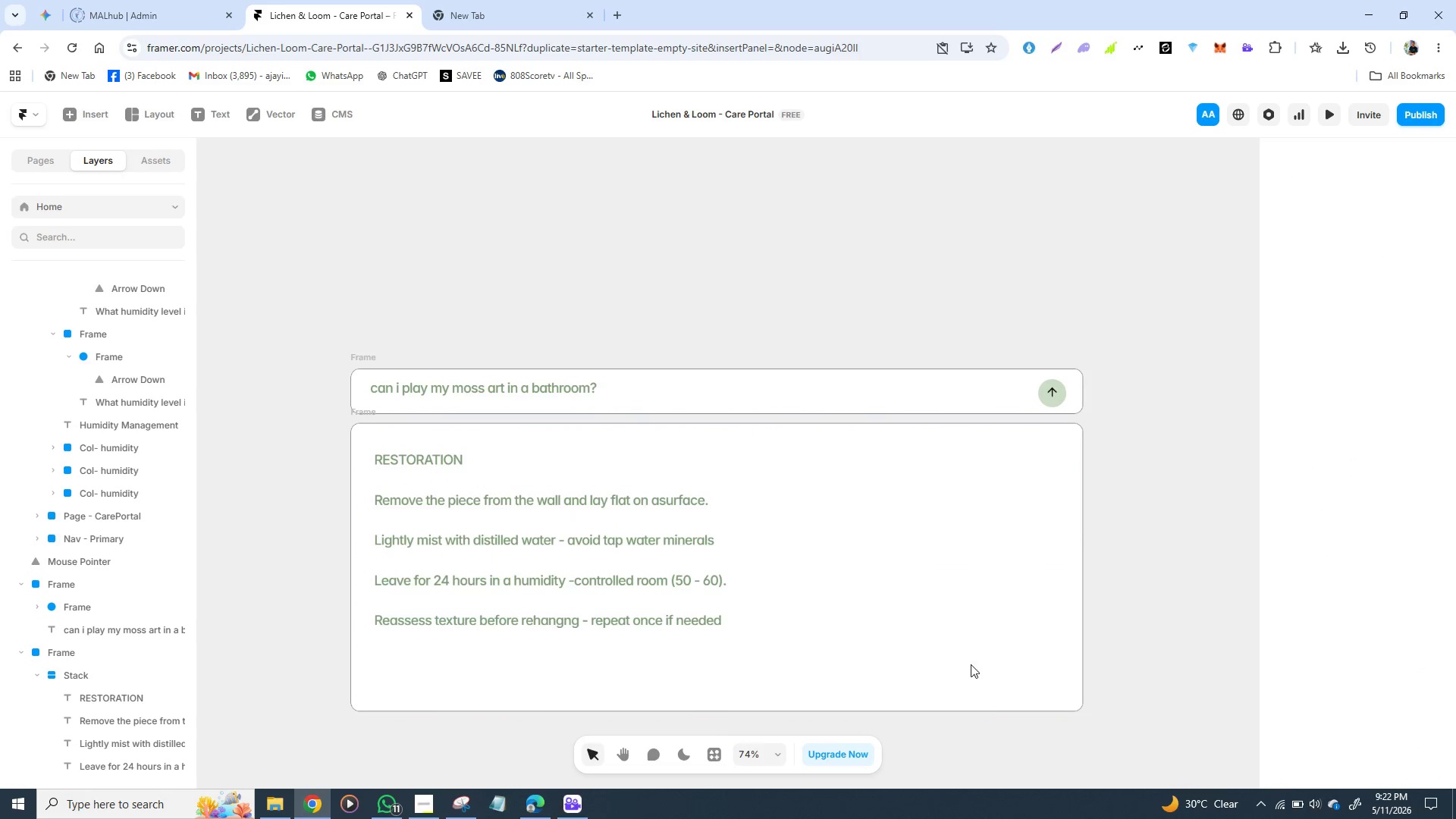 
left_click([970, 665])
 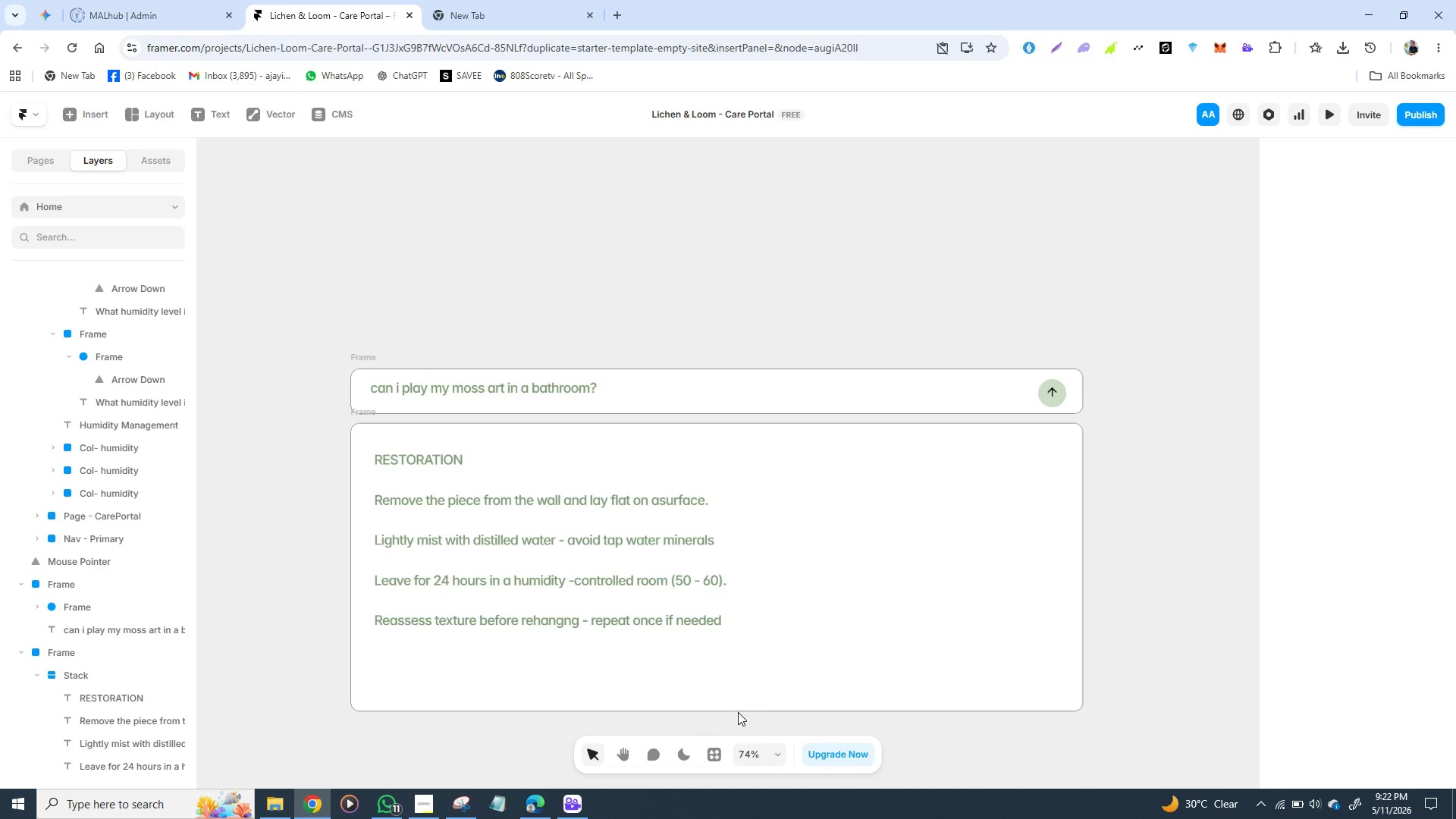 
left_click([738, 713])
 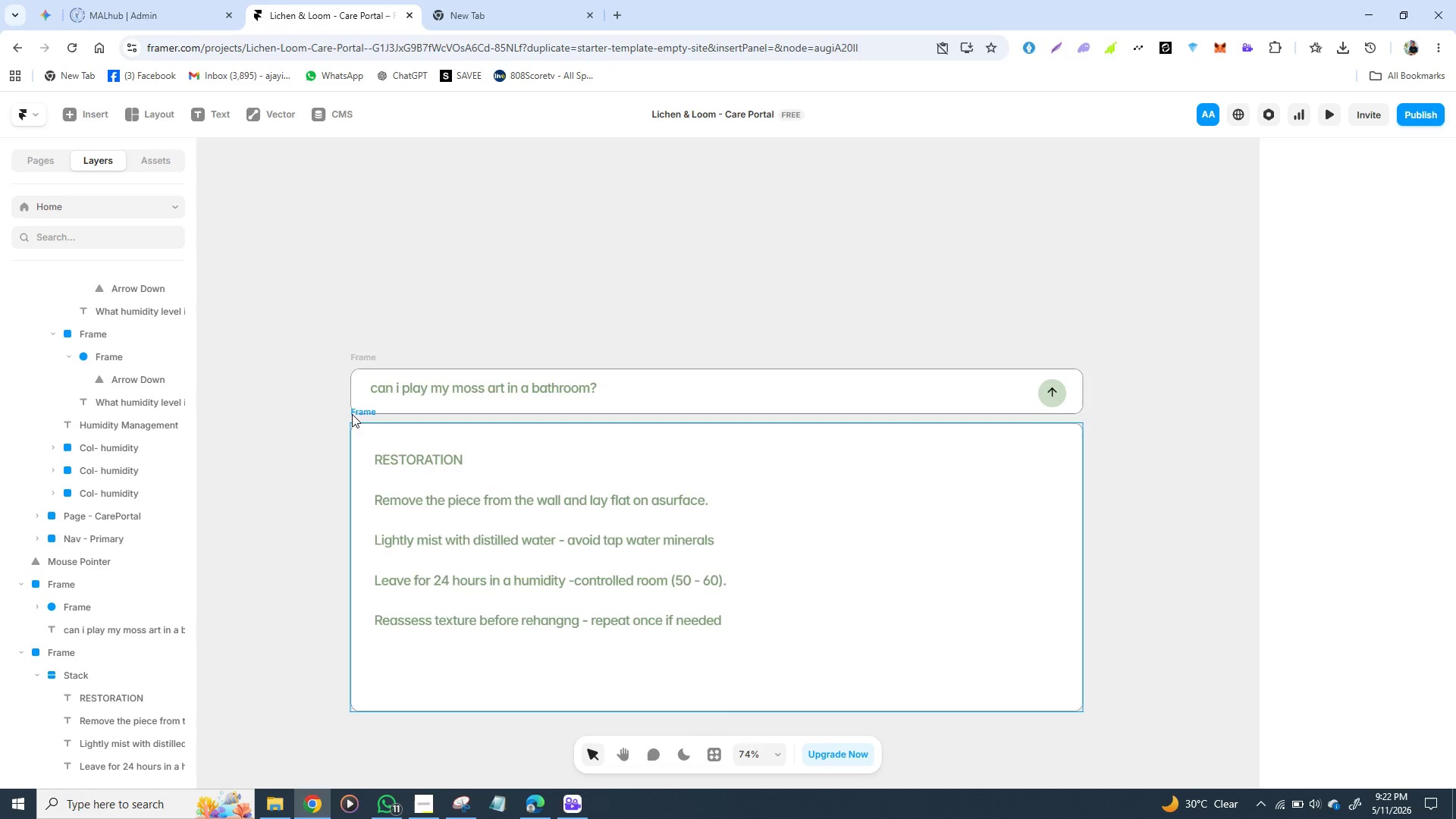 
left_click([355, 413])
 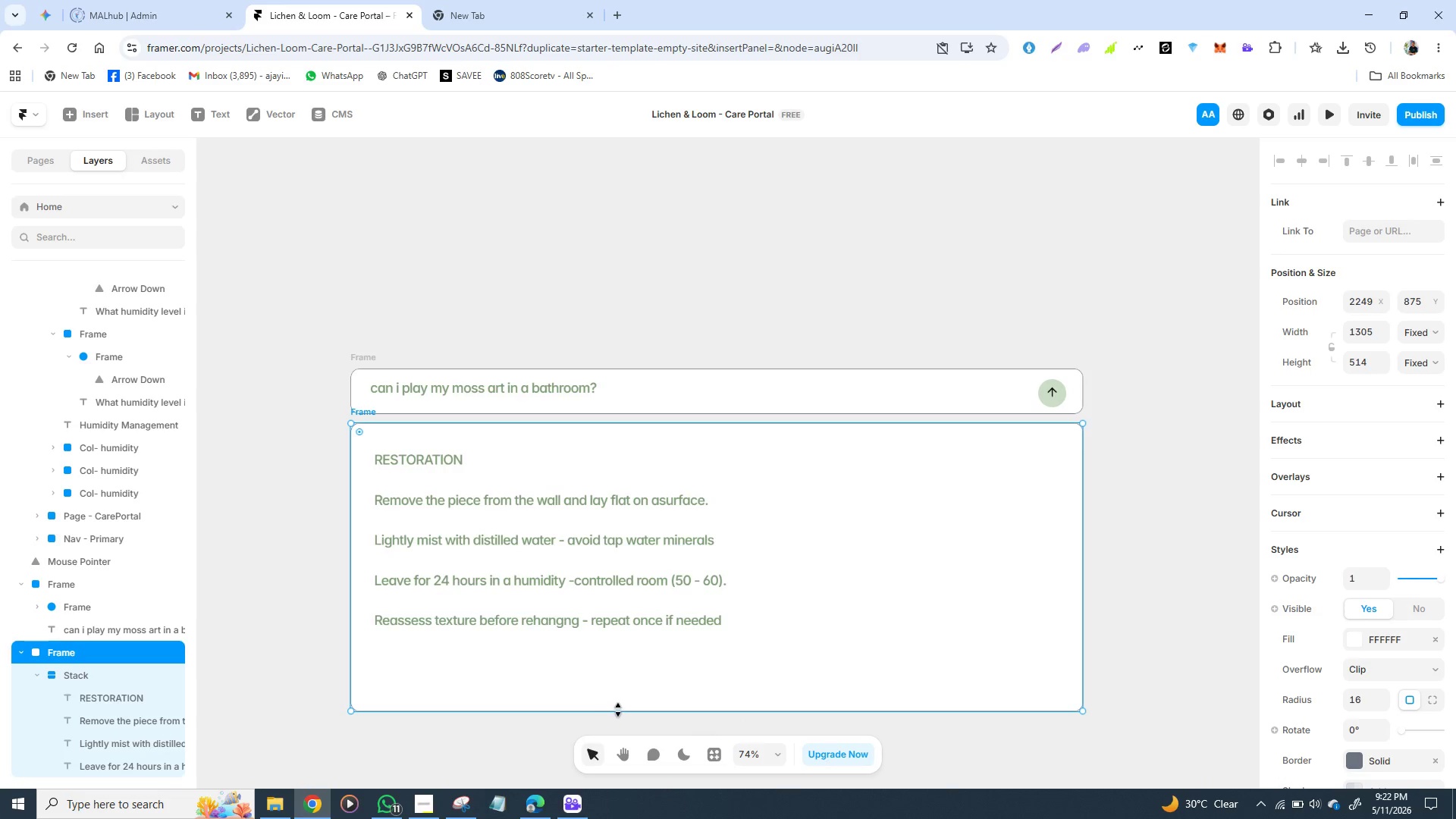 
left_click_drag(start_coordinate=[619, 709], to_coordinate=[618, 653])
 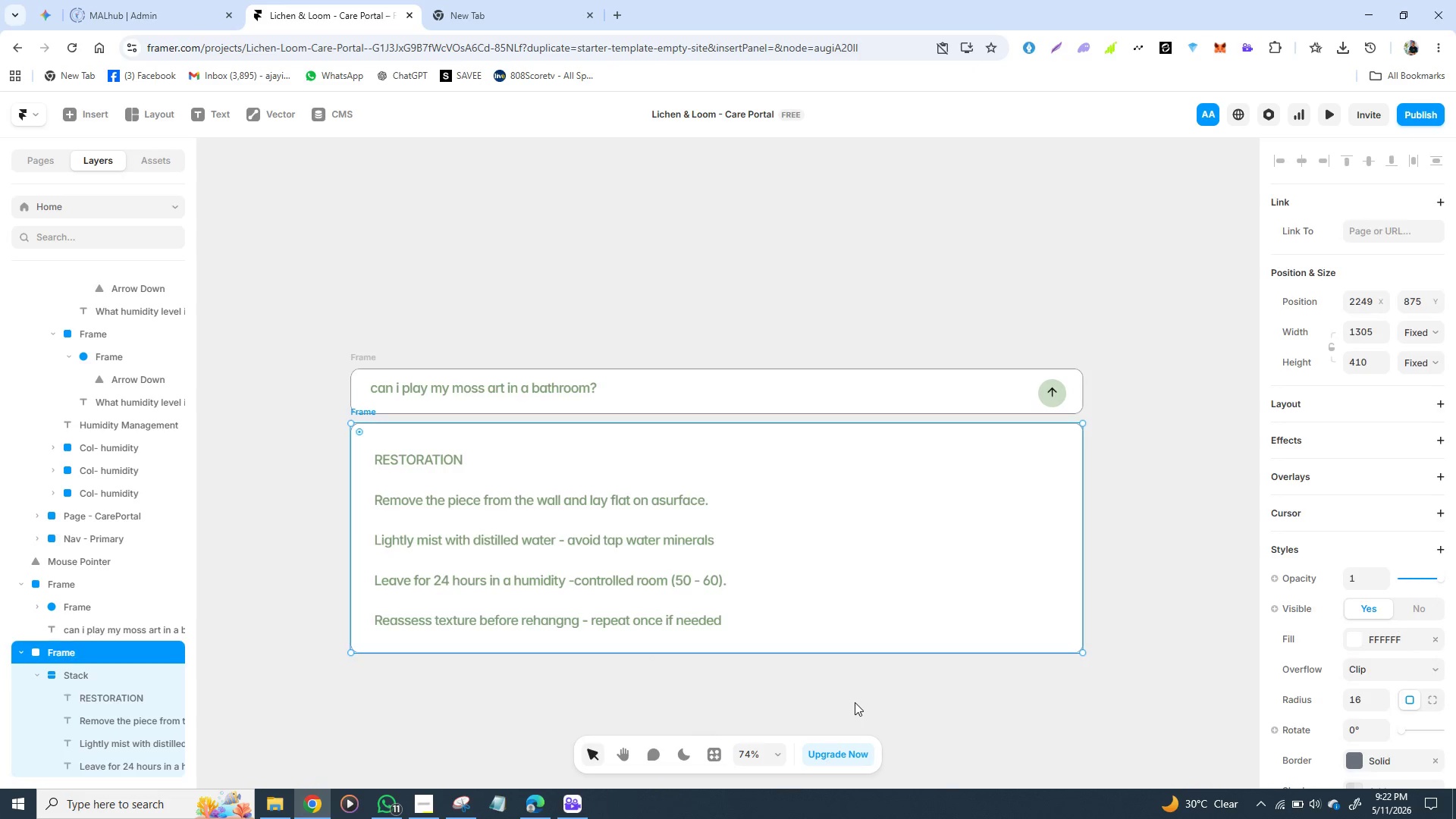 
left_click([855, 702])
 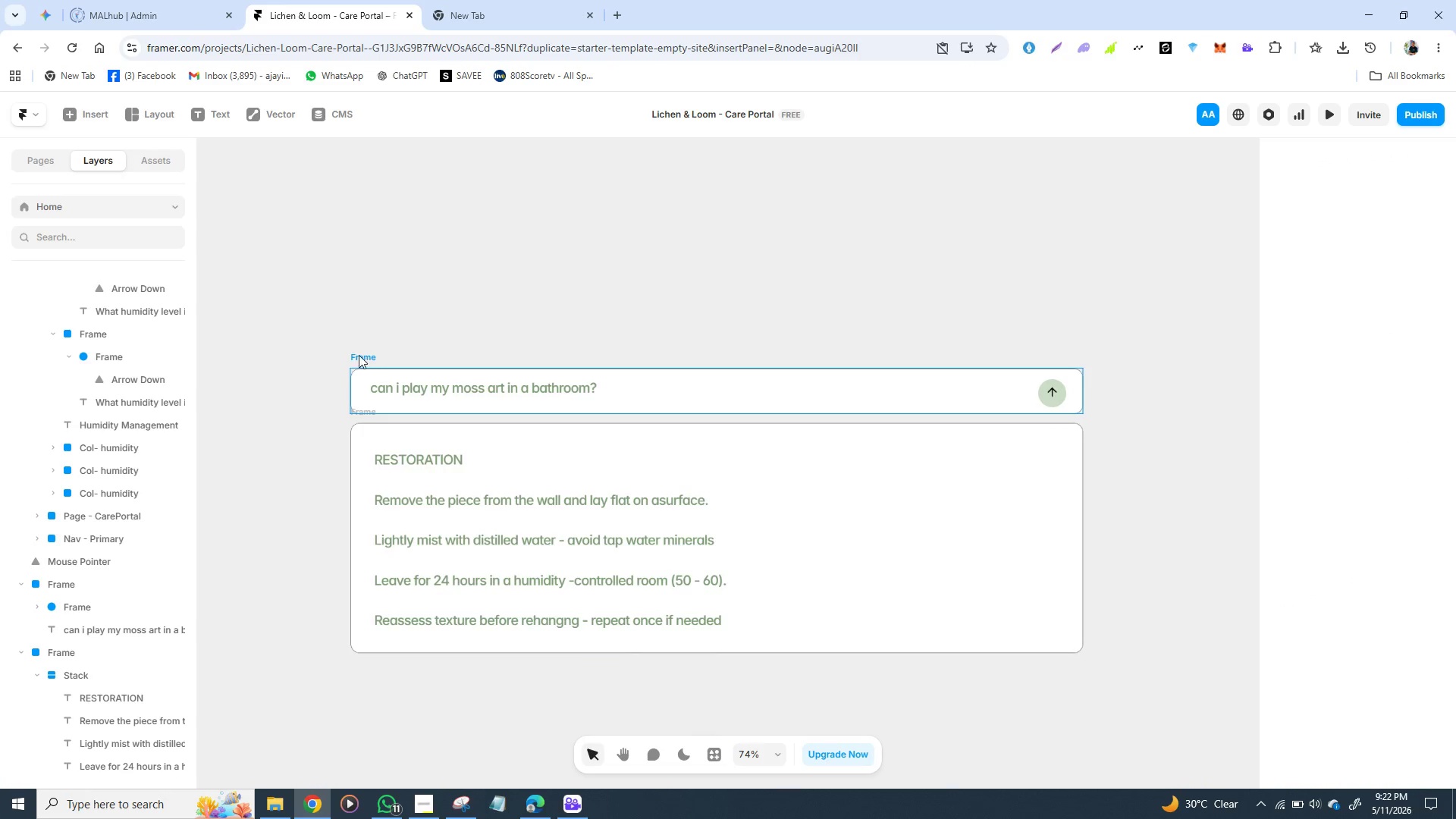 
left_click([358, 353])
 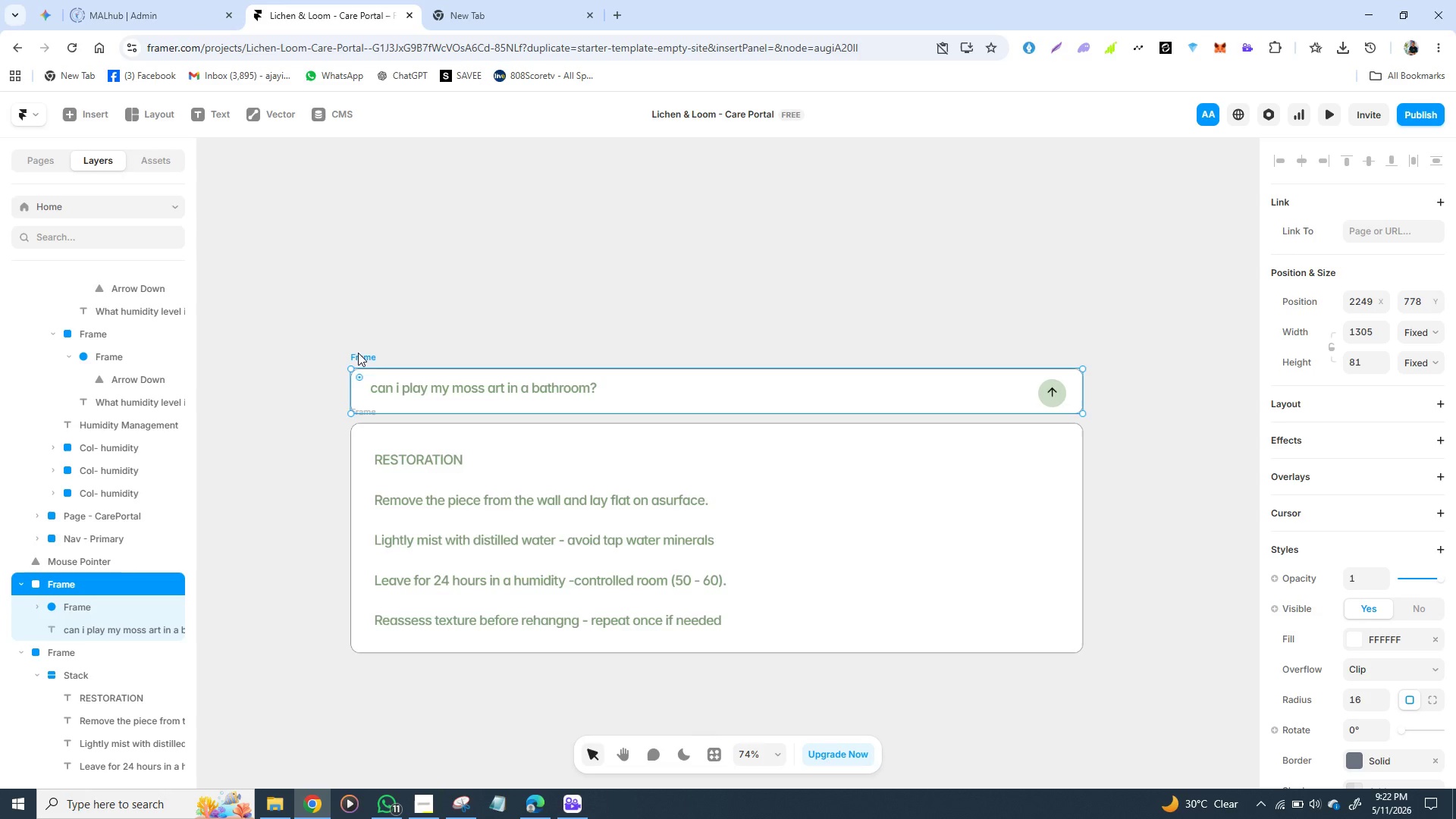 
hold_key(key=ShiftLeft, duration=1.51)
left_click([354, 426])
 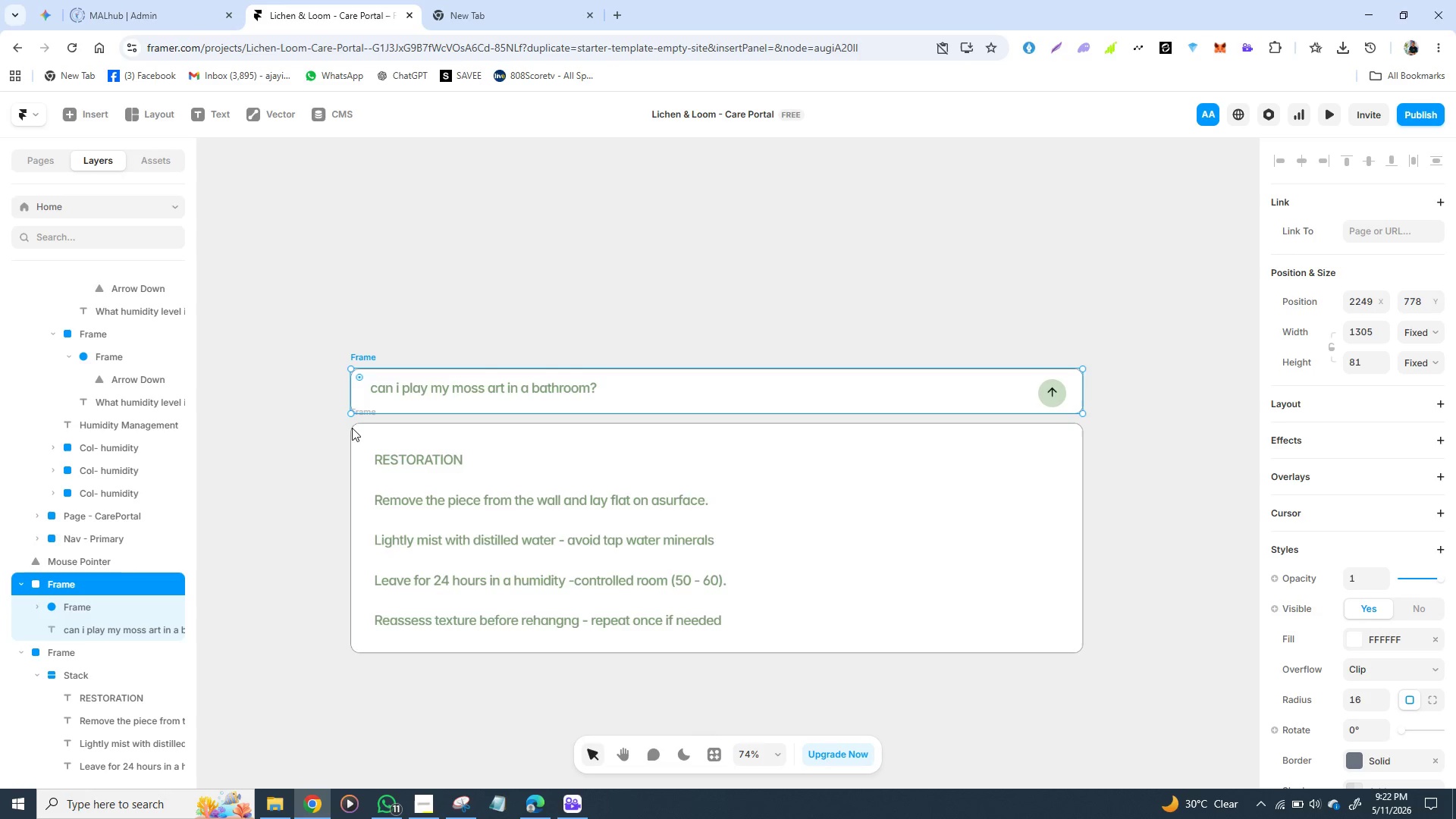 
hold_key(key=ShiftLeft, duration=1.52)
 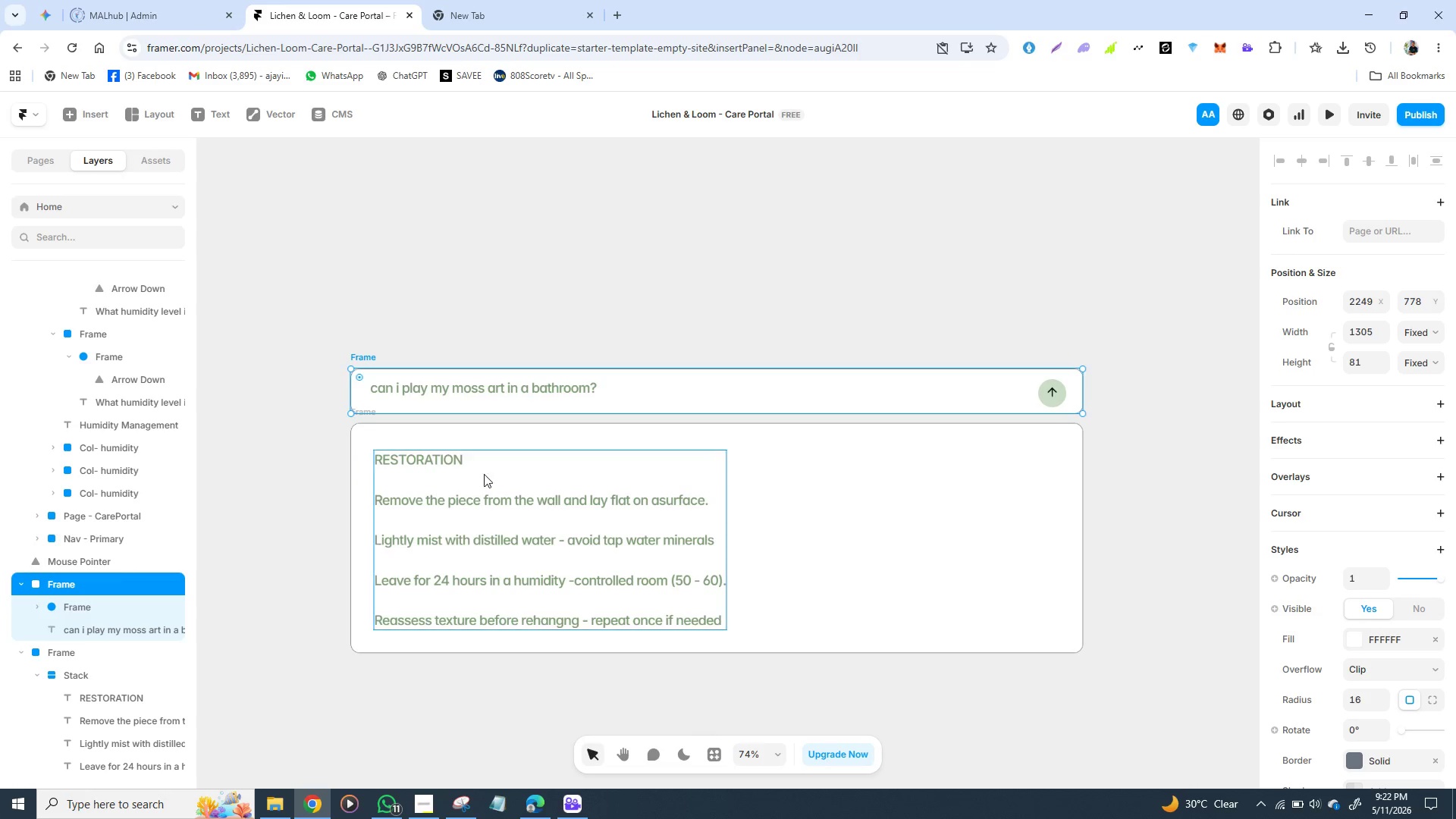 
hold_key(key=ShiftLeft, duration=0.67)
 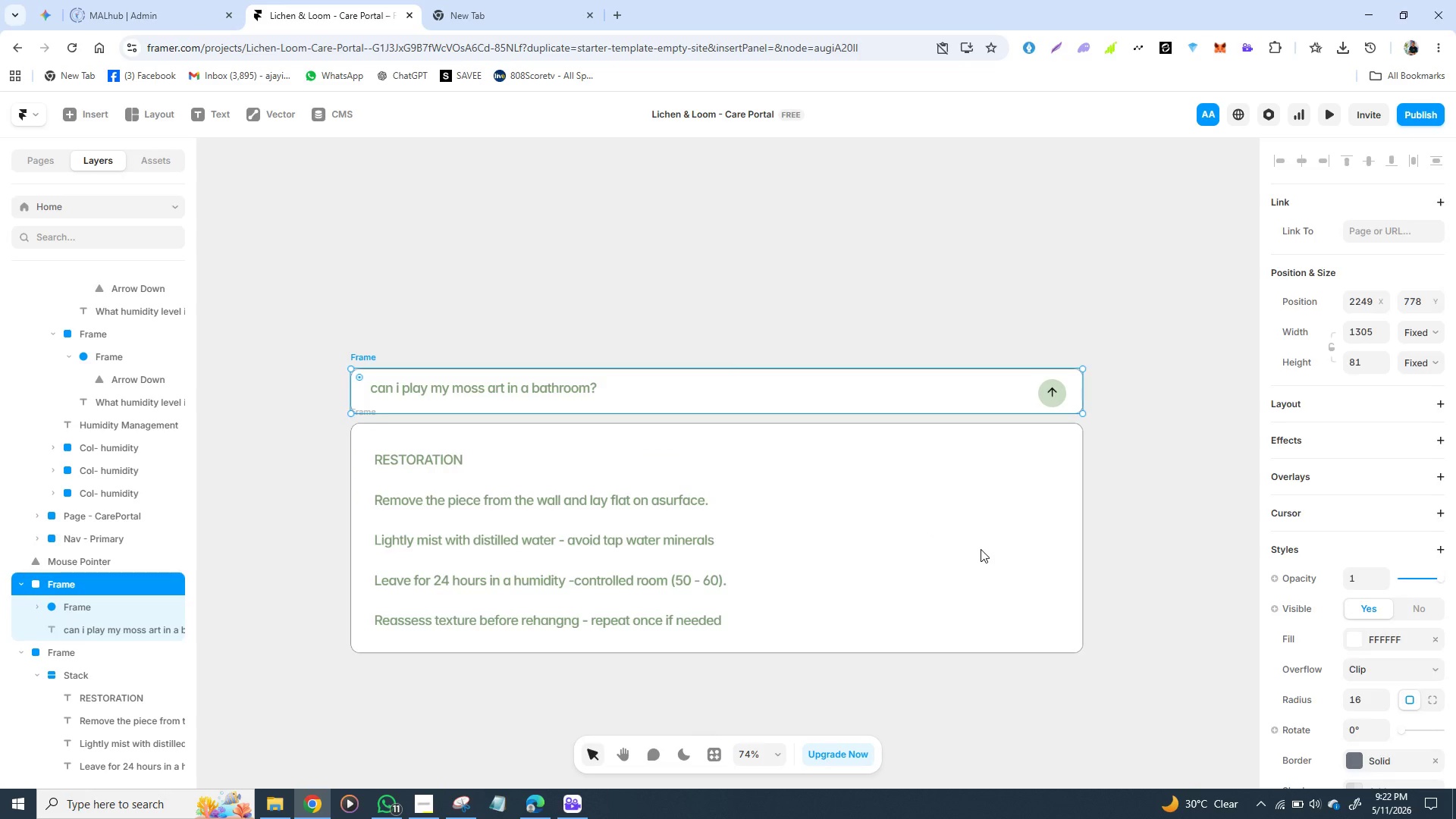 
left_click([981, 549])
 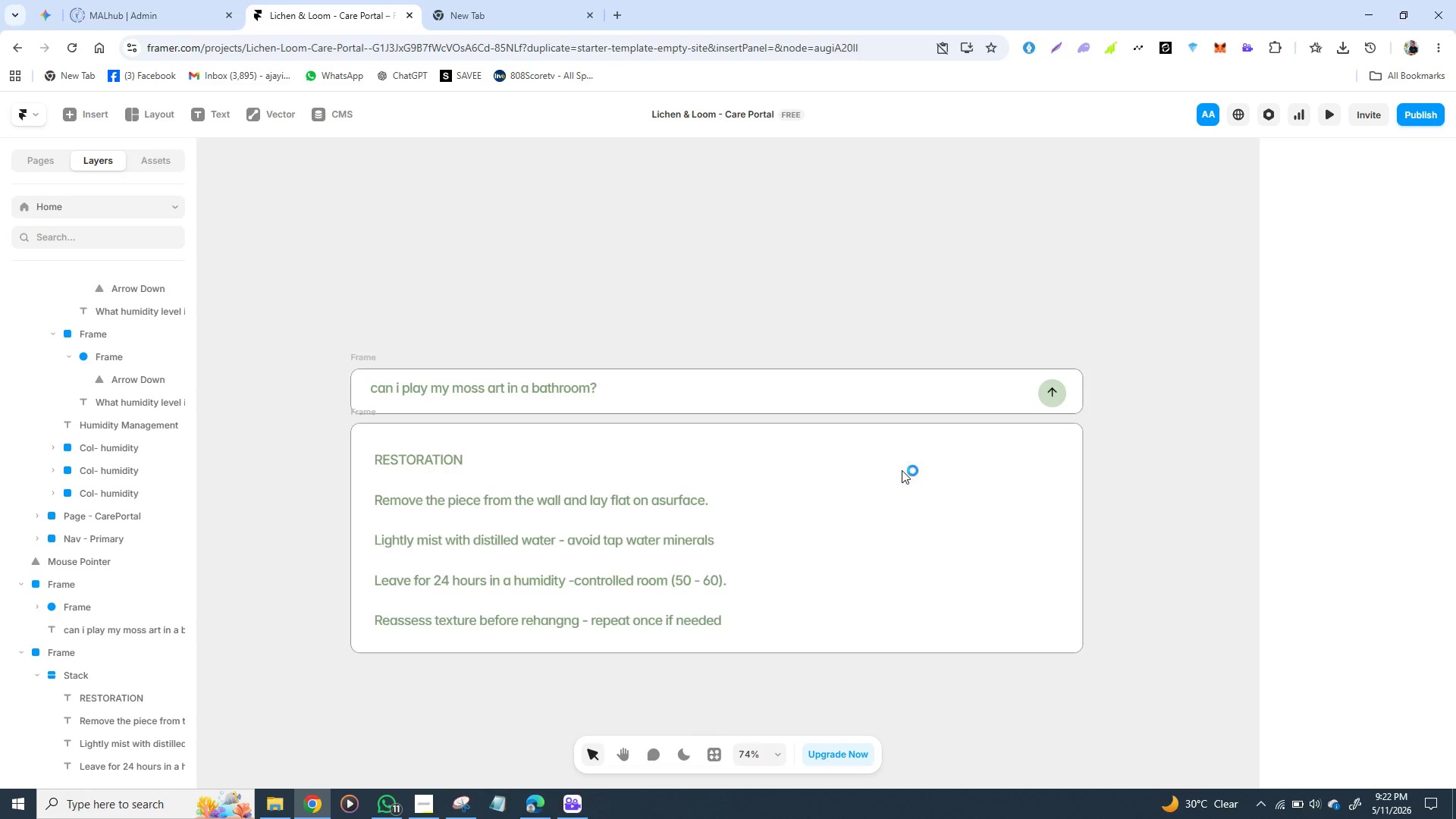 
hold_key(key=ShiftLeft, duration=0.61)
 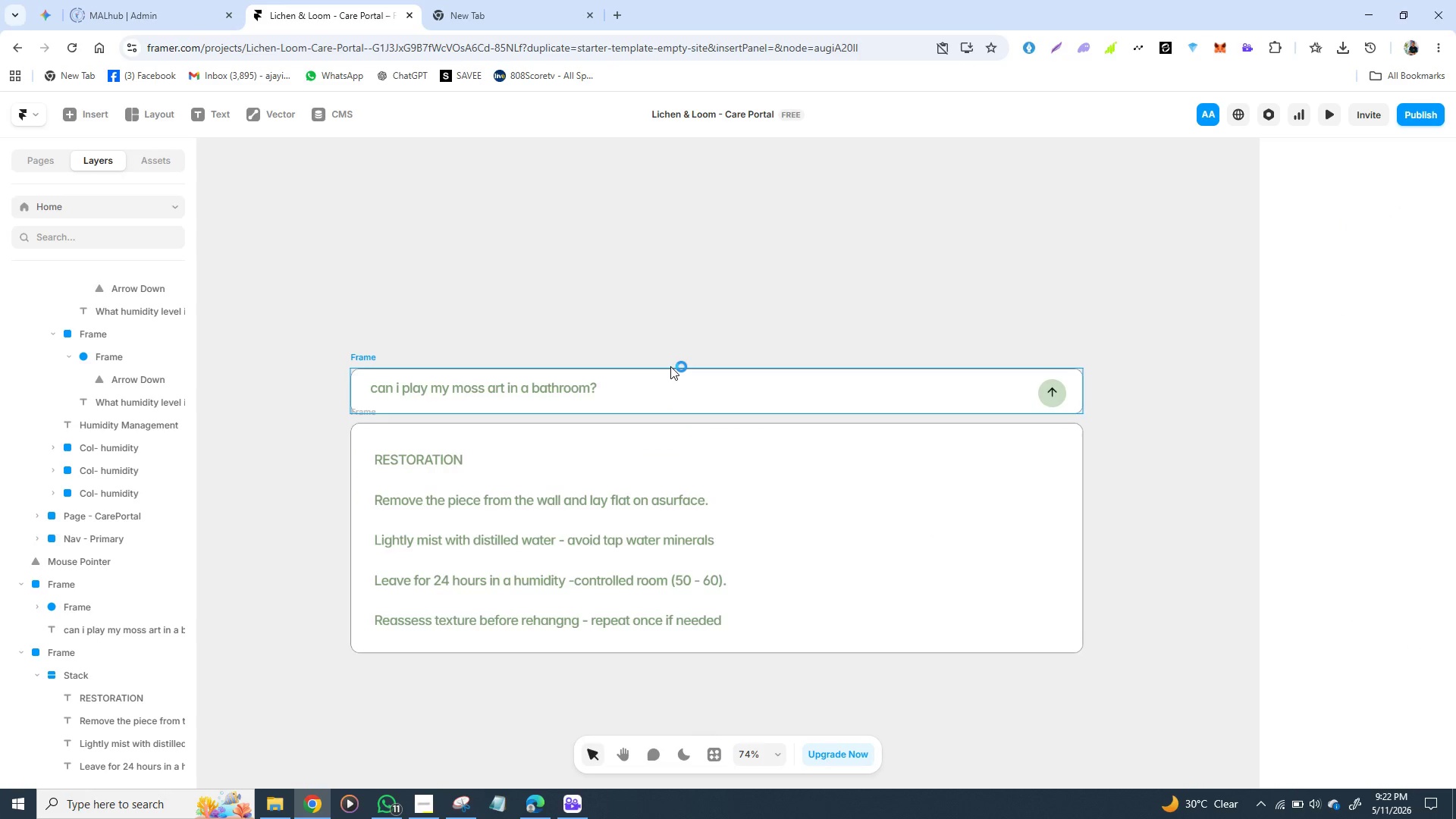 
left_click([670, 366])
 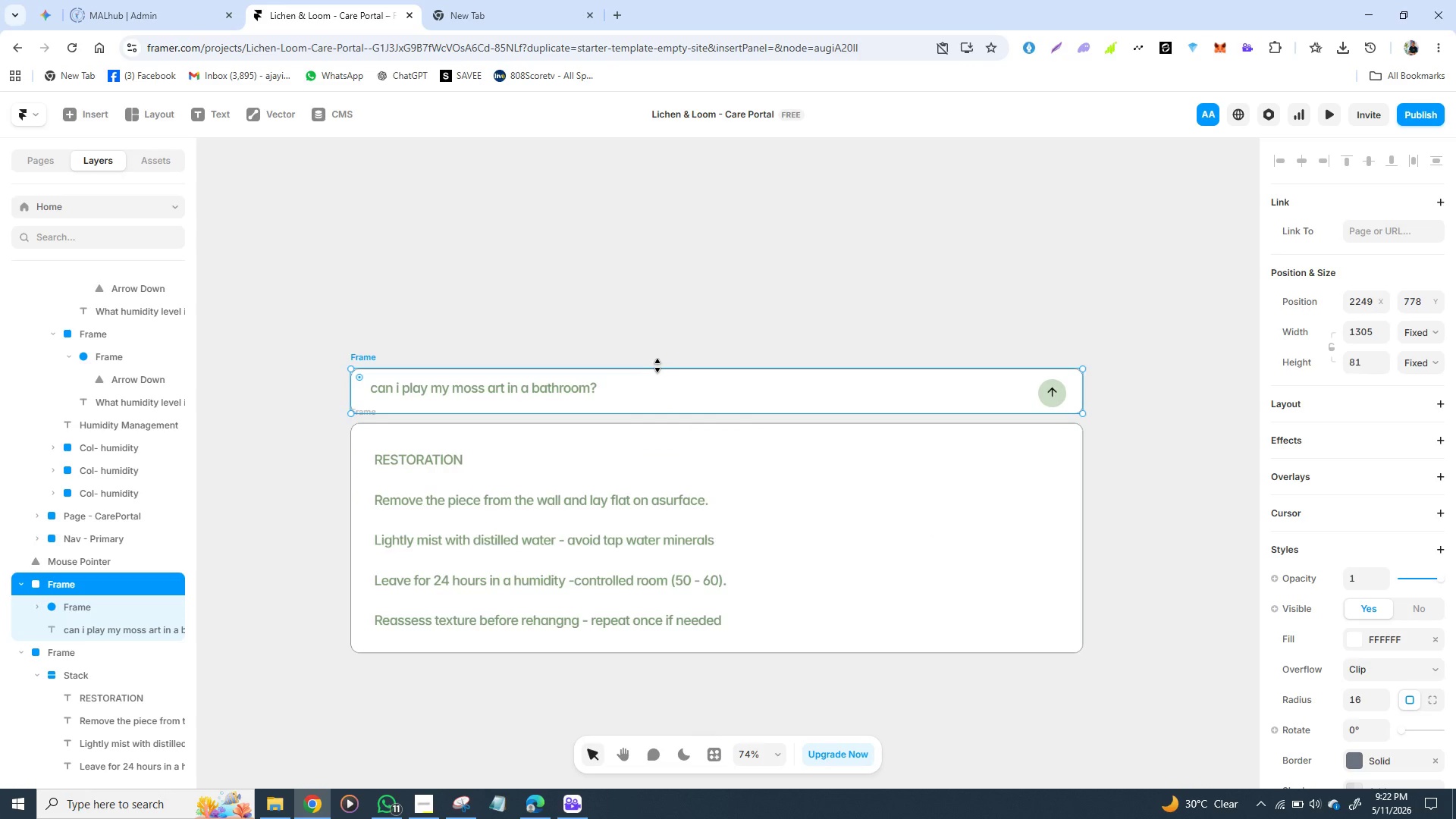 
hold_key(key=ShiftLeft, duration=1.53)
 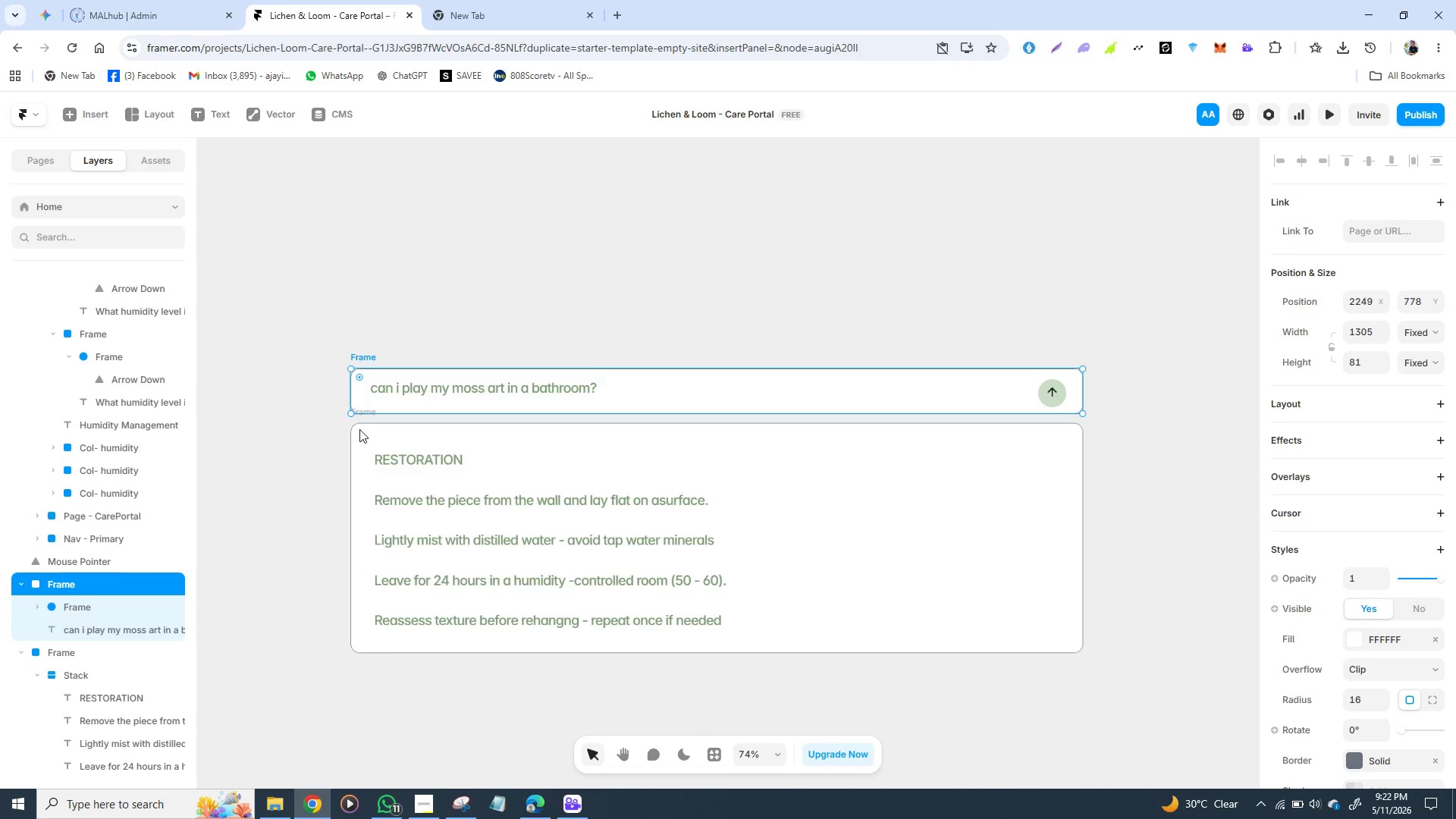 
hold_key(key=ShiftLeft, duration=1.5)
 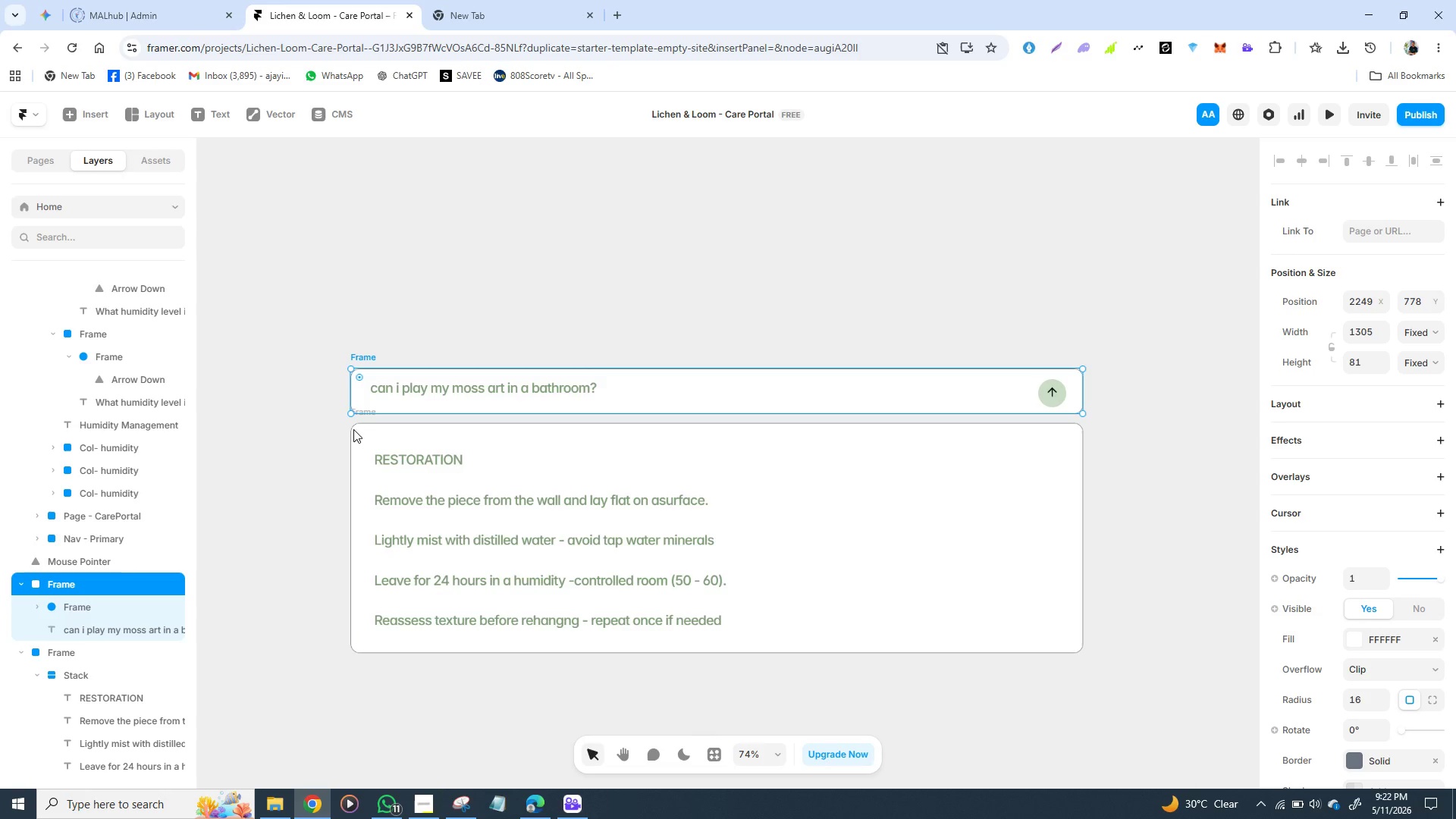 
hold_key(key=ShiftLeft, duration=1.5)
 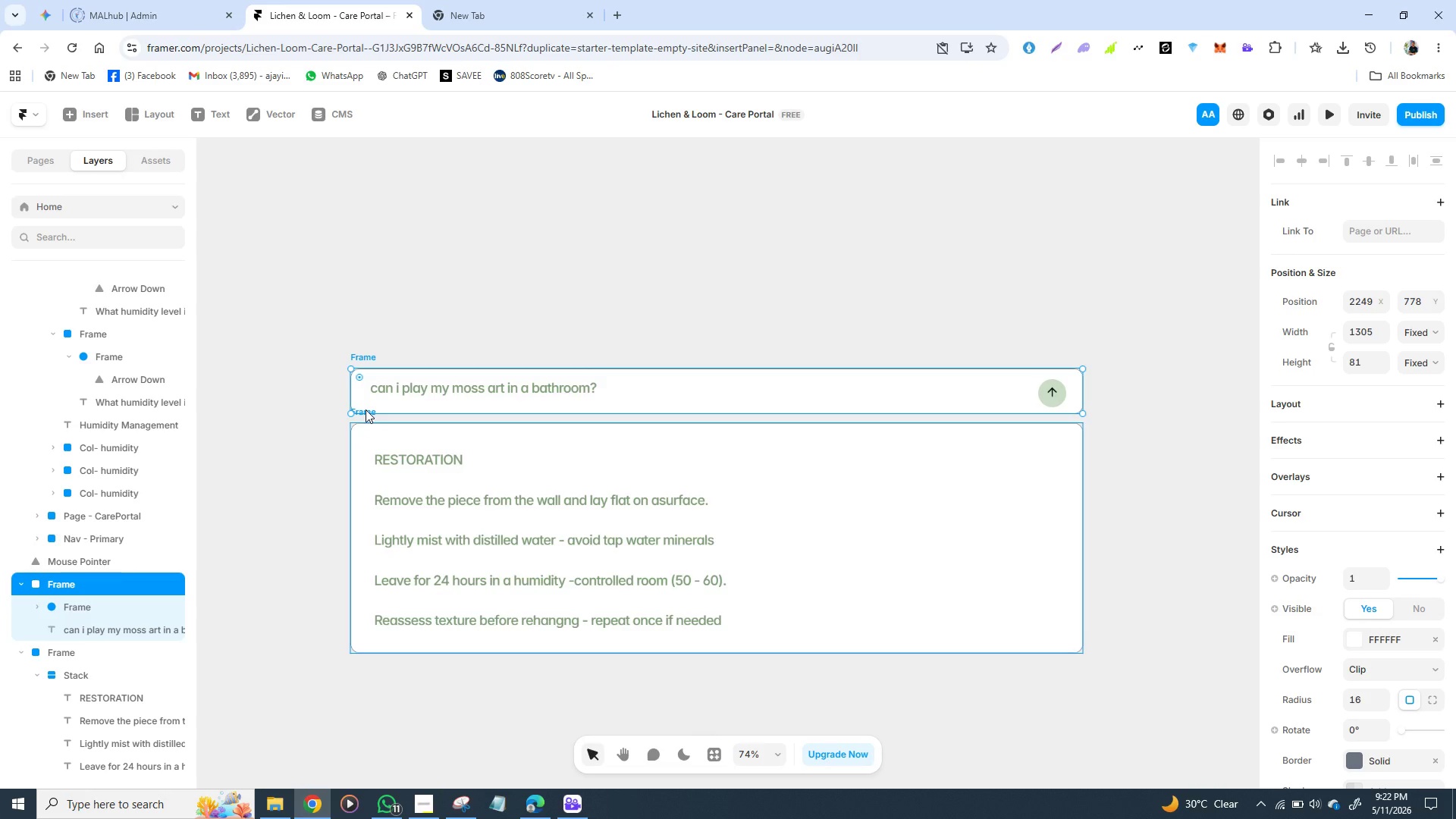 
hold_key(key=ShiftLeft, duration=1.34)
left_click([366, 410])
 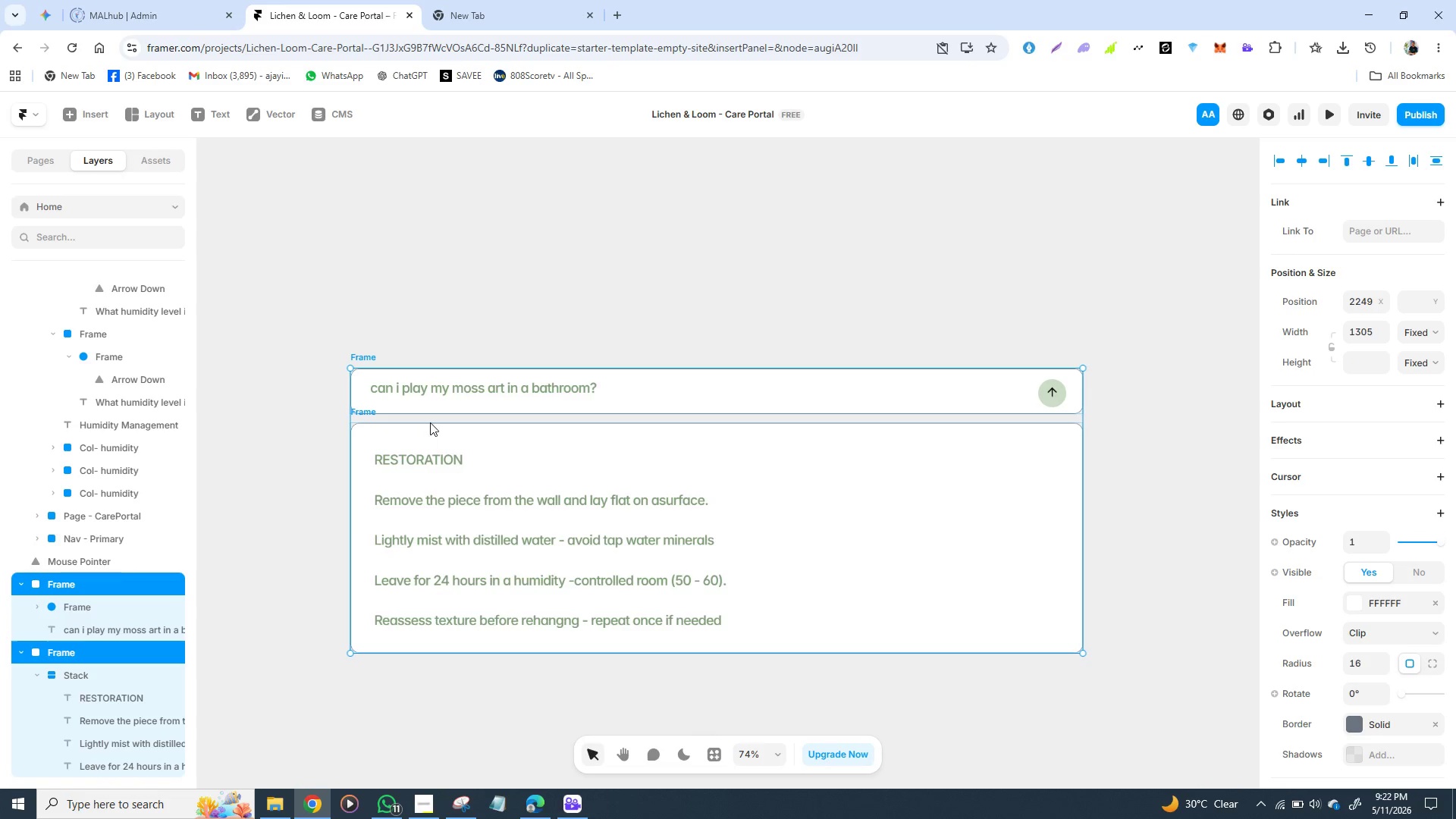 
right_click([430, 422])
 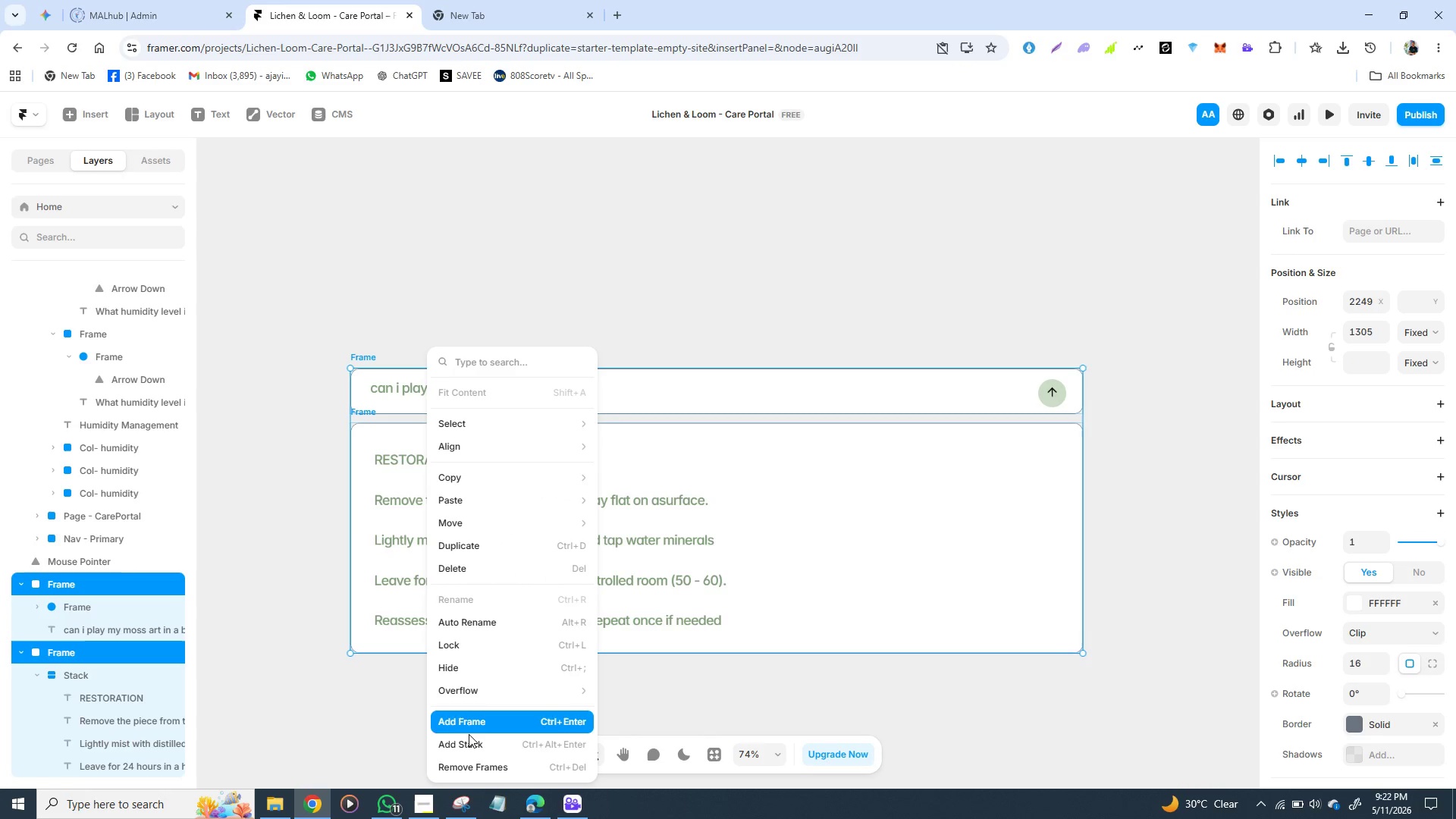 
left_click([469, 742])
 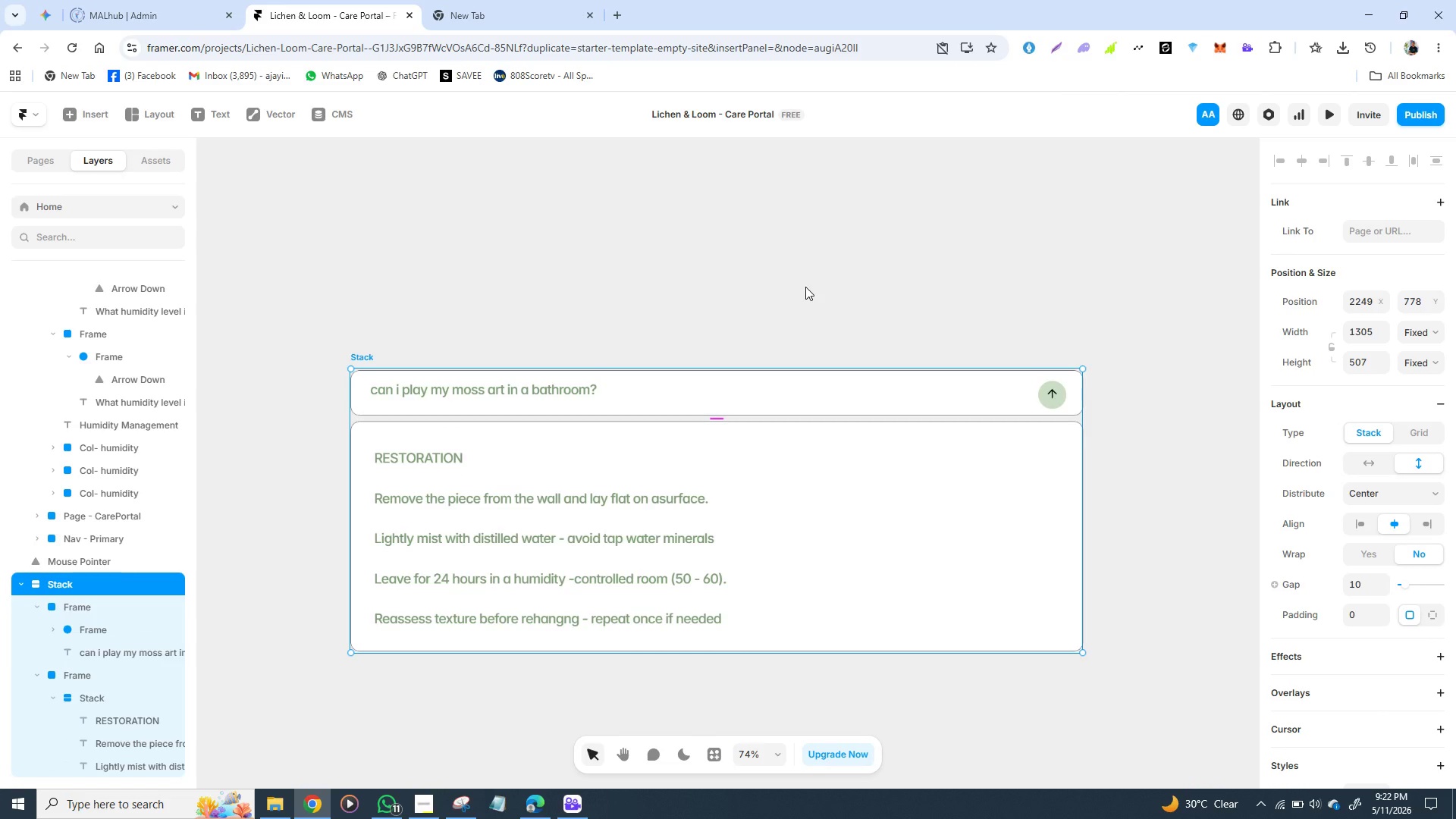 
left_click([806, 287])
 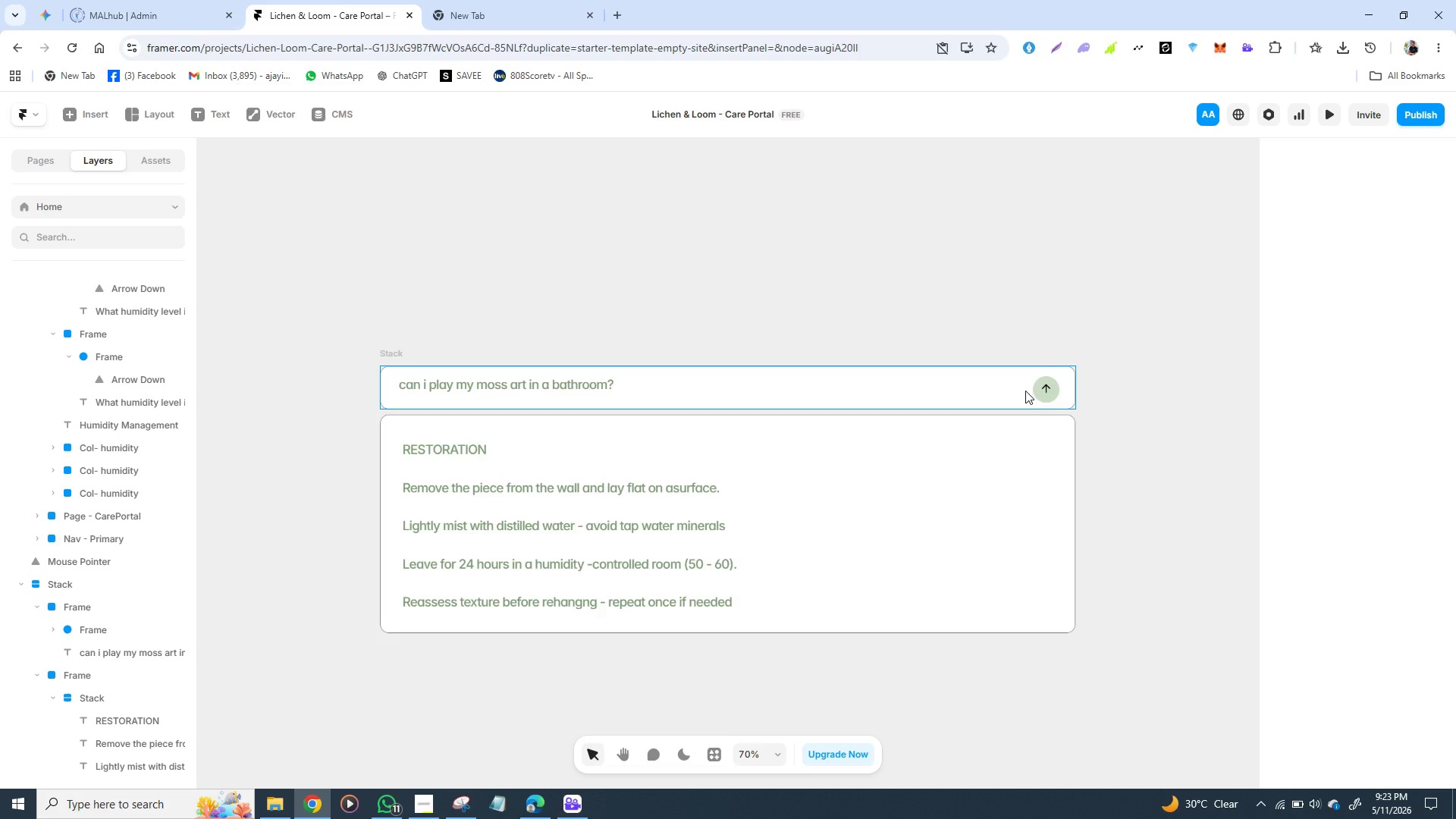 
wait(22.22)
 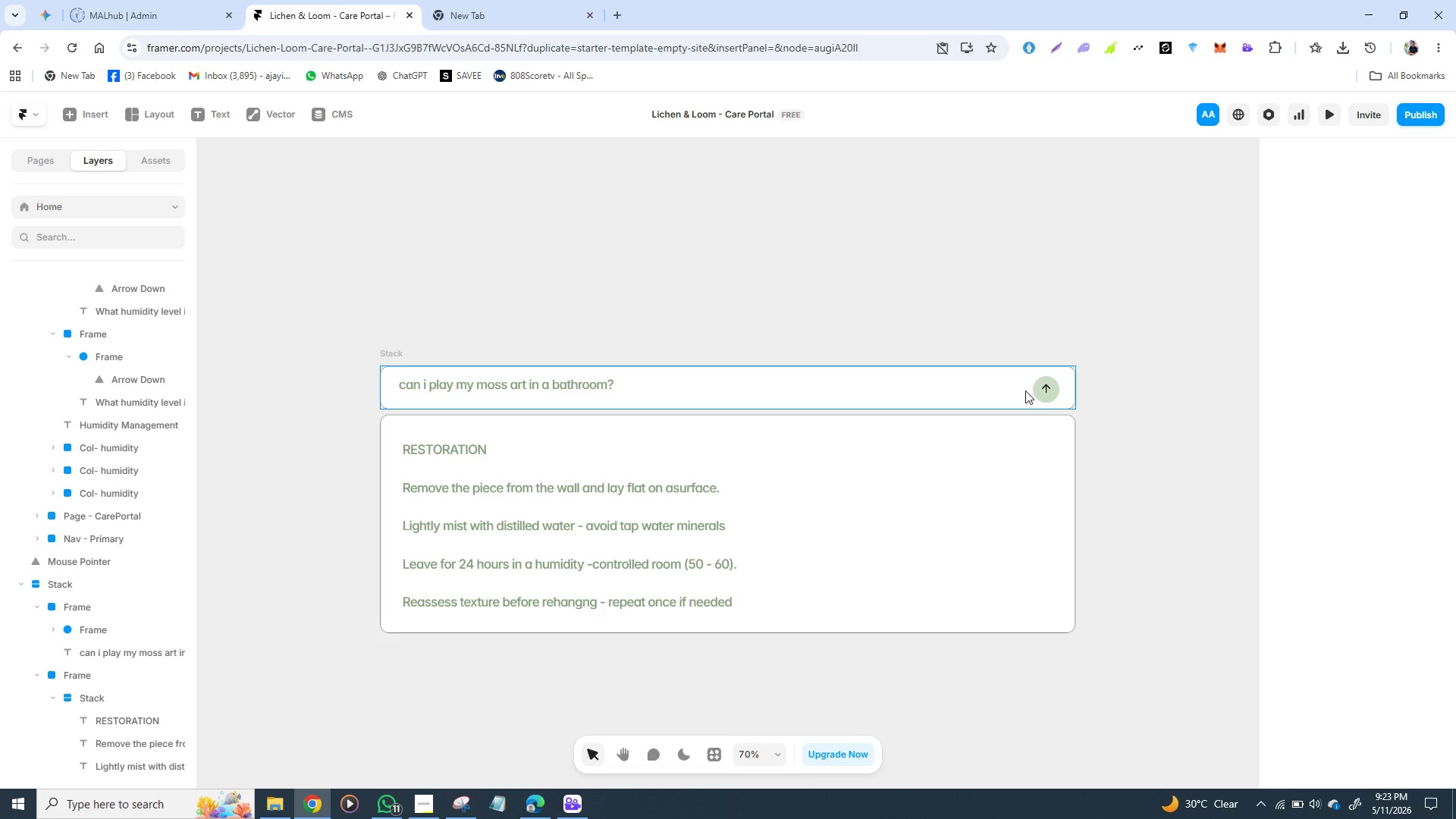 
left_click([391, 356])
 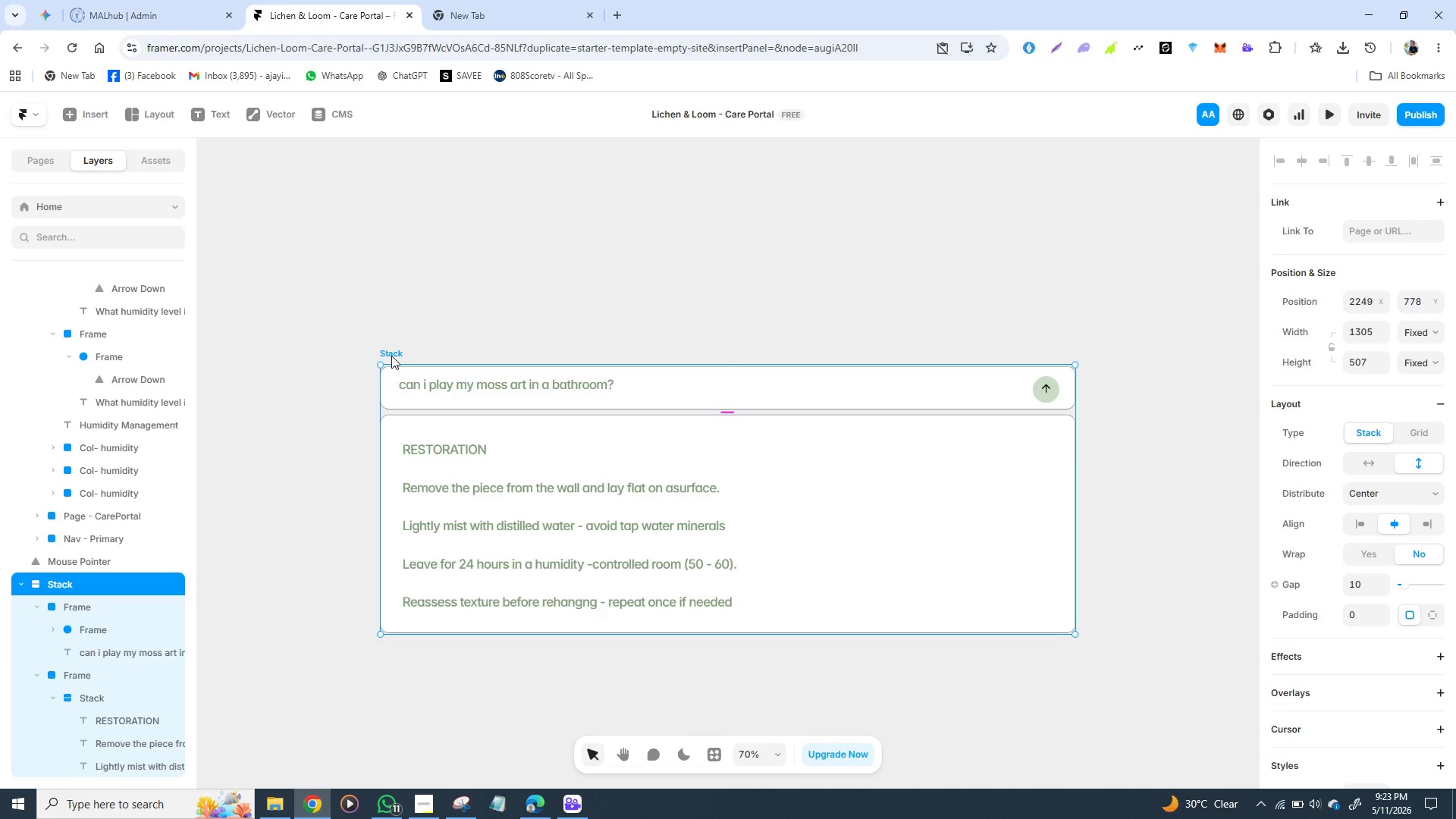 
right_click([391, 356])
 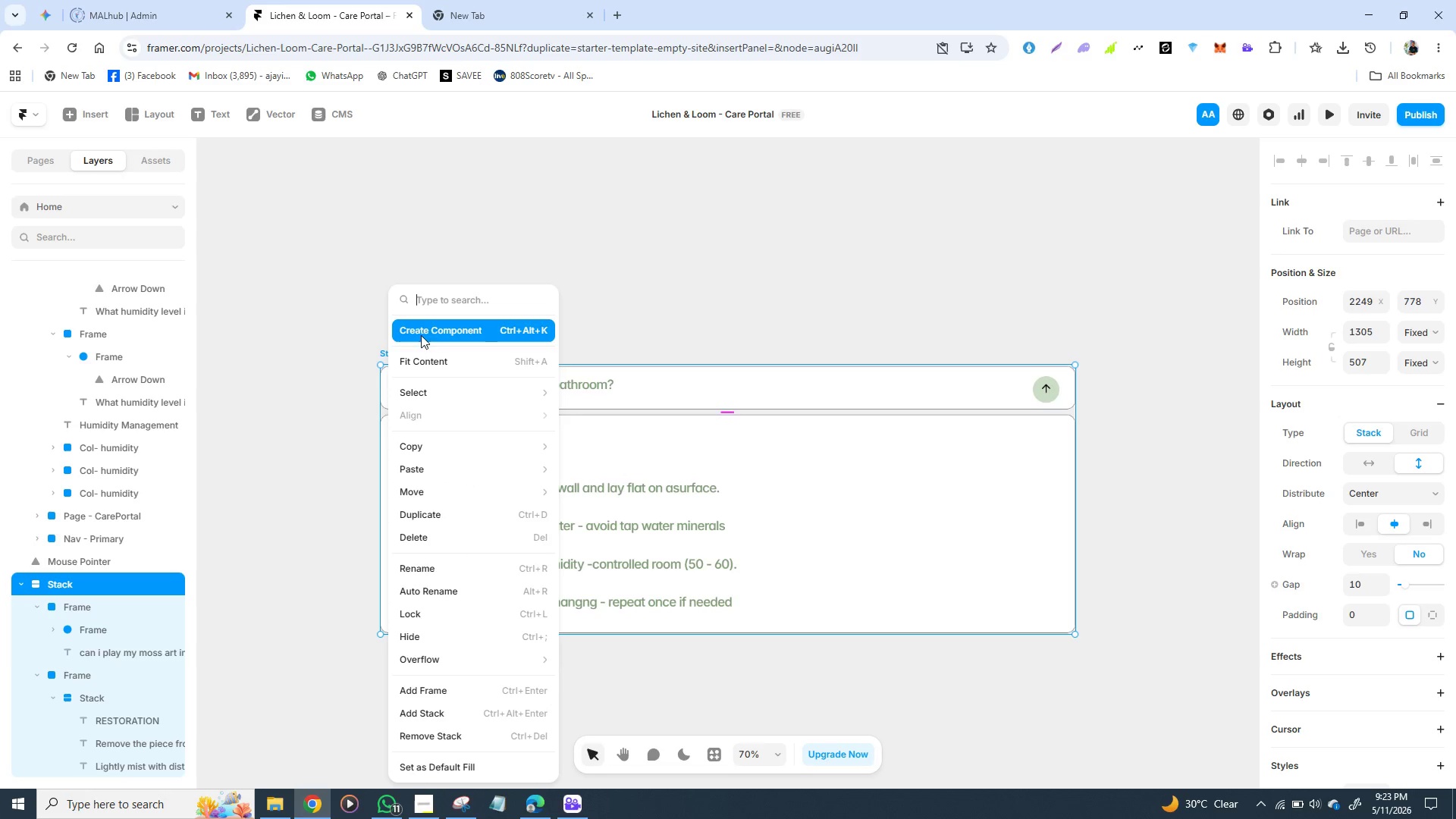 
left_click([428, 328])
 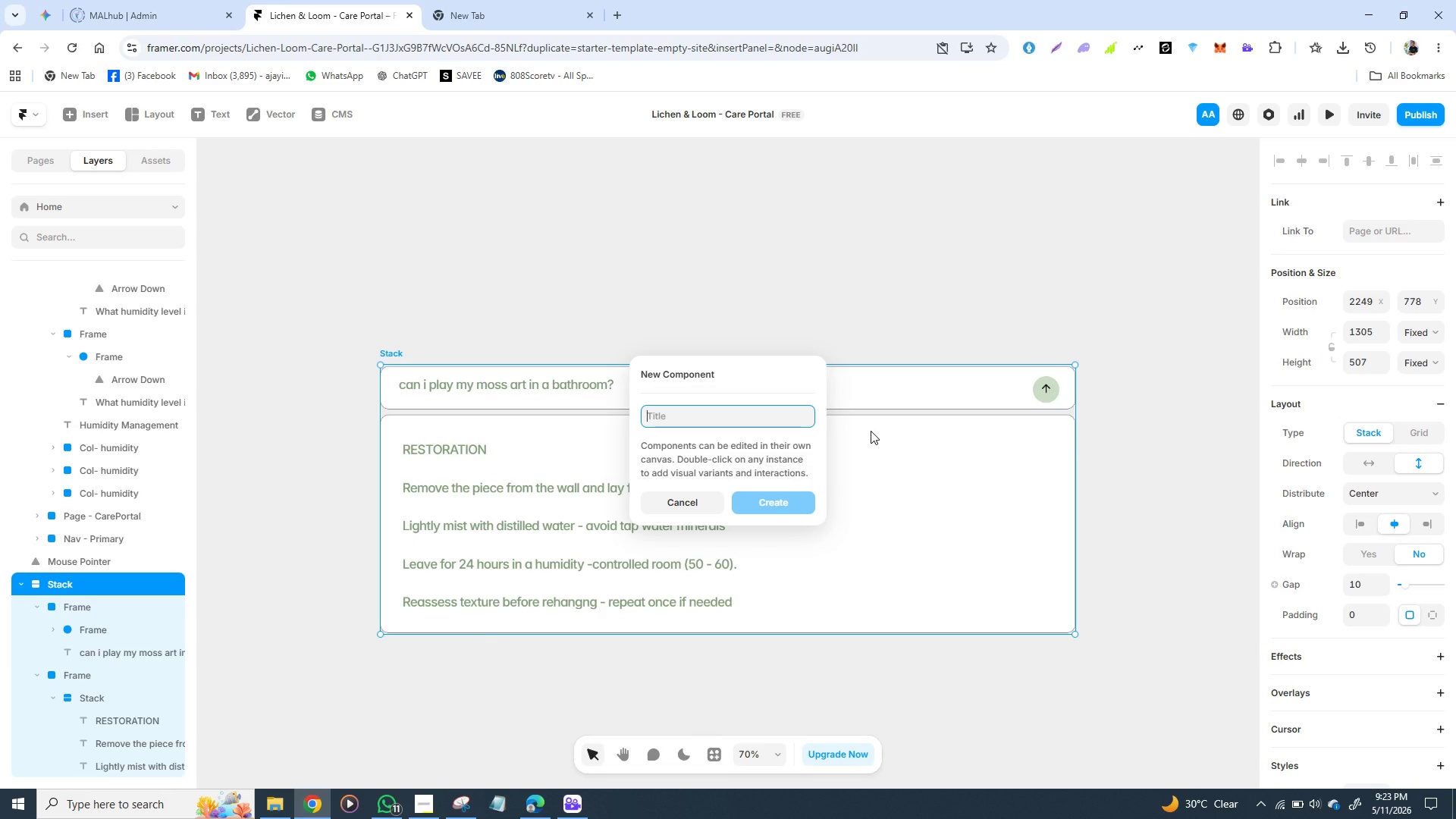 
wait(9.86)
 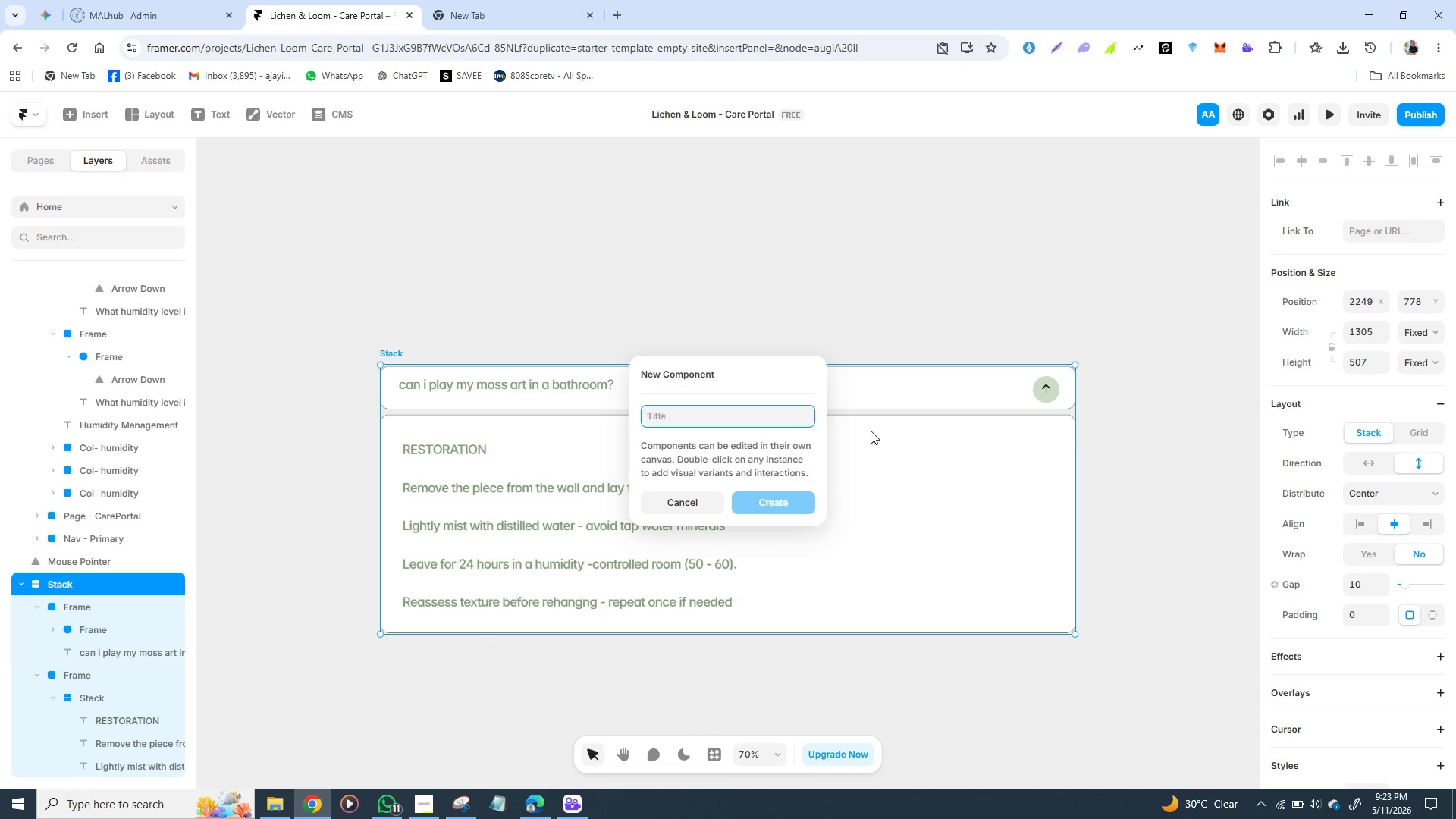 
type(ShowMore )
 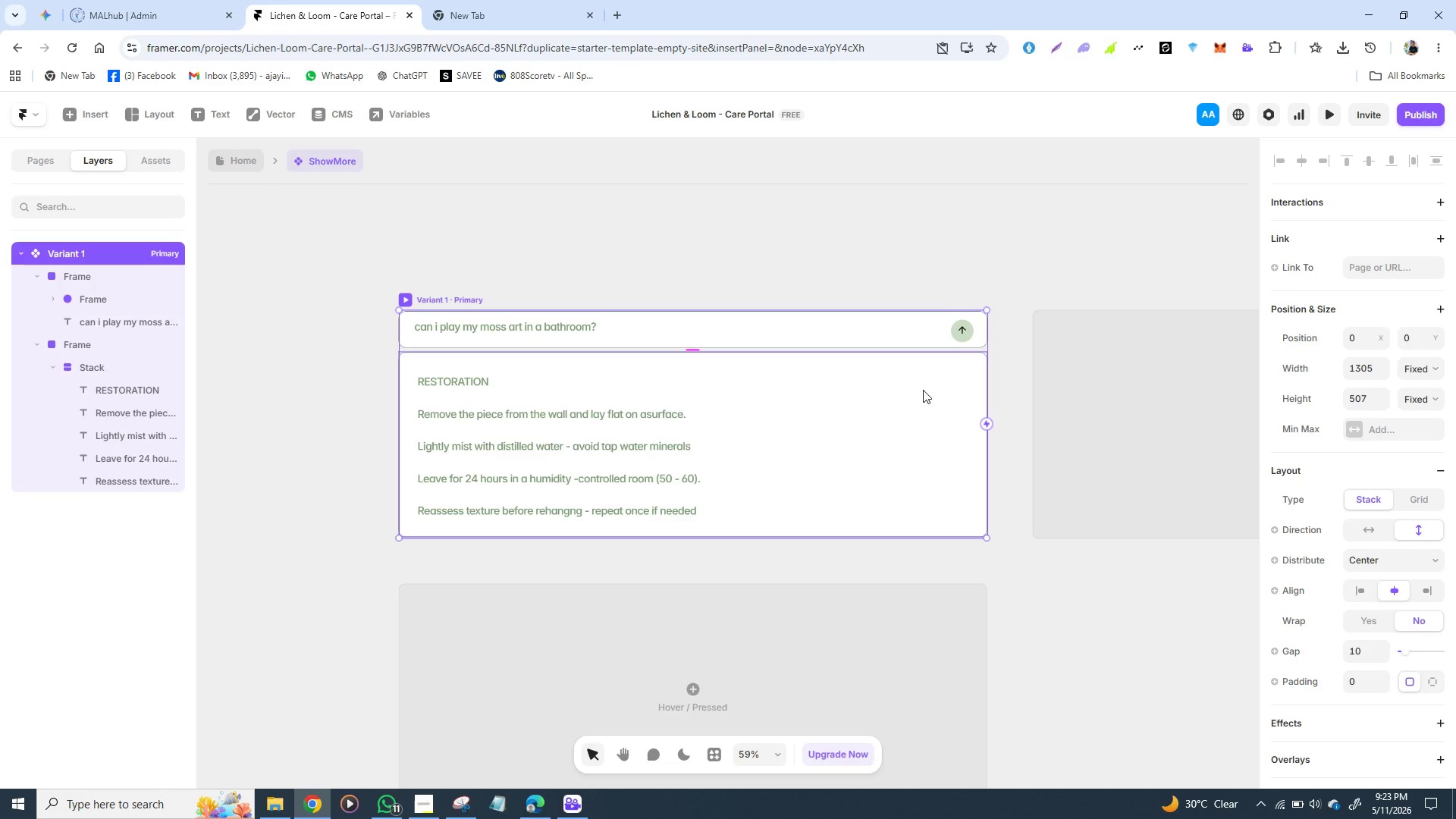 
wait(17.72)
 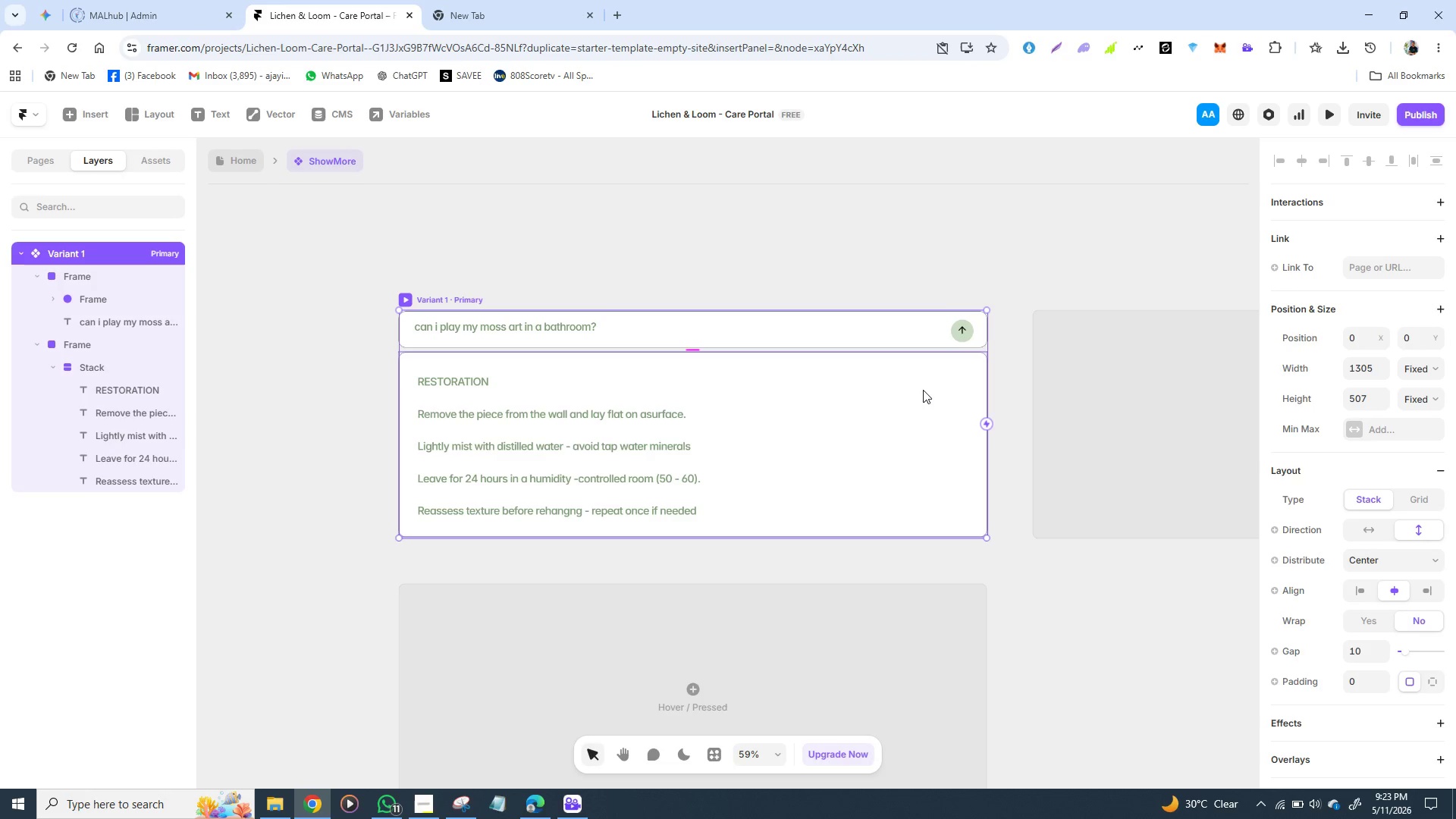 
left_click([431, 294])
 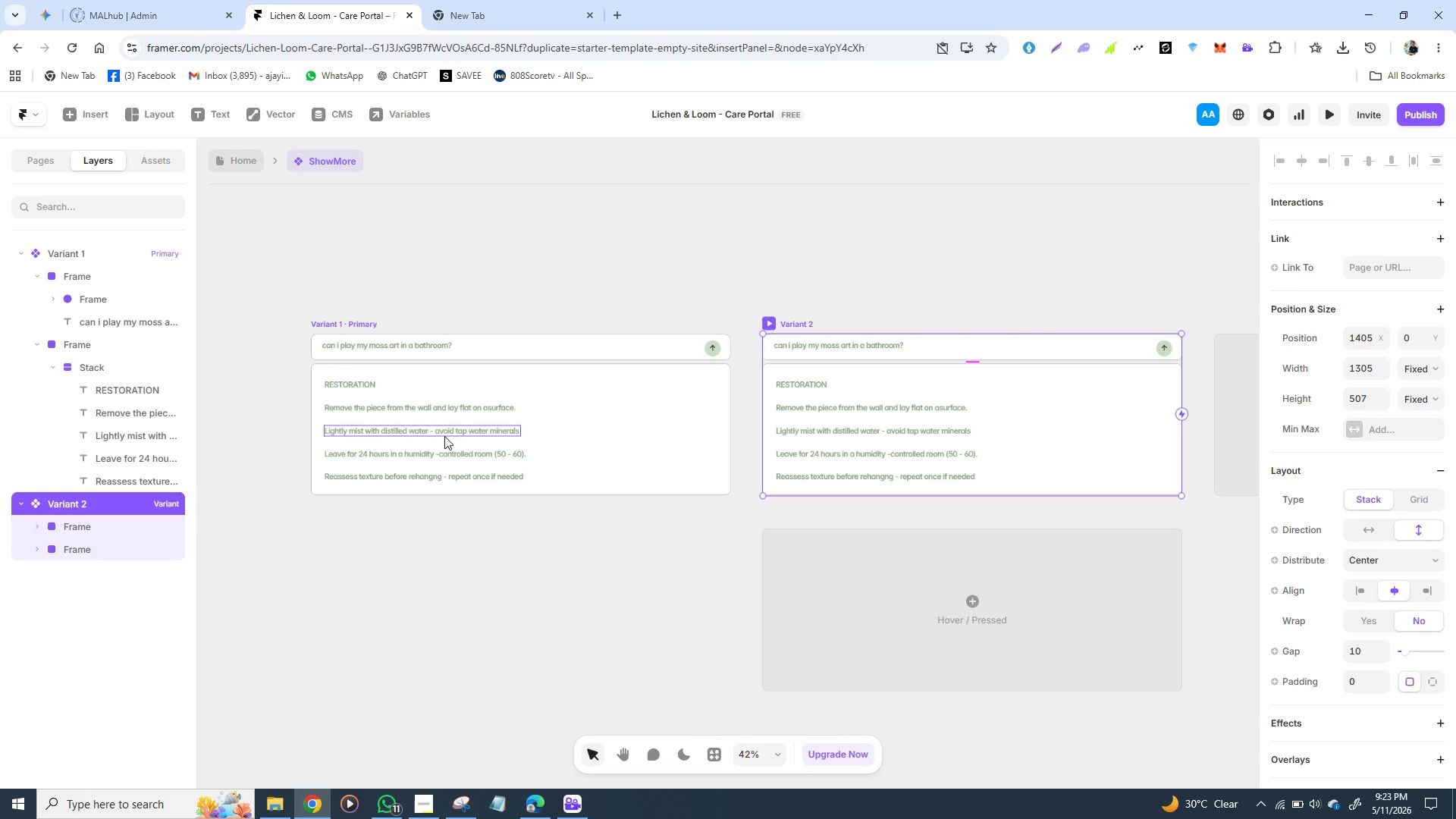 
wait(6.12)
 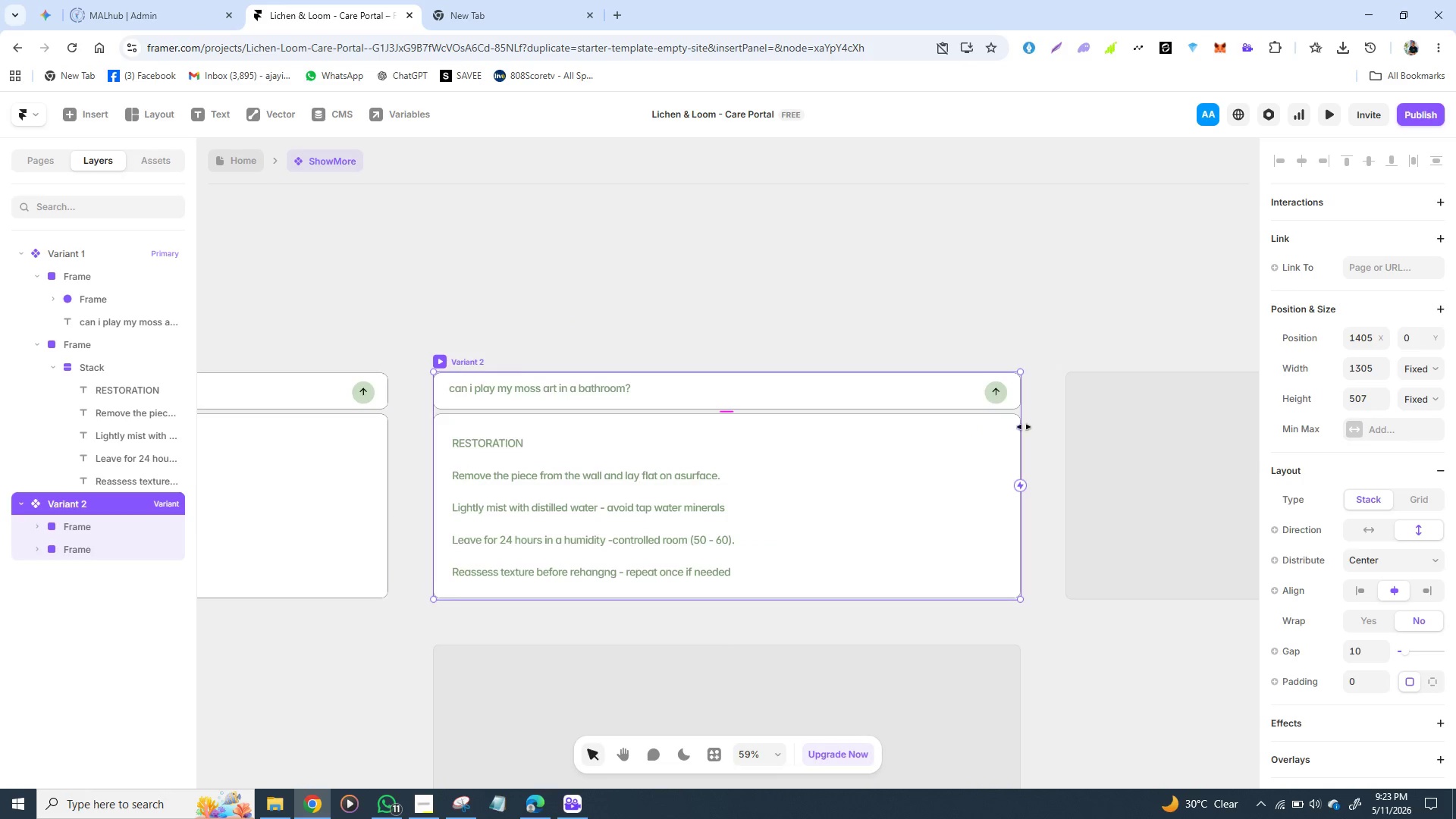 
left_click([488, 370])
 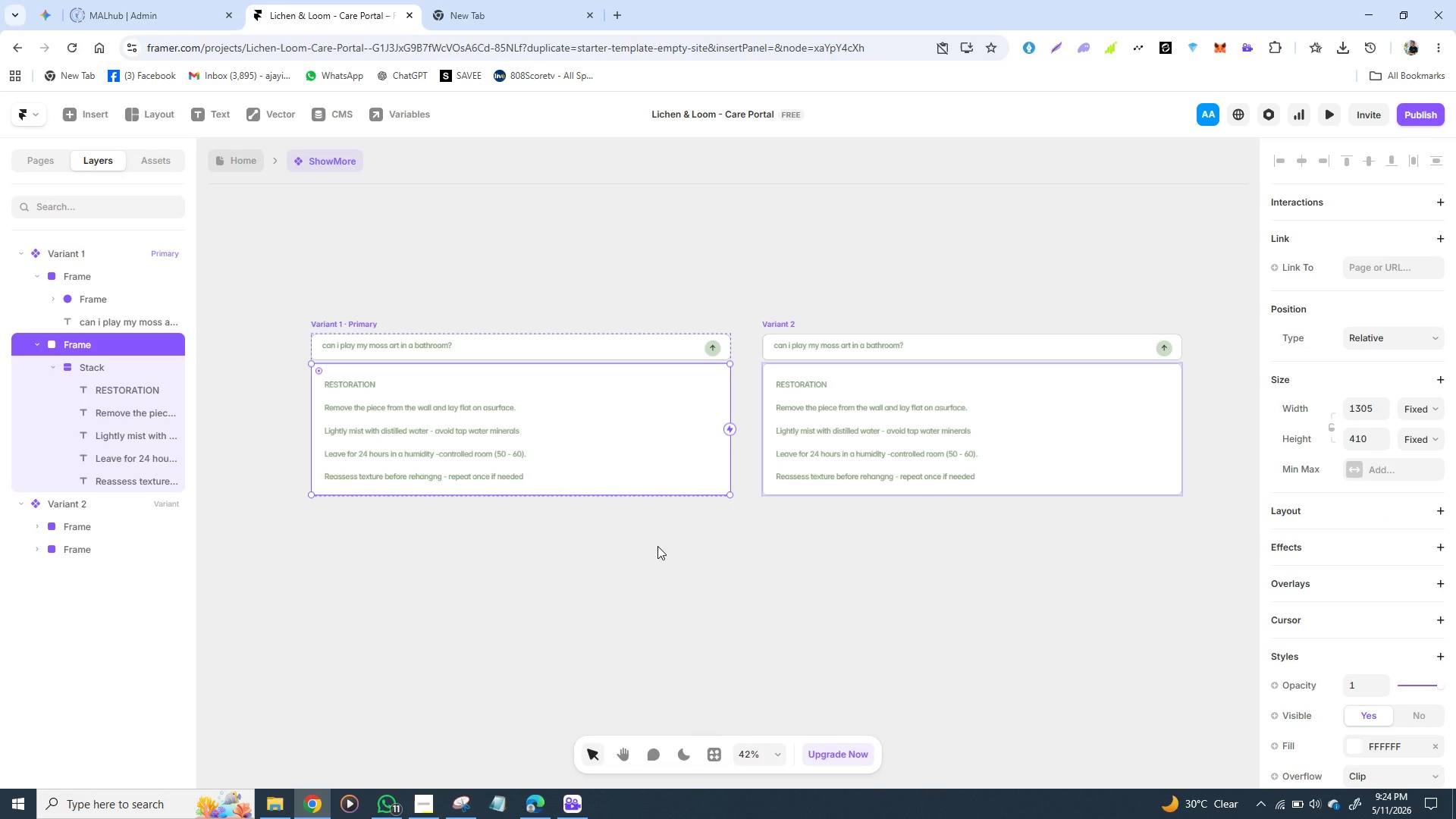 
wait(6.72)
 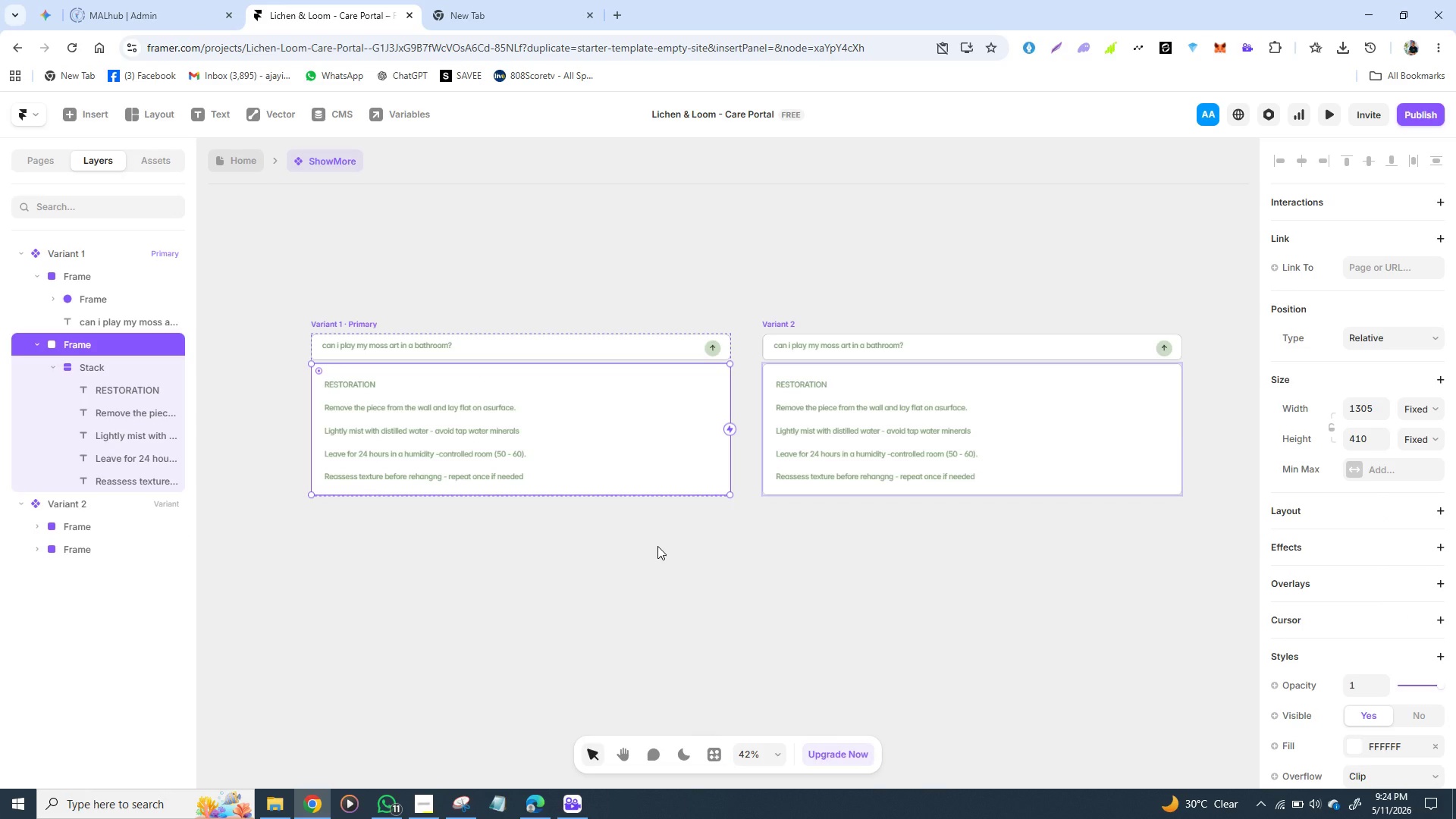 
key(Backspace)
 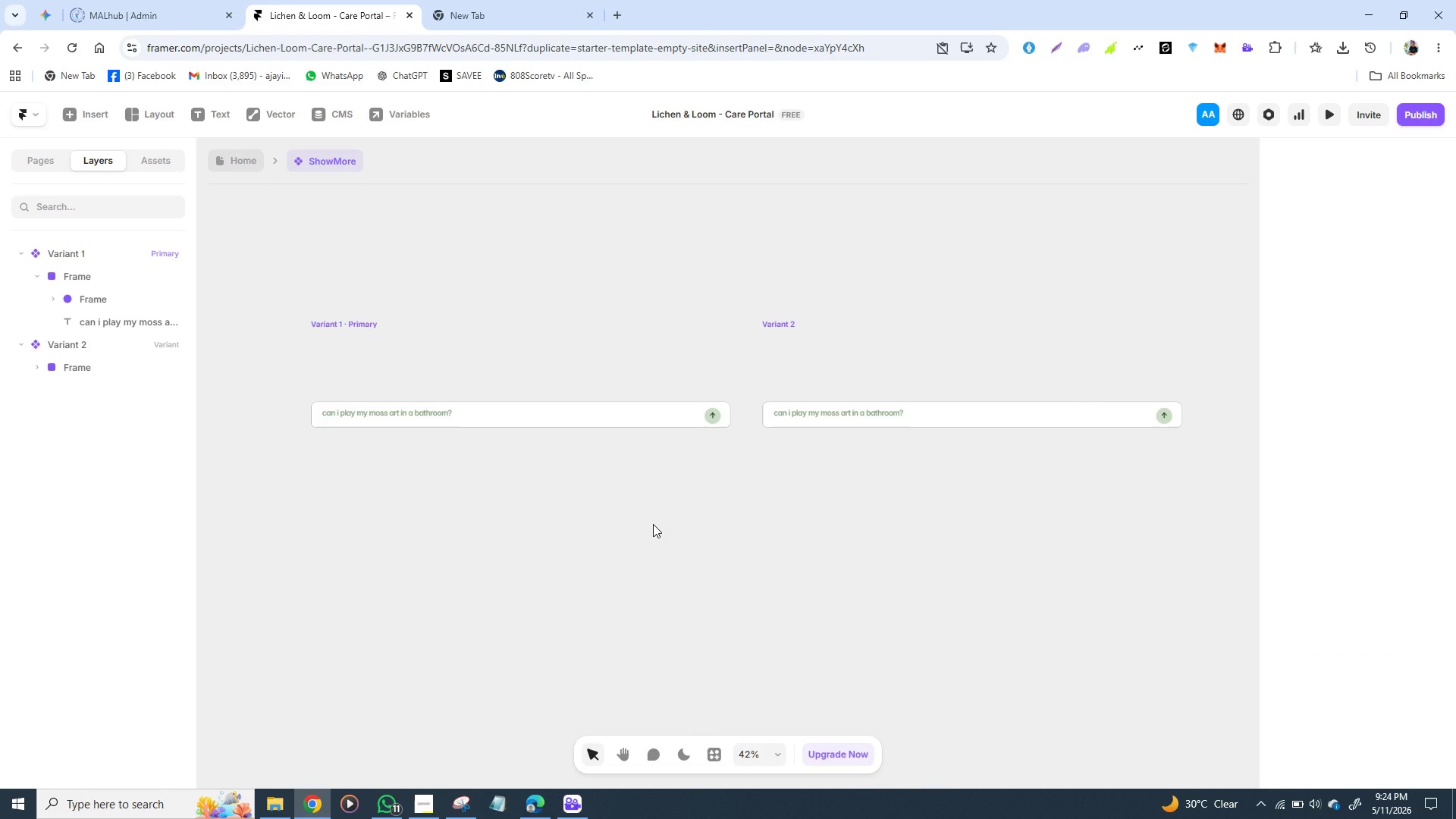 
key(Control+Z)
 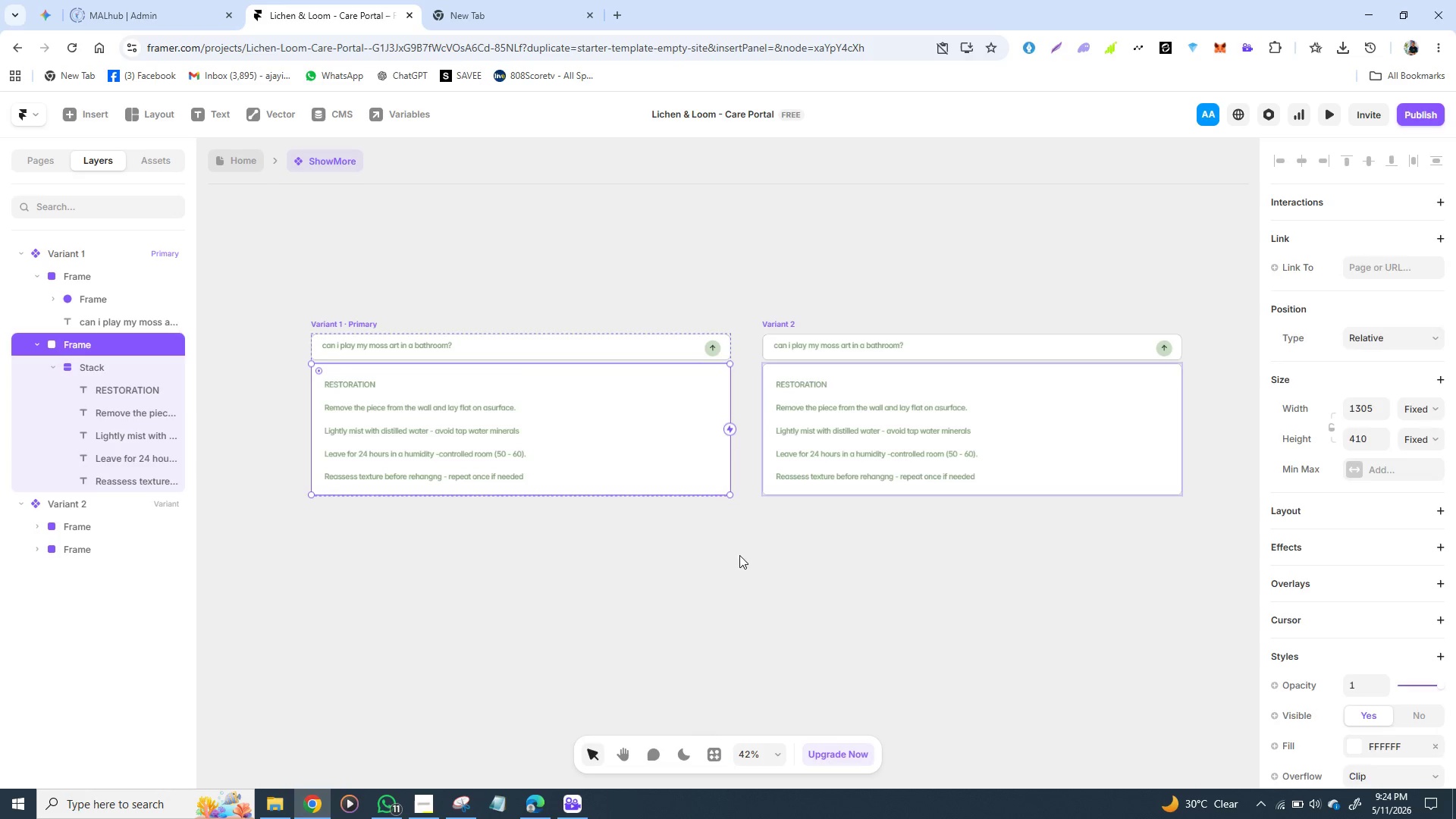 
left_click([740, 555])
 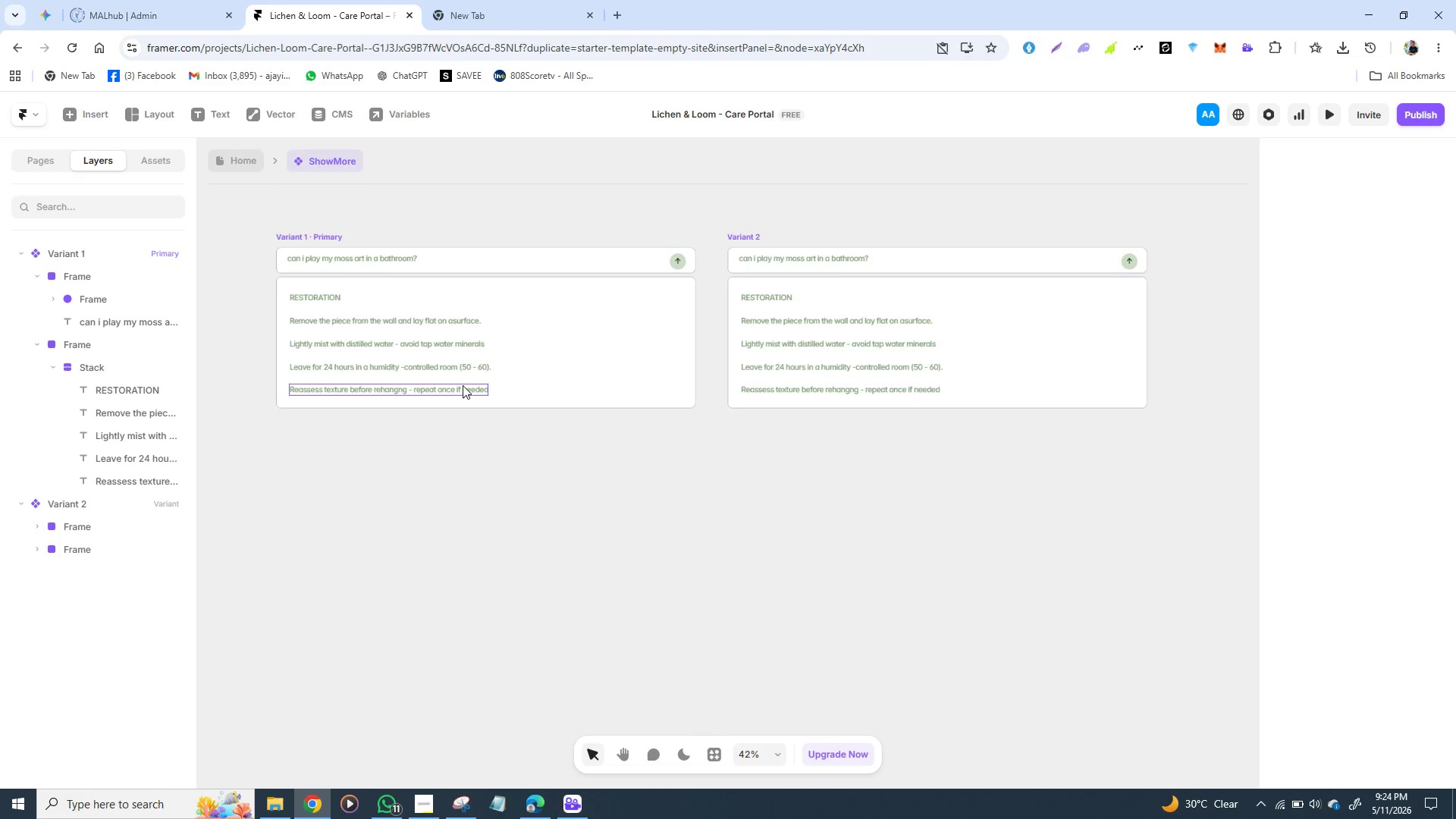 
wait(6.86)
 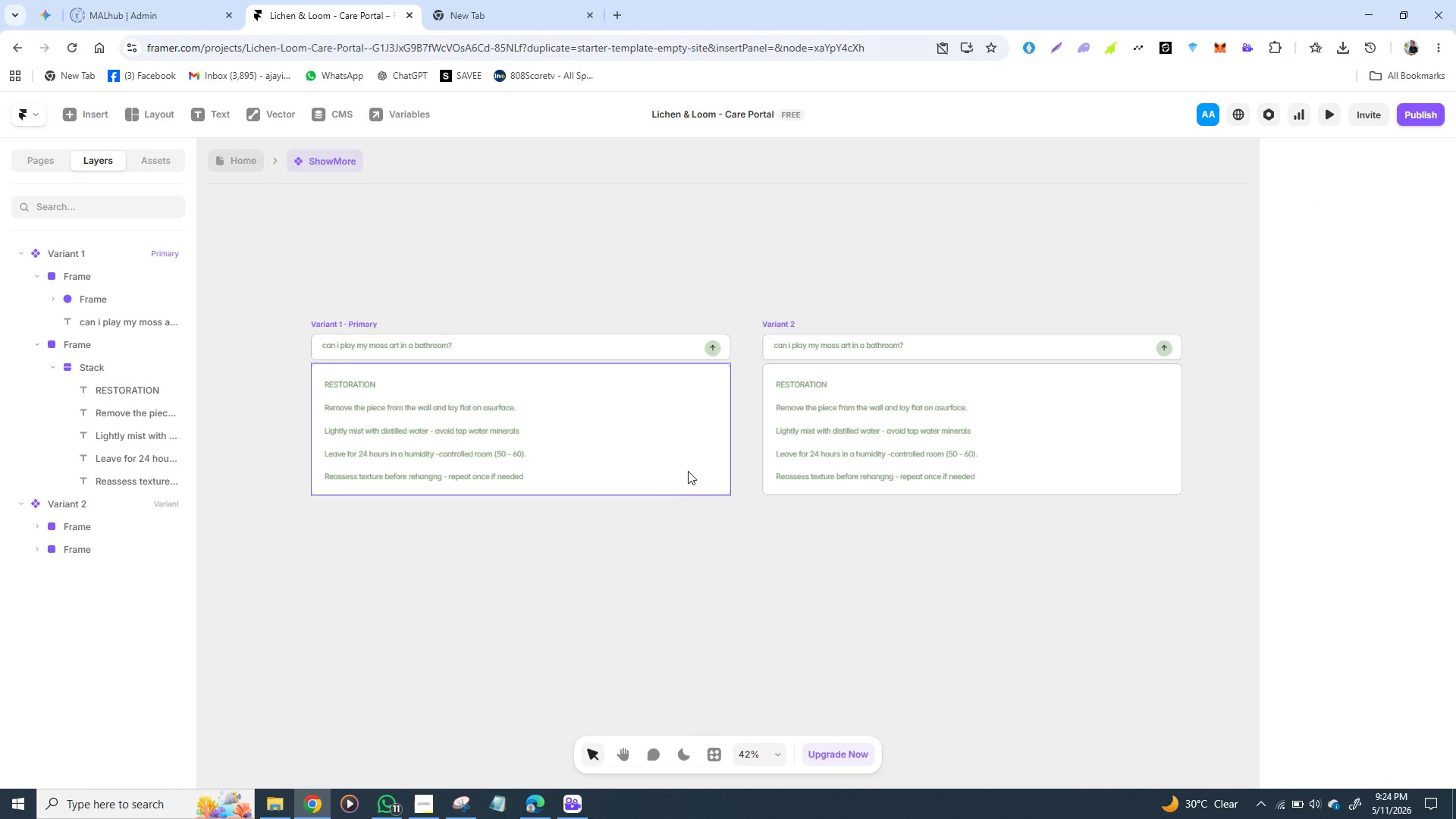 
left_click([408, 287])
 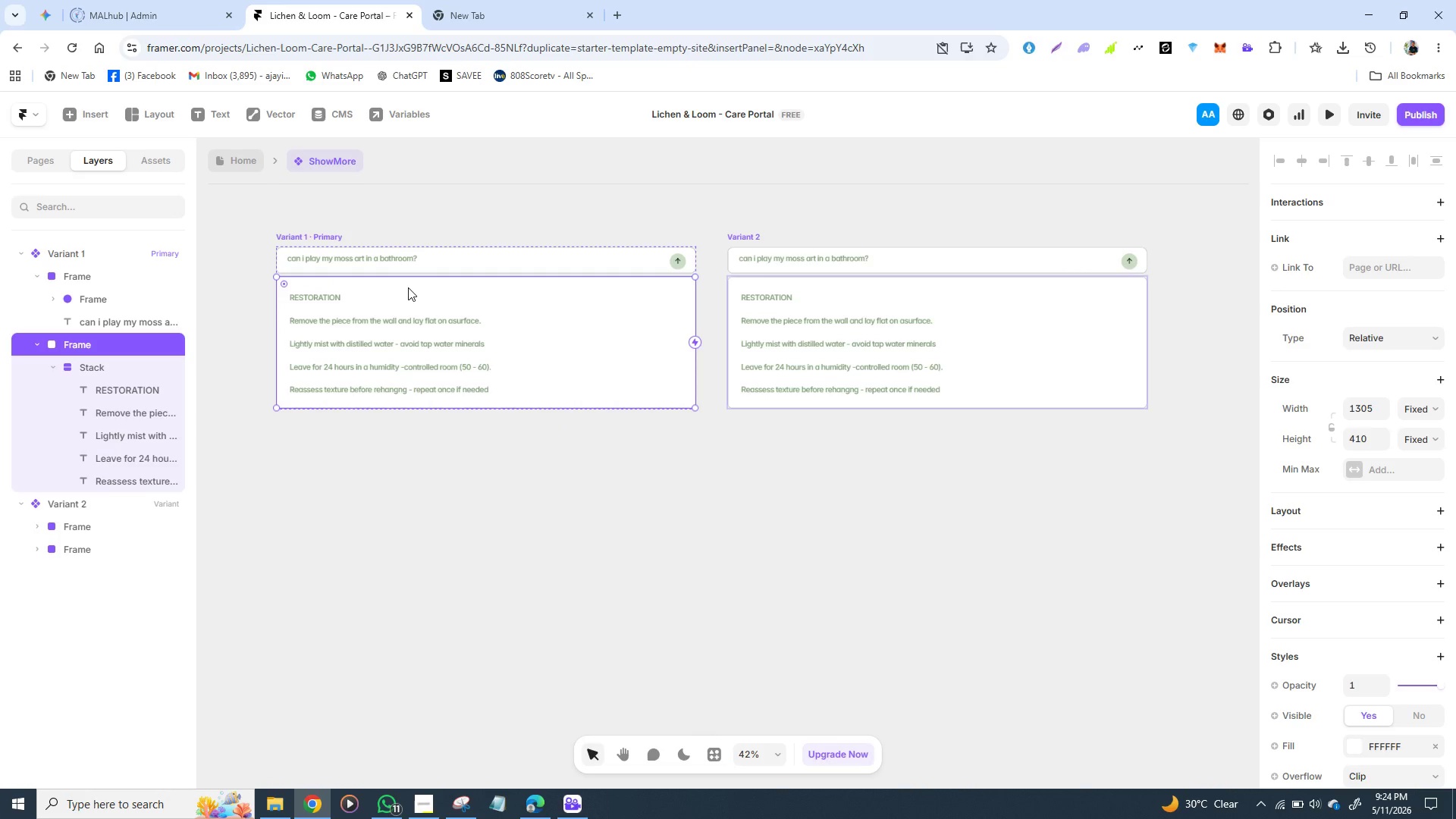 
double_click([408, 287])
 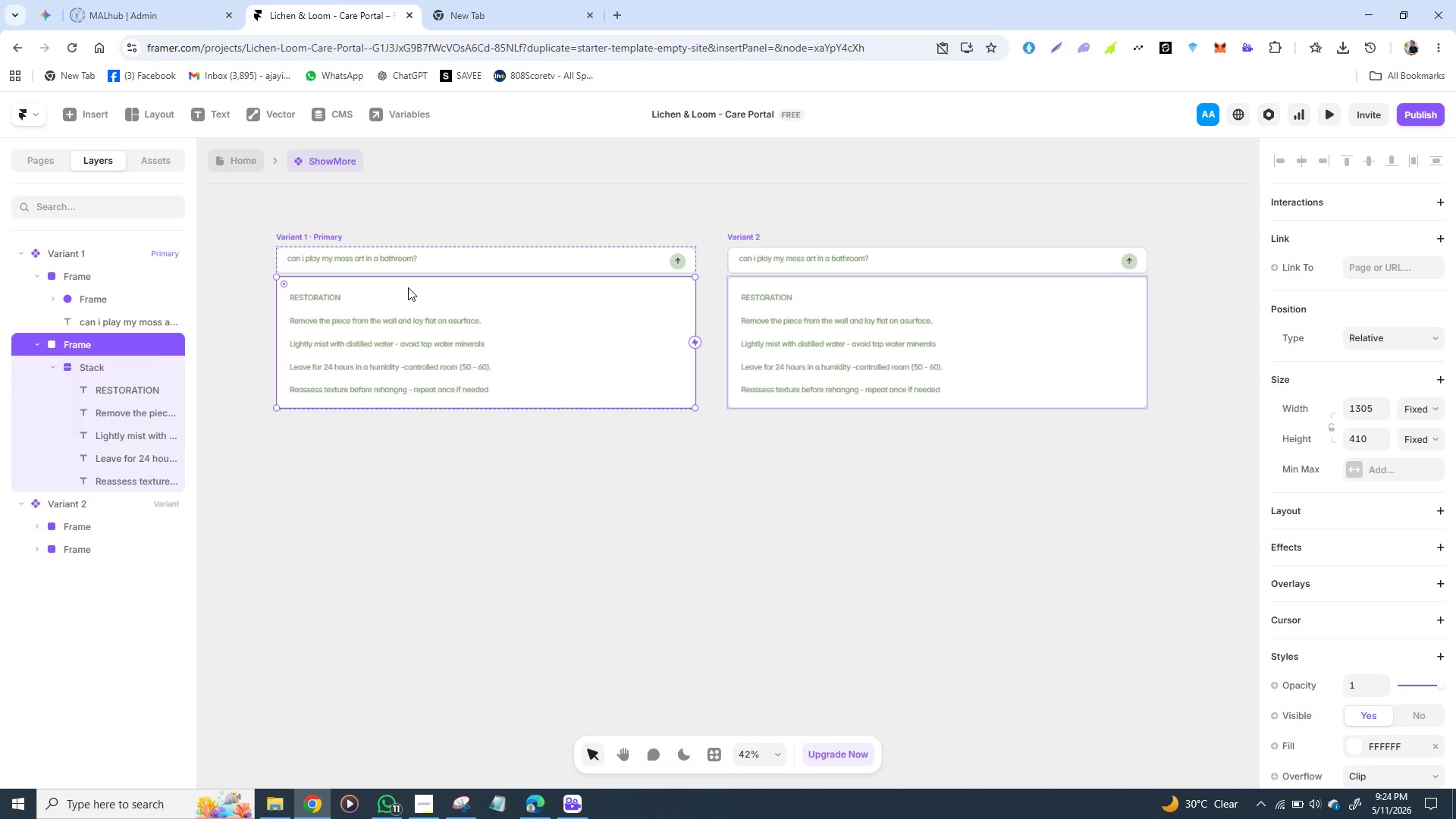 
left_click_drag(start_coordinate=[408, 287], to_coordinate=[409, 331])
 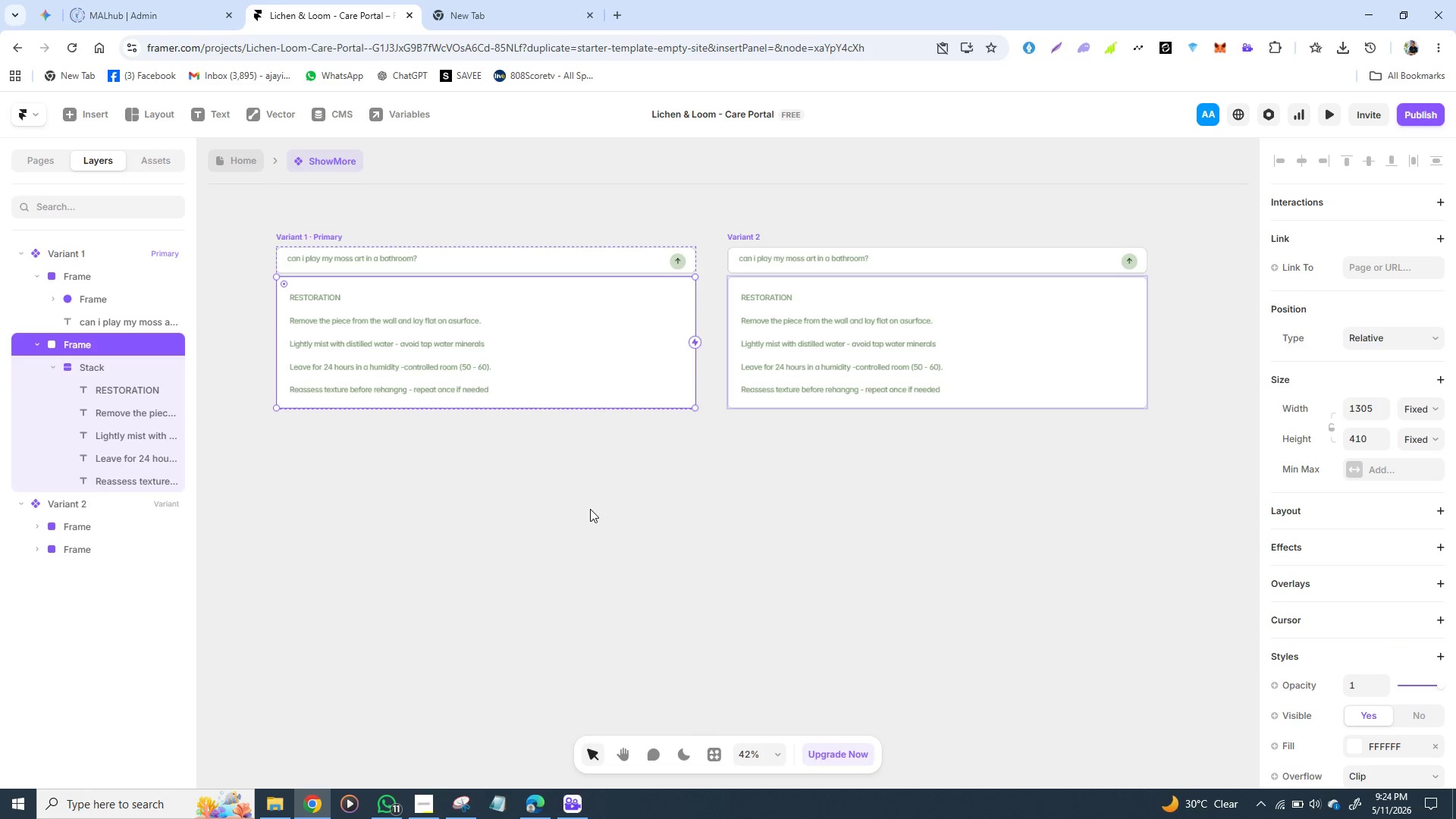 
key(Control+Z)
 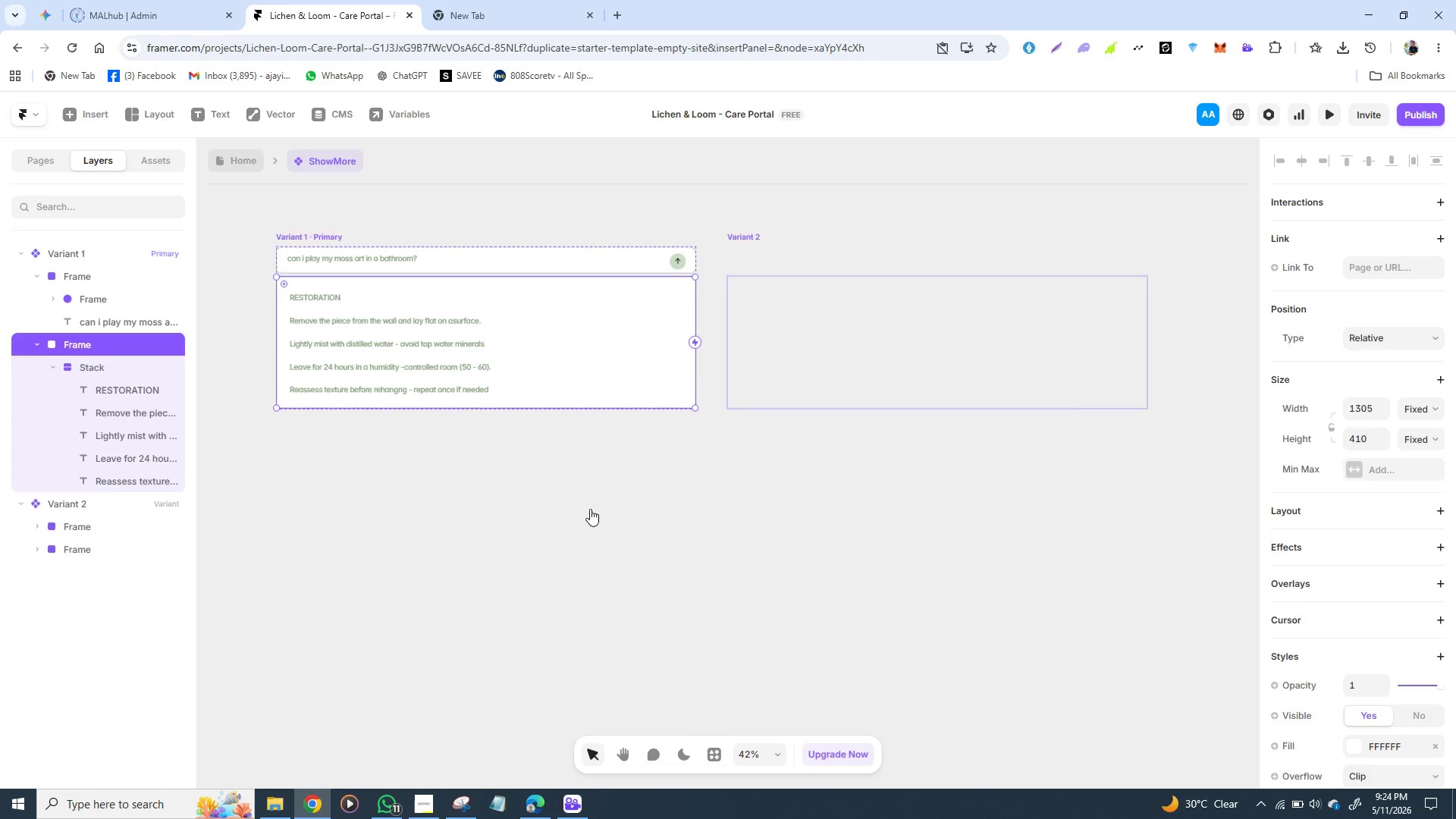 
key(Control+Z)
 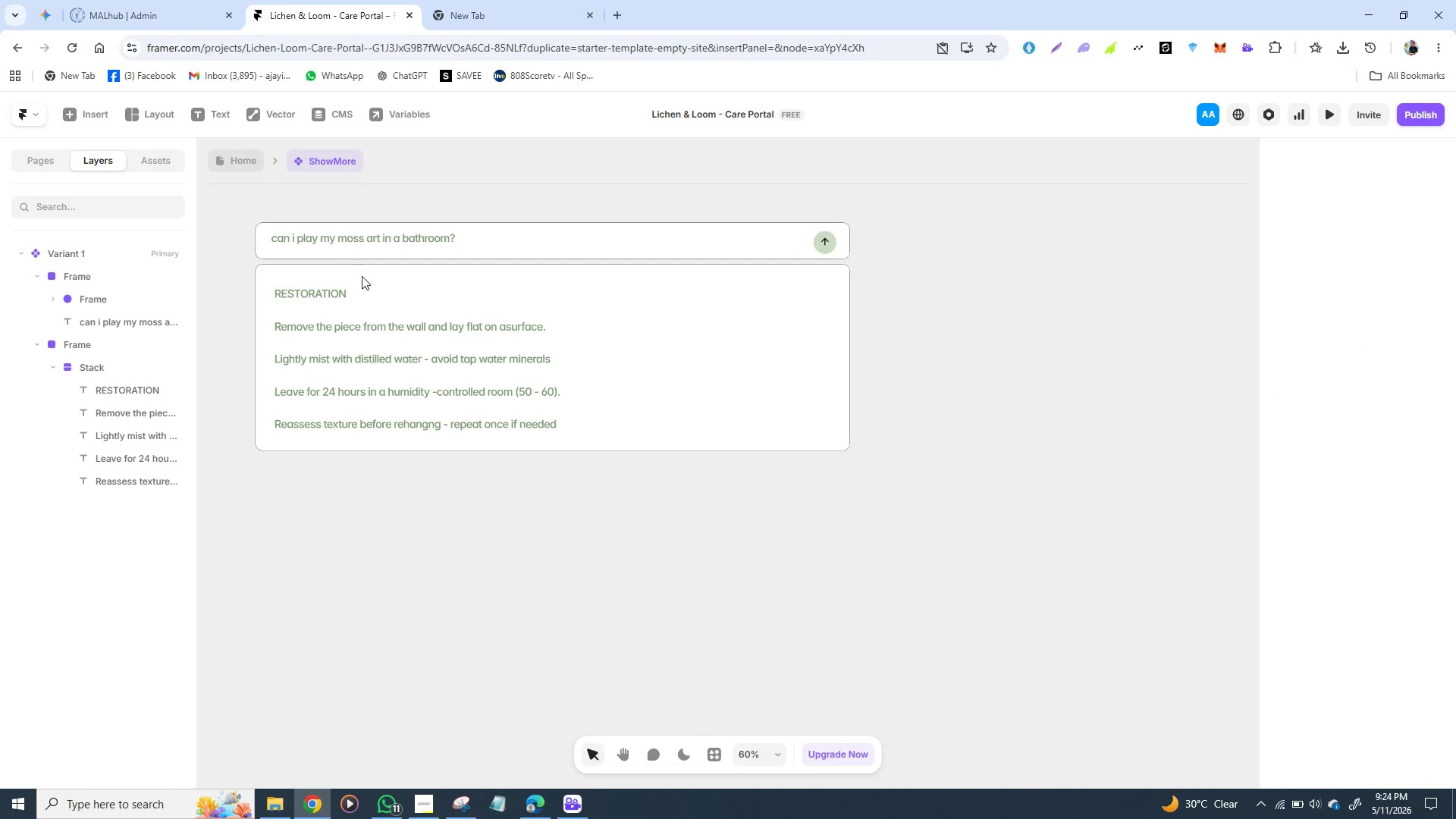 
wait(5.12)
 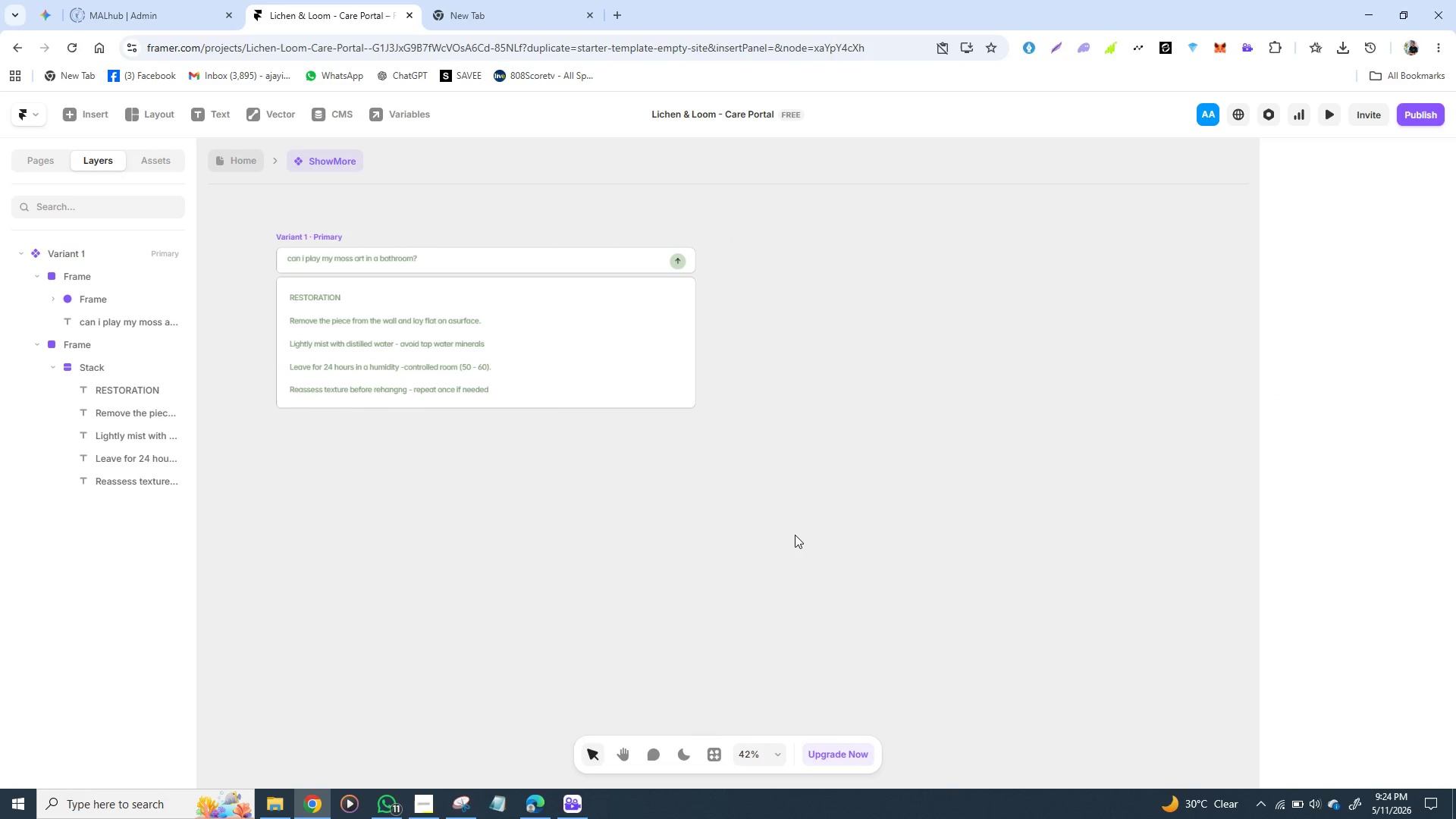 
left_click([297, 204])
 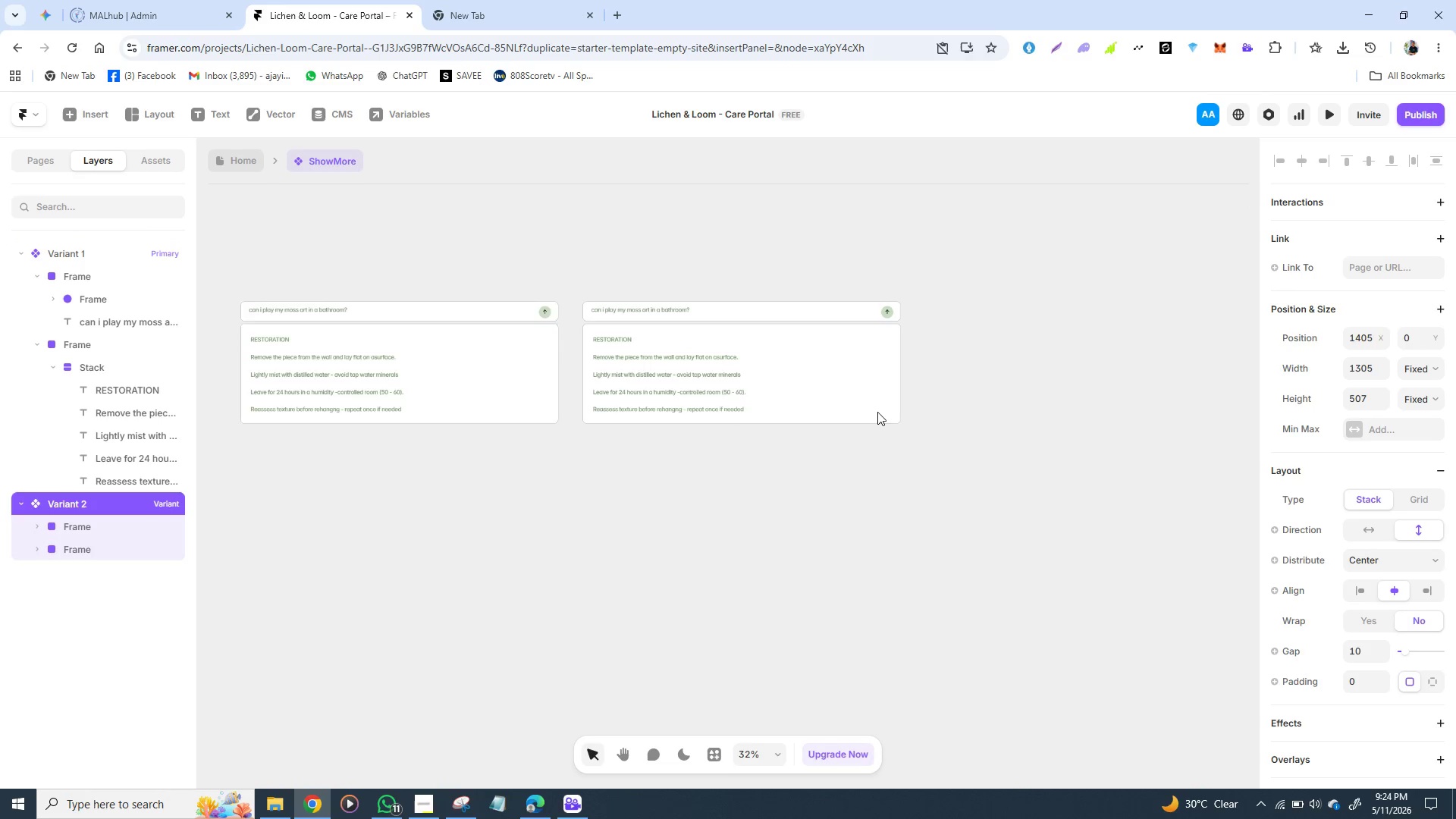 
wait(10.77)
 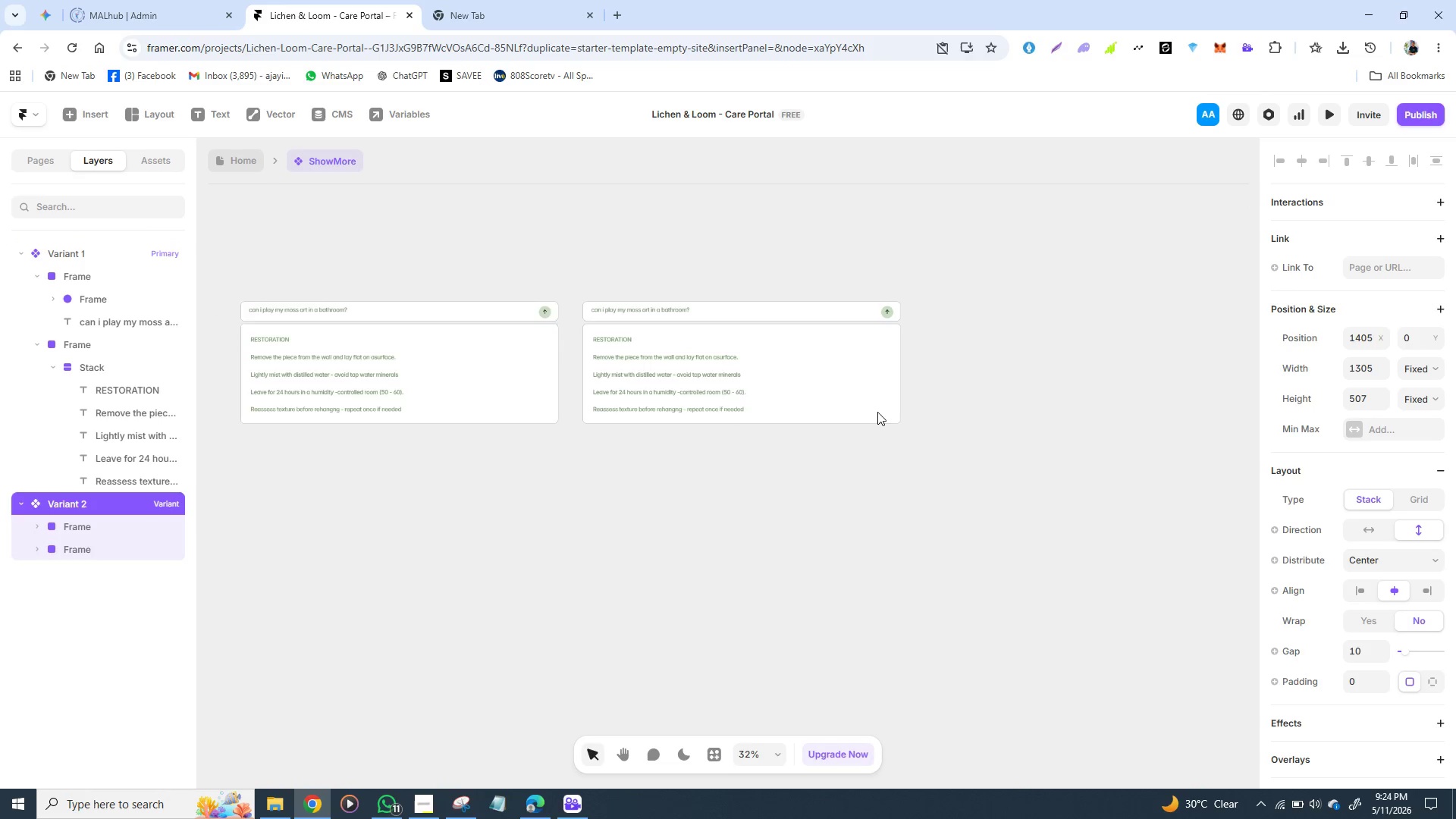 
double_click([656, 386])
 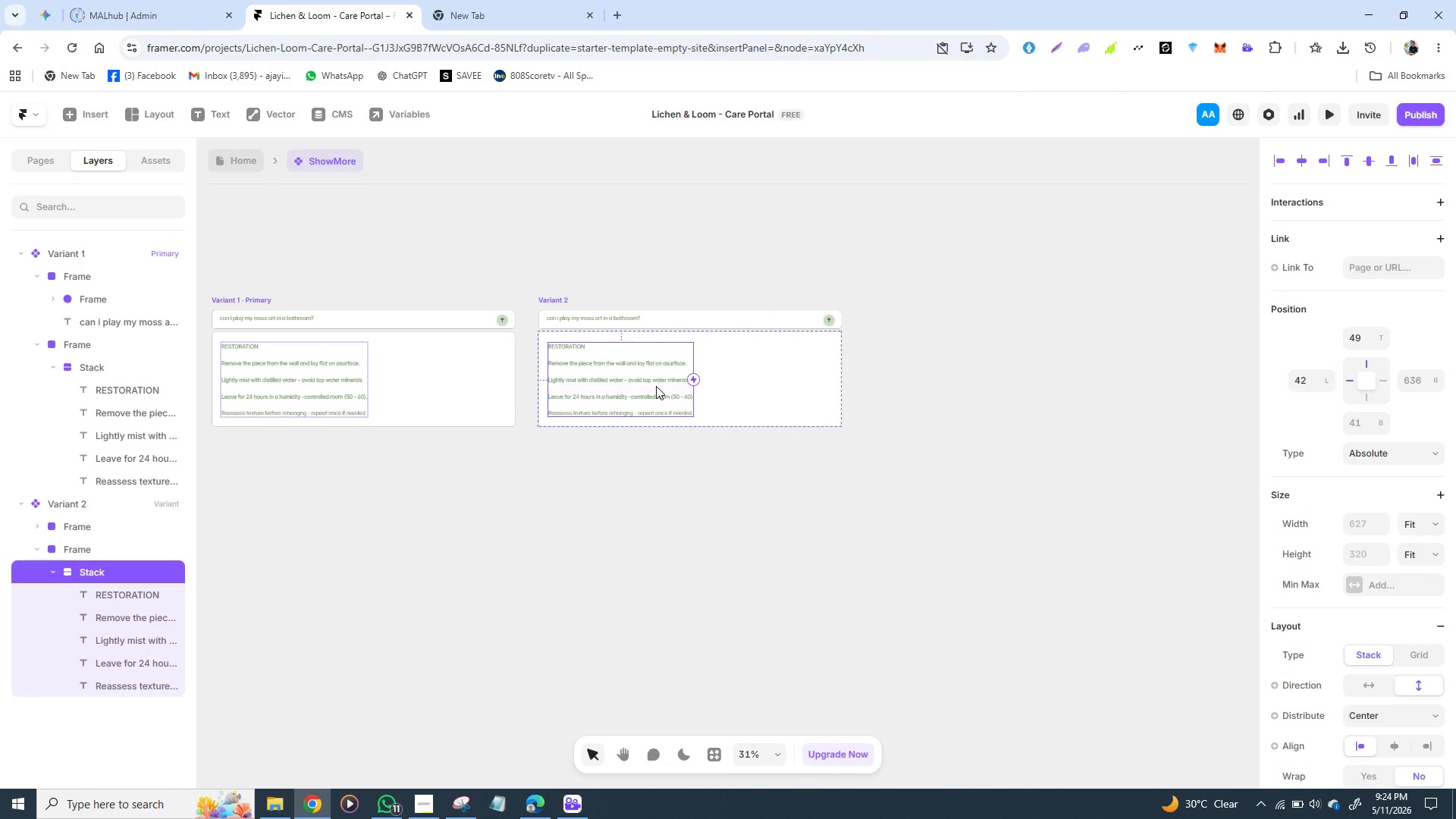 
triple_click([656, 386])
 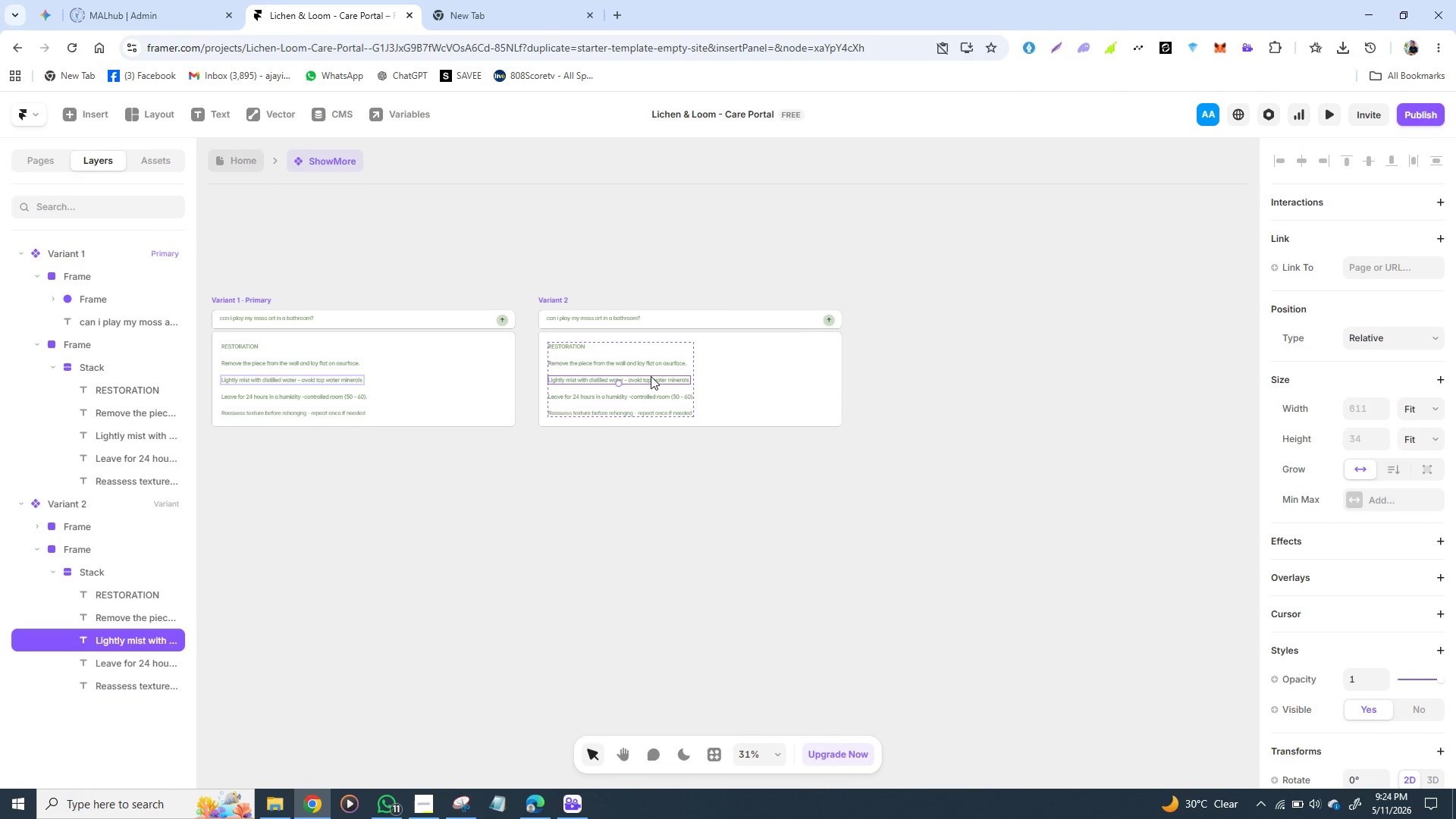 
double_click([651, 376])
 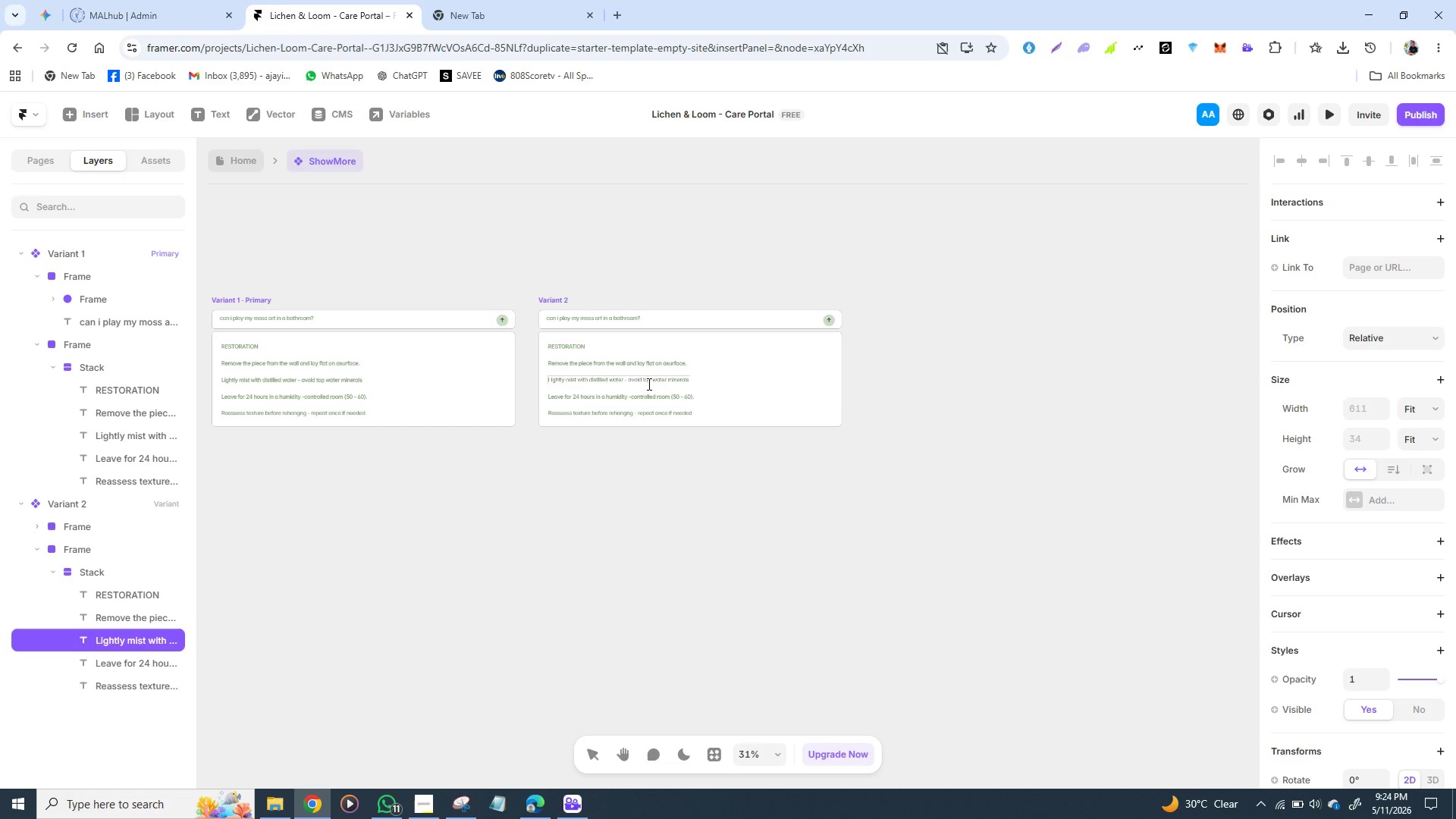 
left_click([648, 384])
 